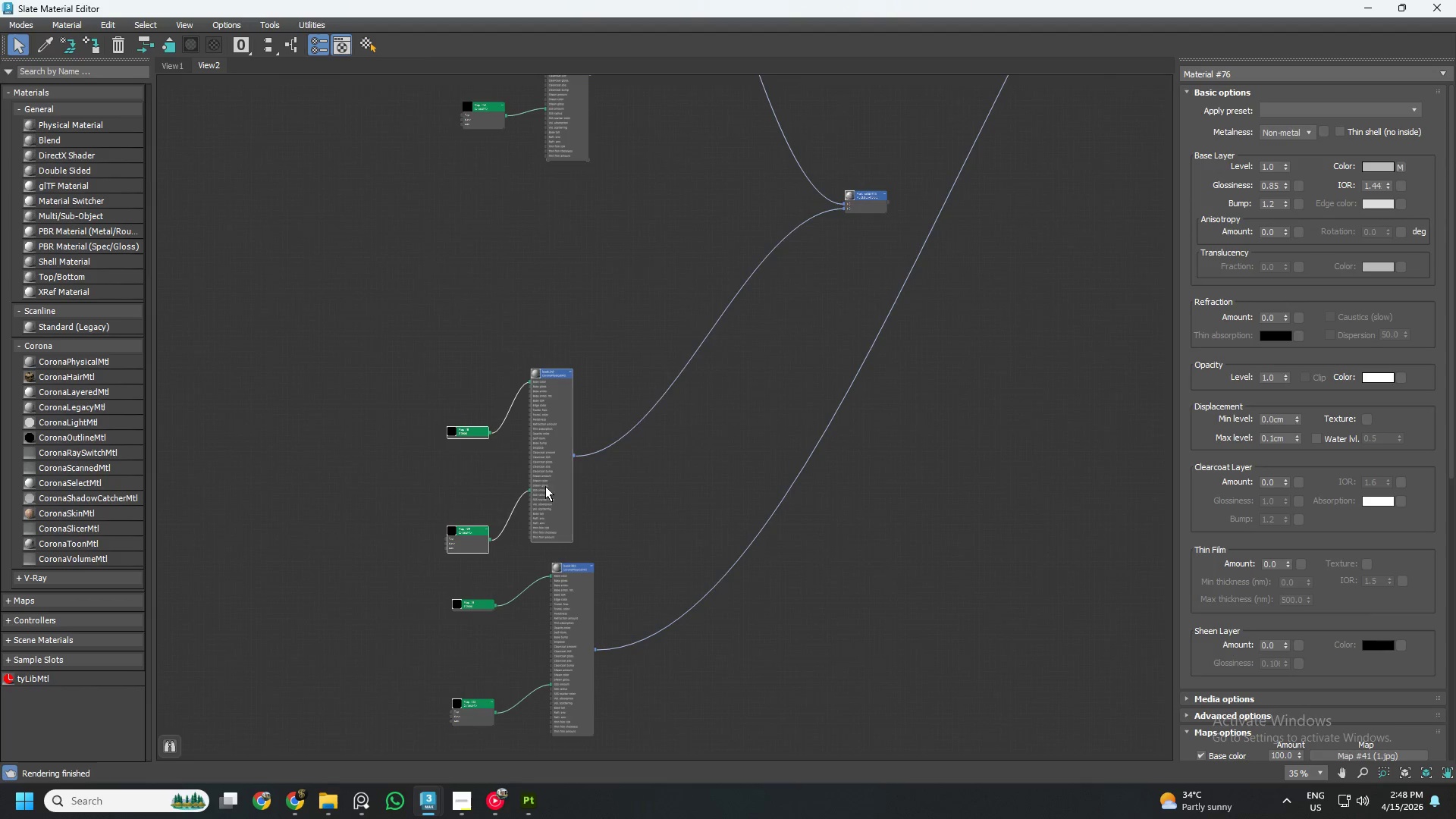 
left_click_drag(start_coordinate=[545, 486], to_coordinate=[563, 294])
 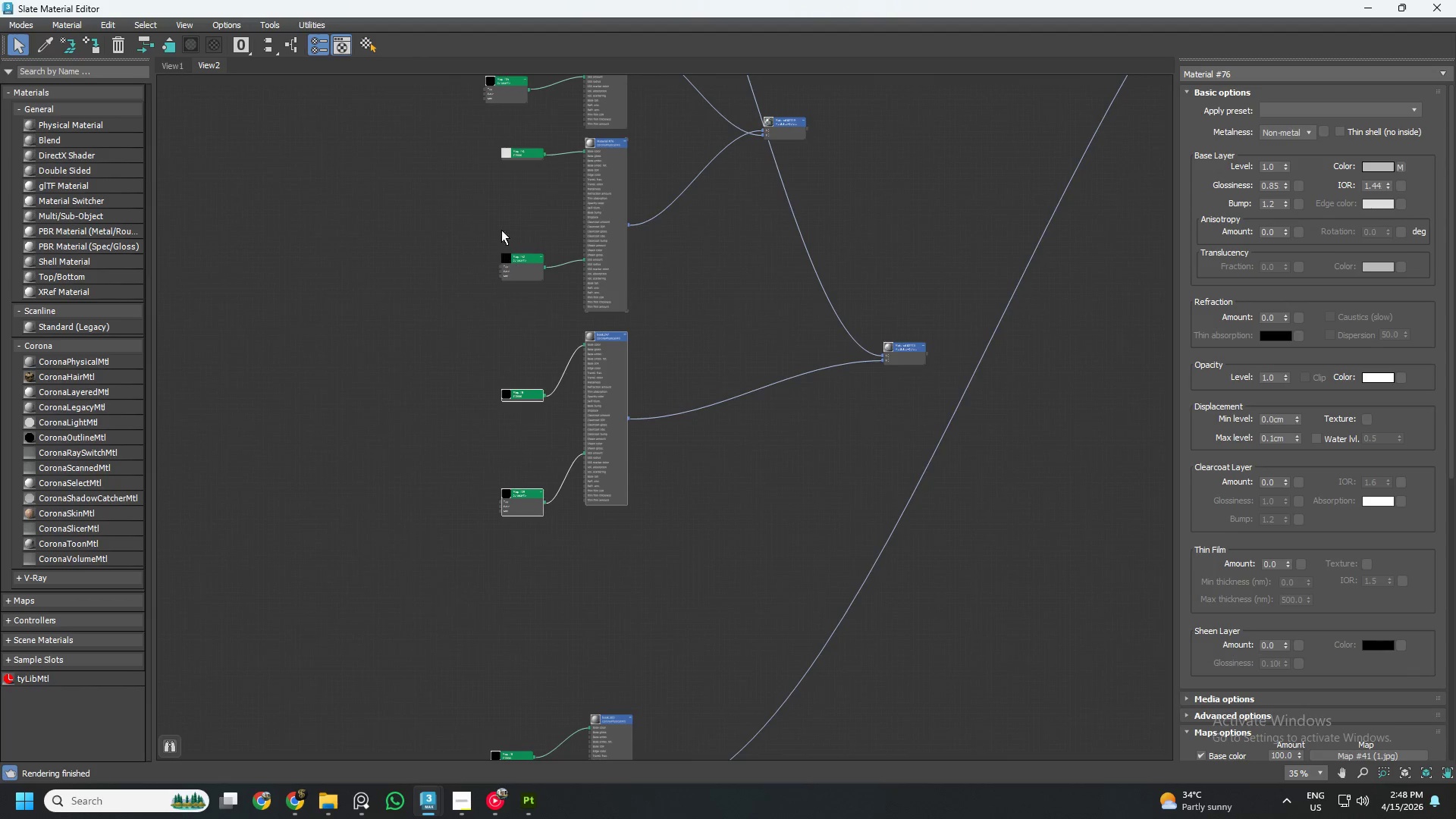 
left_click_drag(start_coordinate=[456, 133], to_coordinate=[608, 284])
 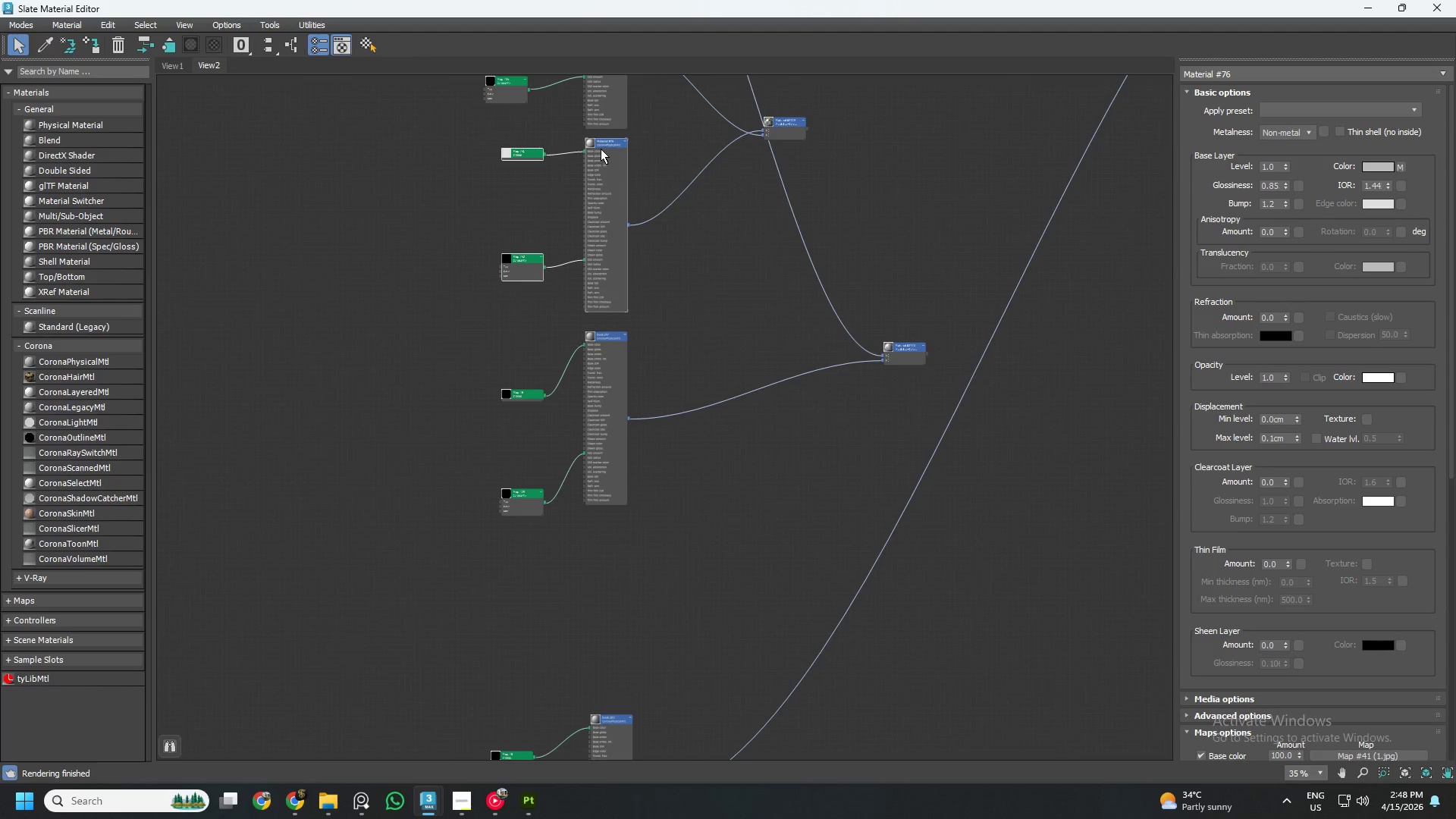 
hold_key(key=ShiftLeft, duration=2.81)
left_click_drag(start_coordinate=[600, 142], to_coordinate=[598, 520])
 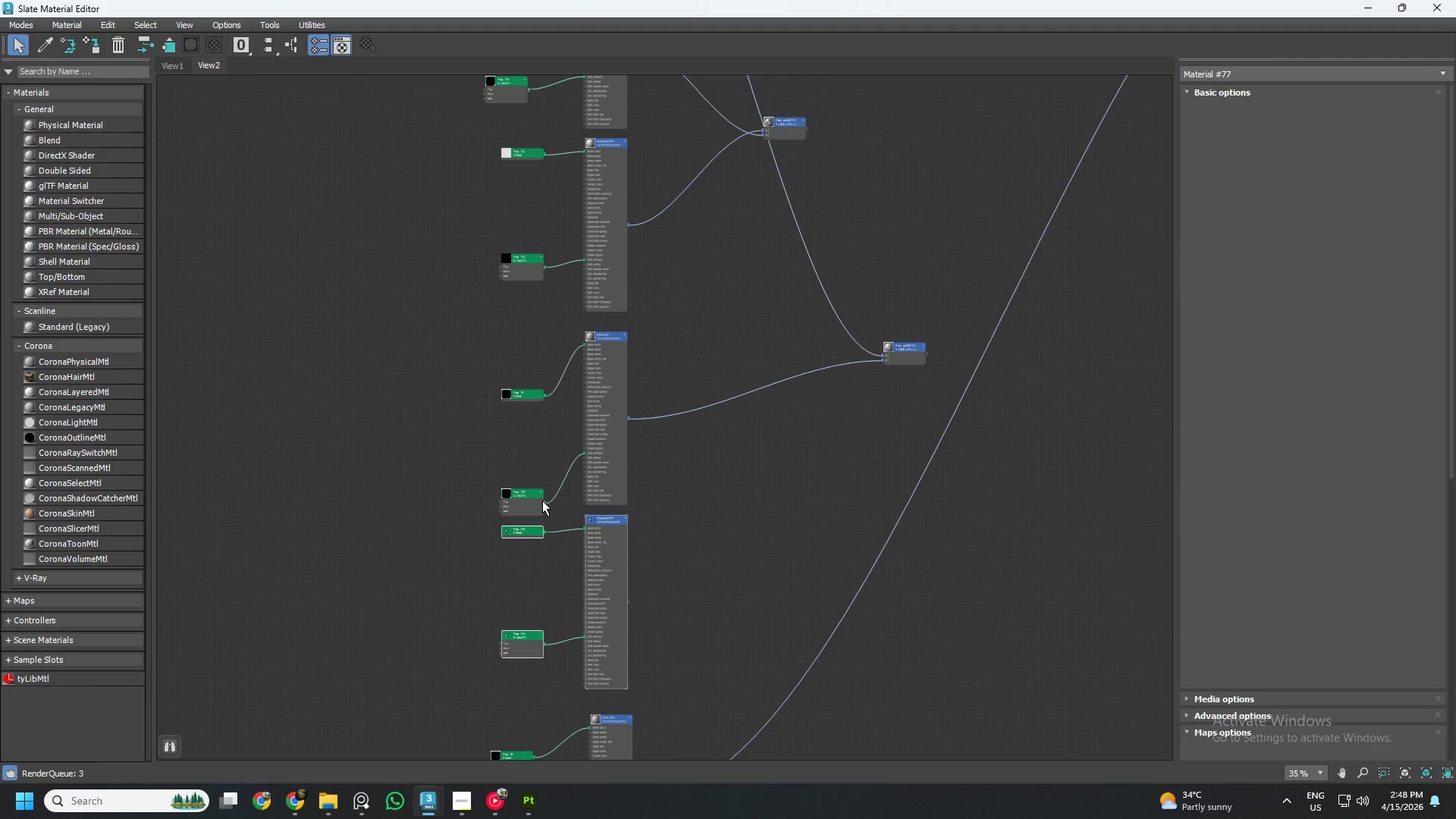 
wait(6.66)
 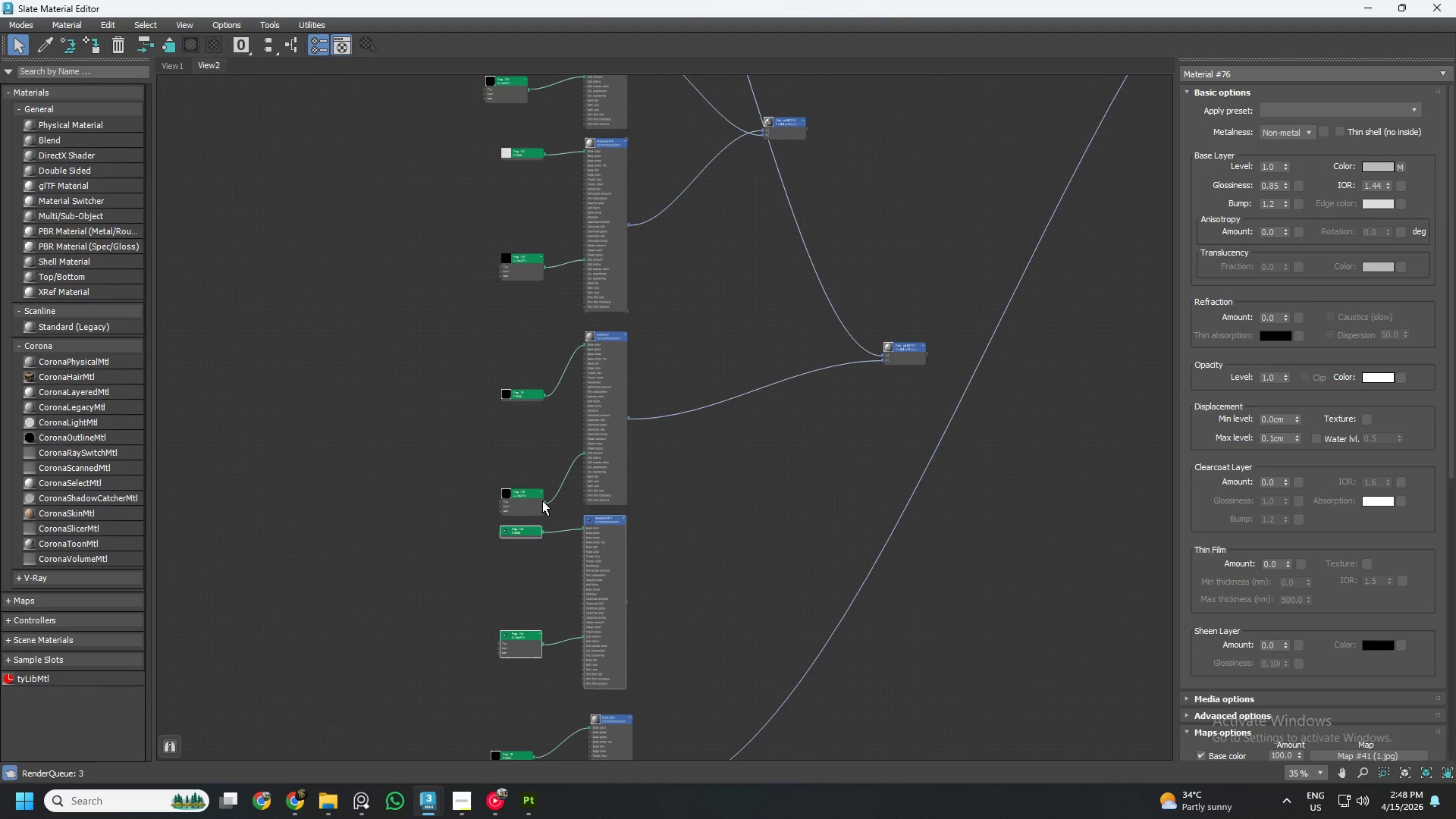 
scroll: coordinate [528, 494], scroll_direction: up, amount: 2.0
 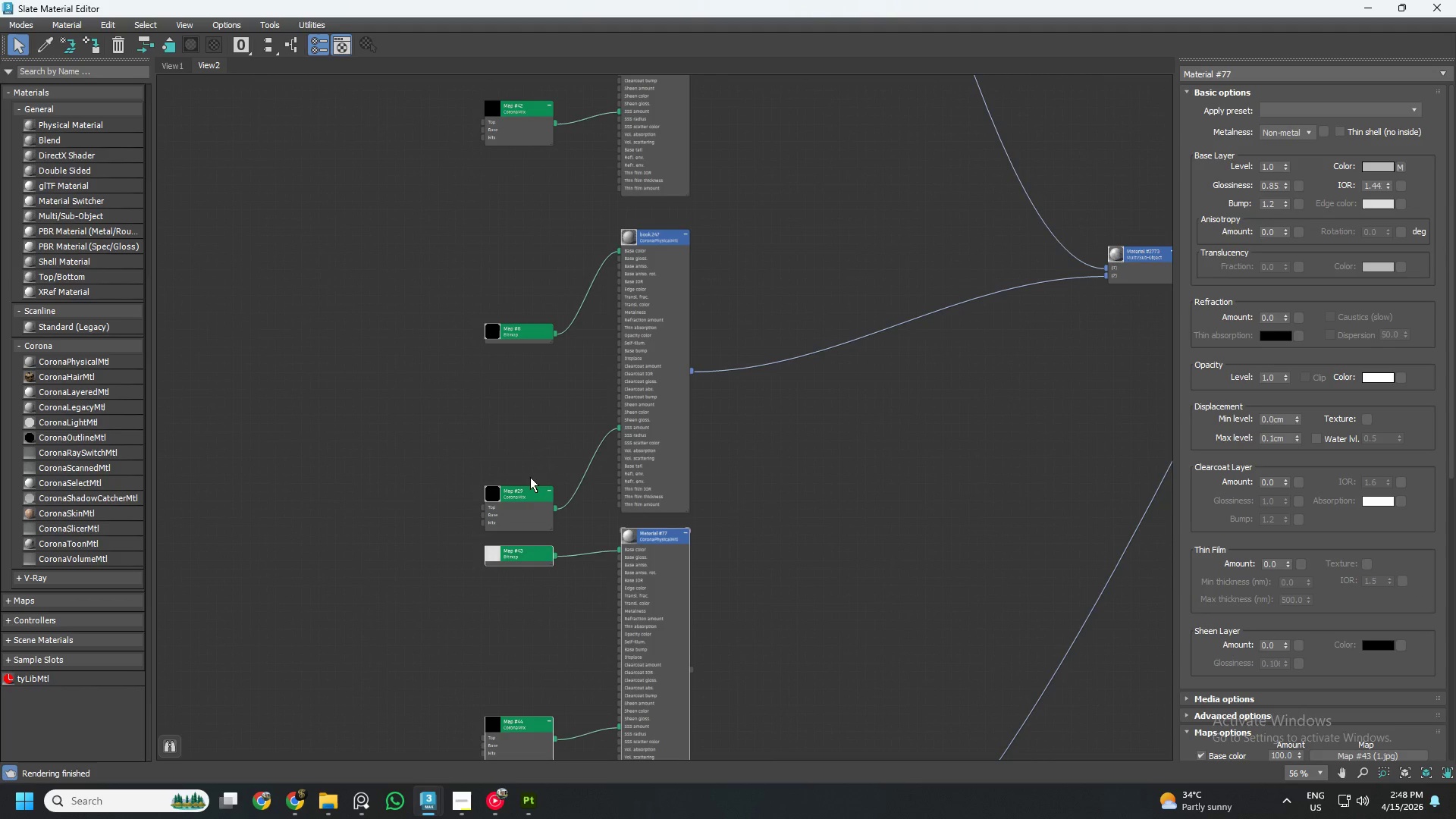 
left_click_drag(start_coordinate=[516, 499], to_coordinate=[513, 450])
 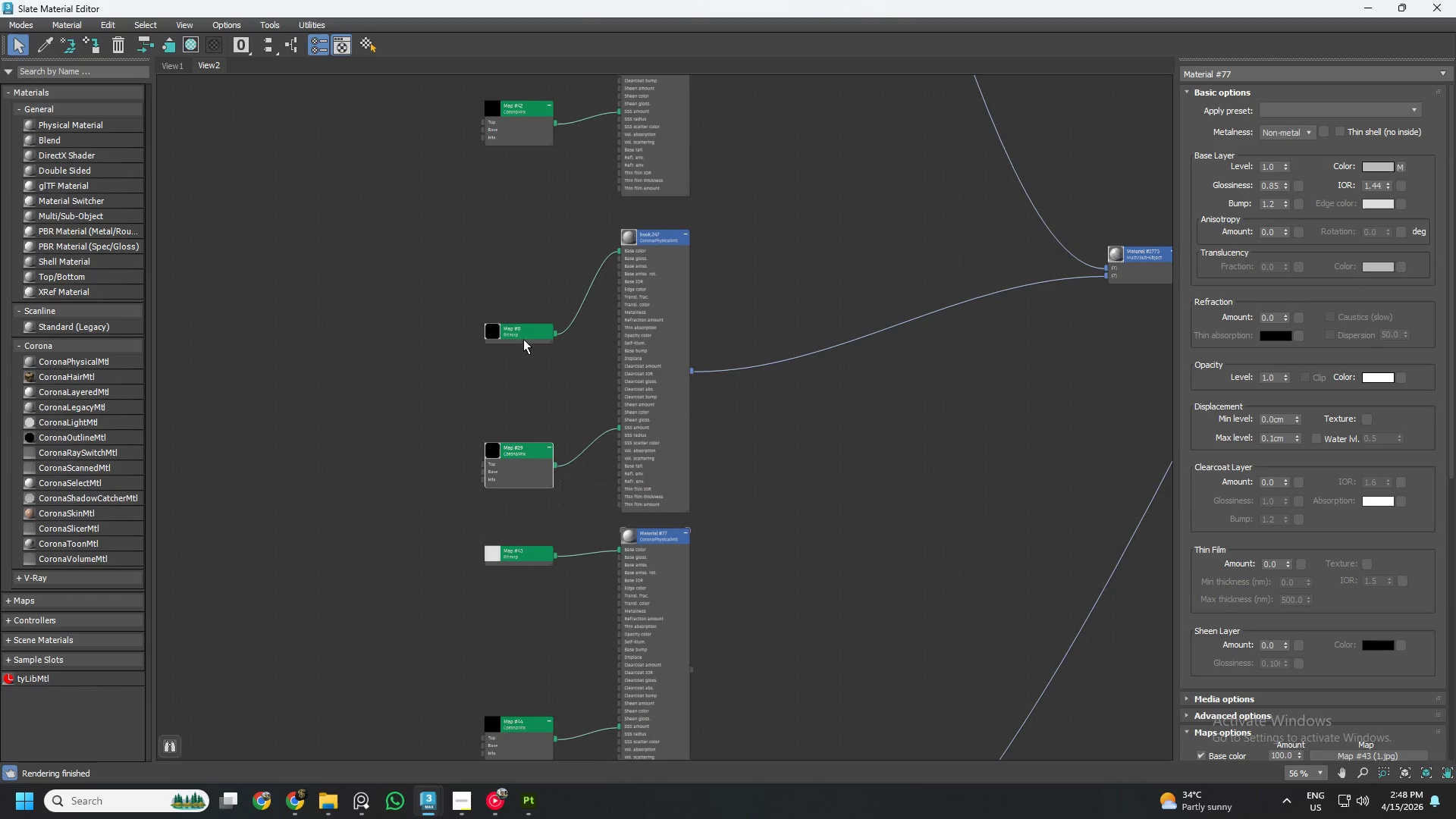 
left_click_drag(start_coordinate=[523, 339], to_coordinate=[506, 278])
 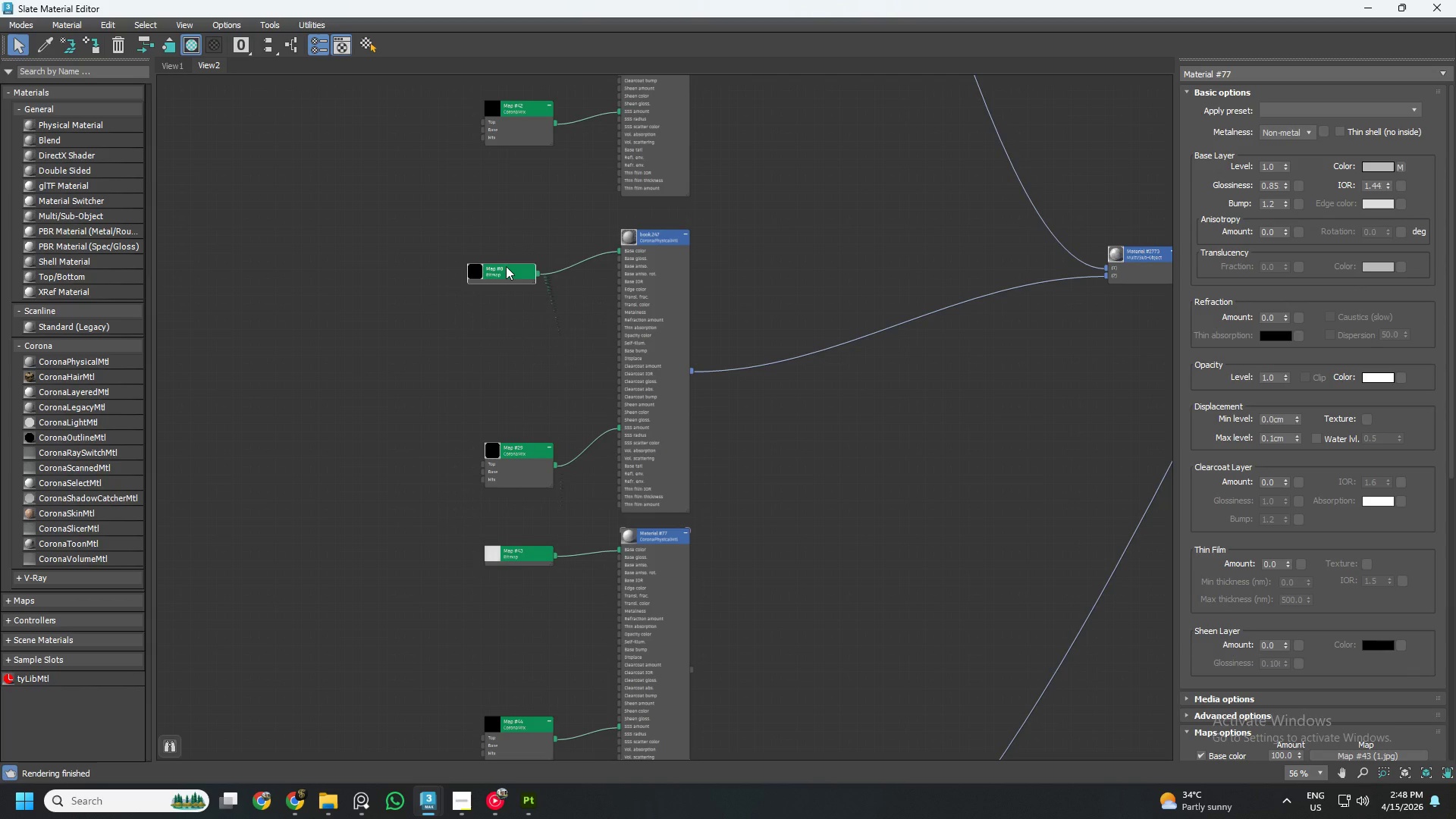 
left_click([506, 266])
 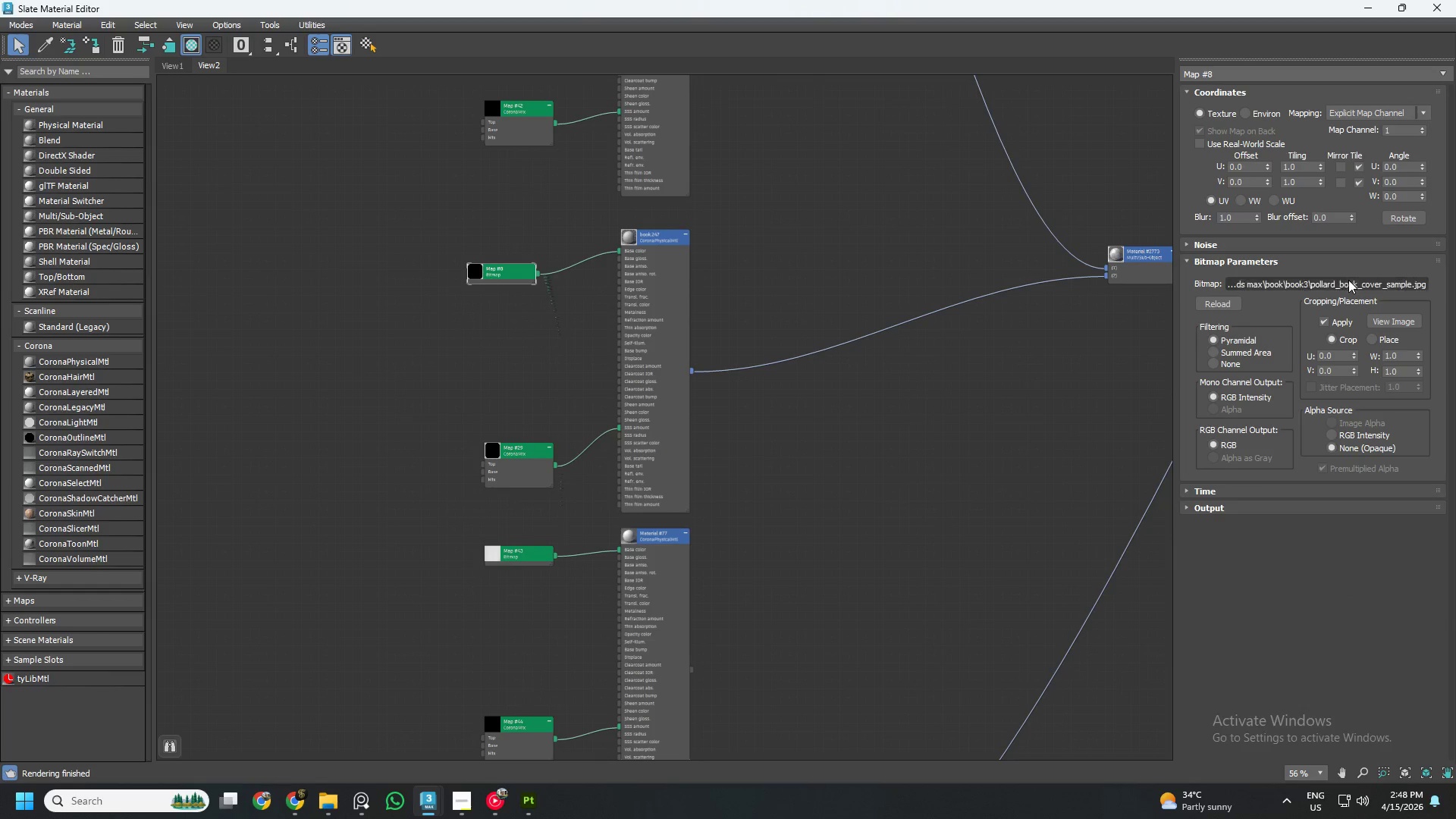 
wait(5.08)
 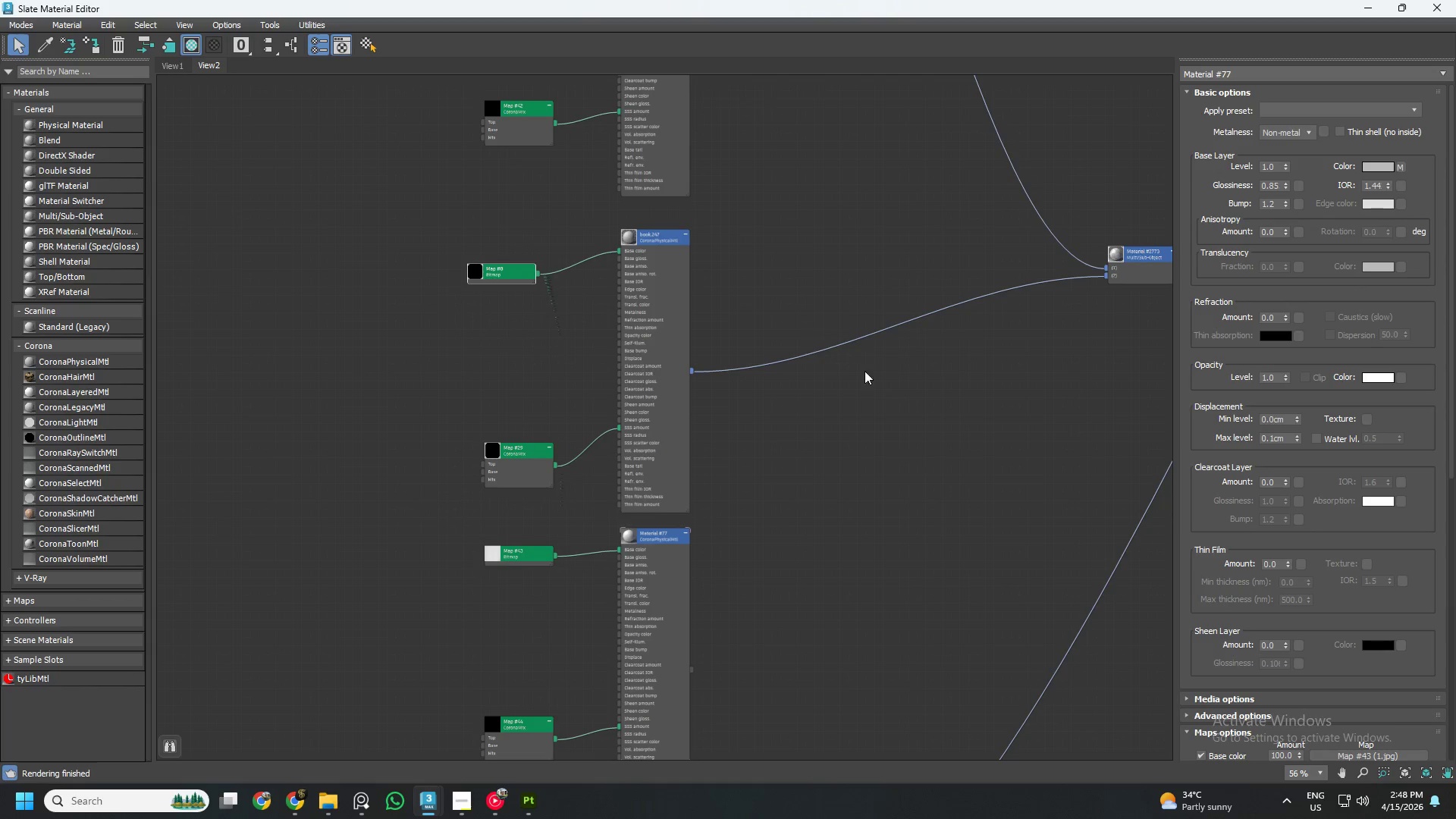 
left_click([1339, 283])
 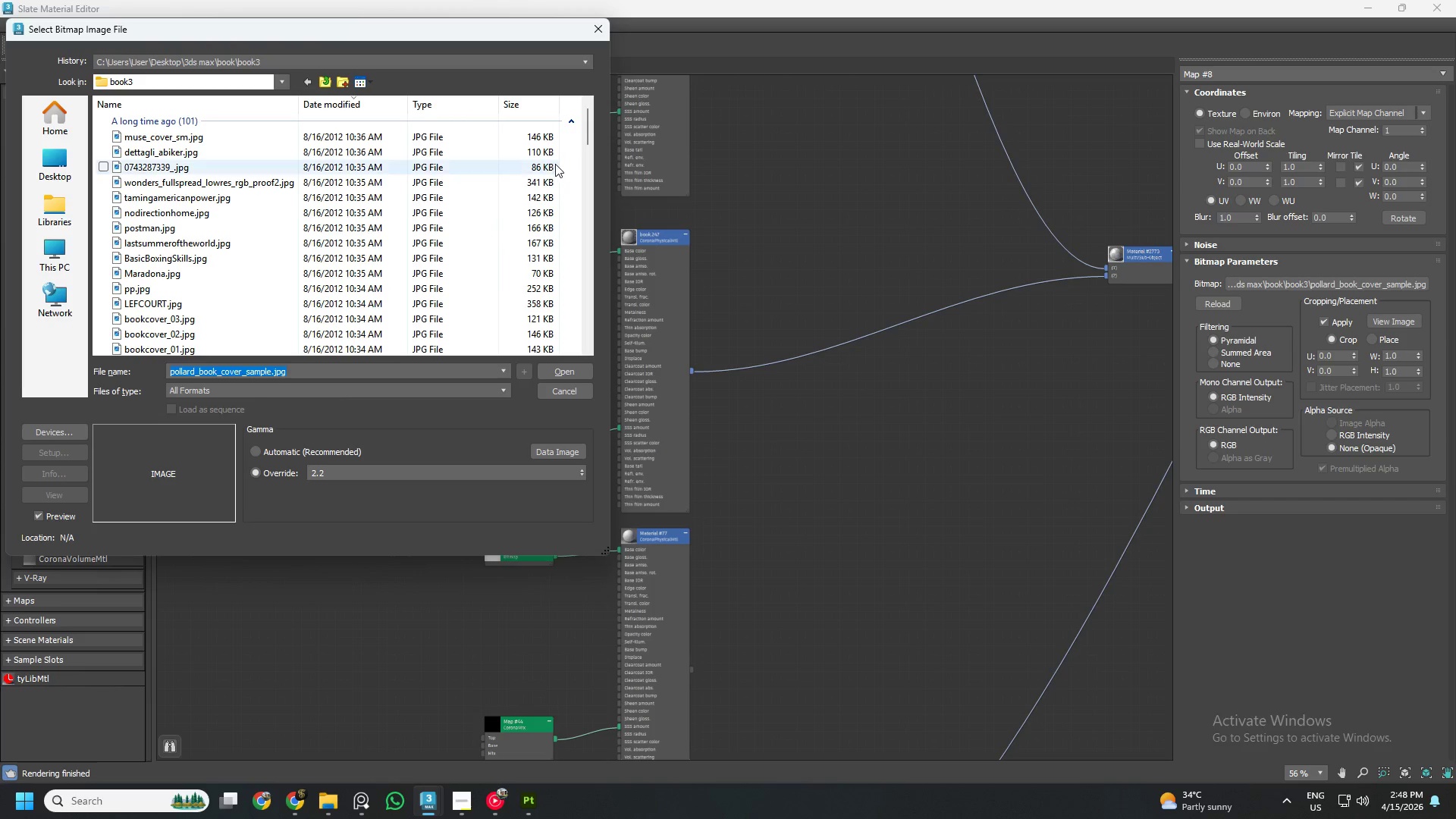 
wait(6.91)
 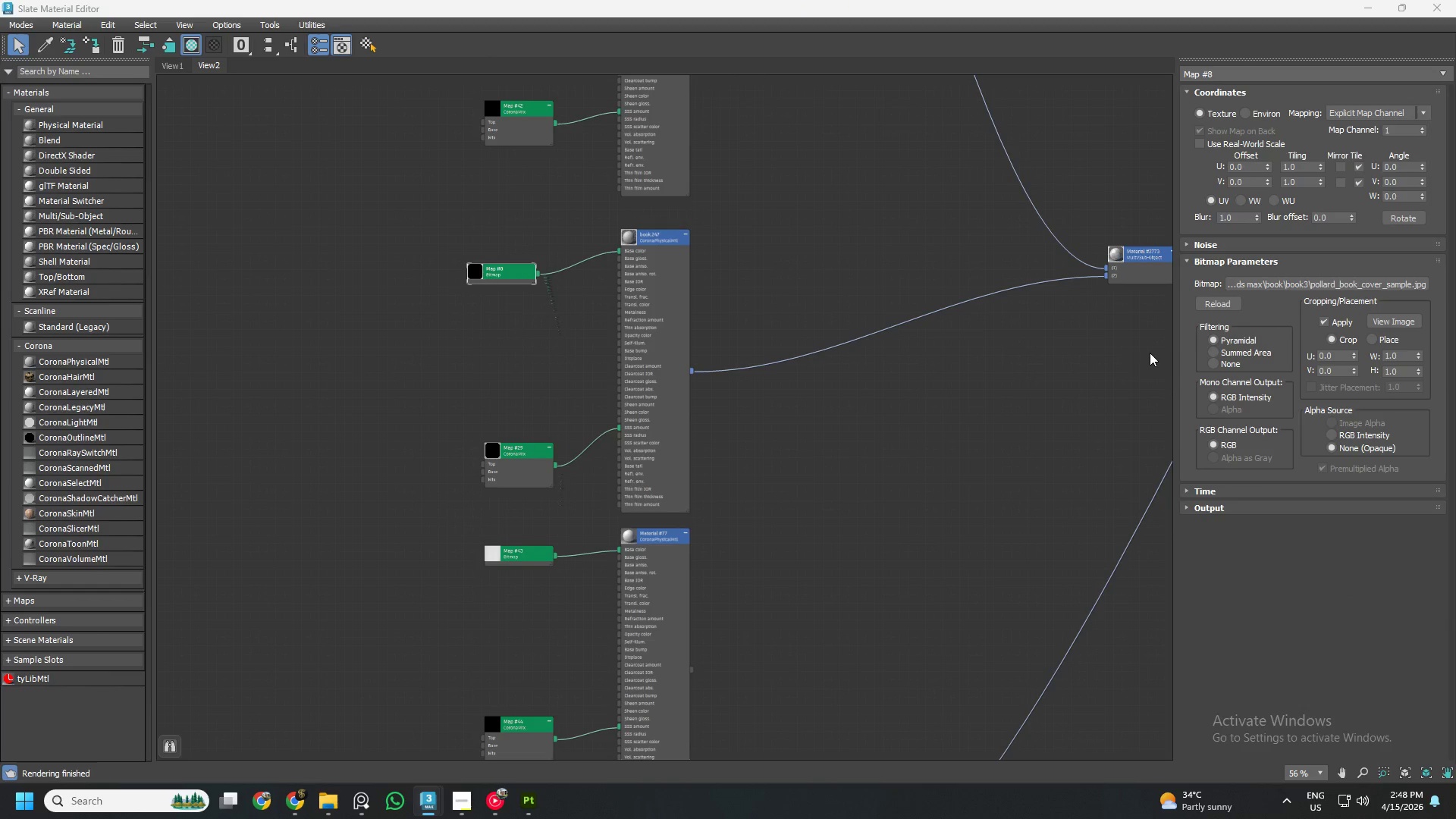 
left_click_drag(start_coordinate=[587, 131], to_coordinate=[598, 242])
 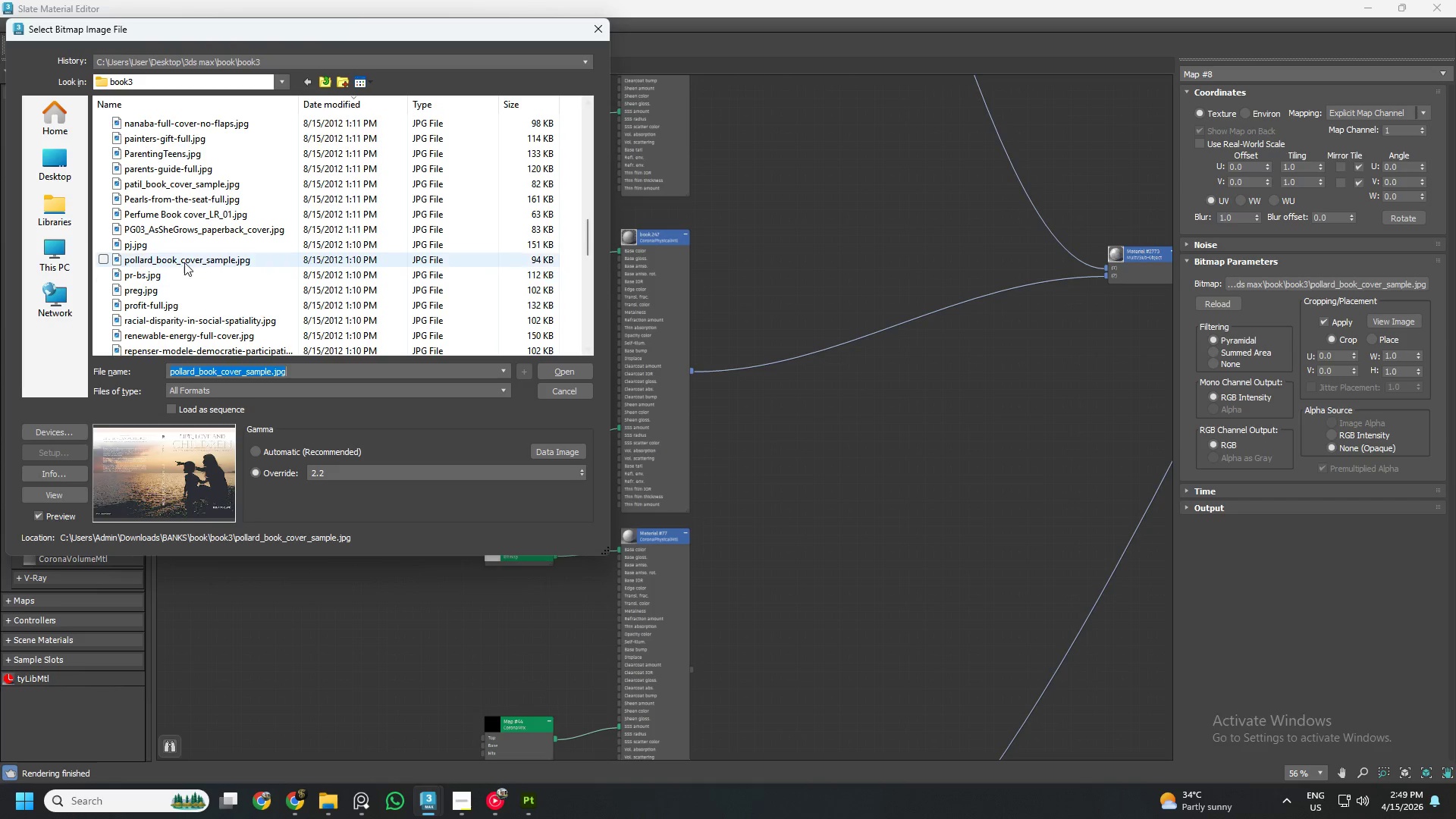 
left_click([186, 260])
 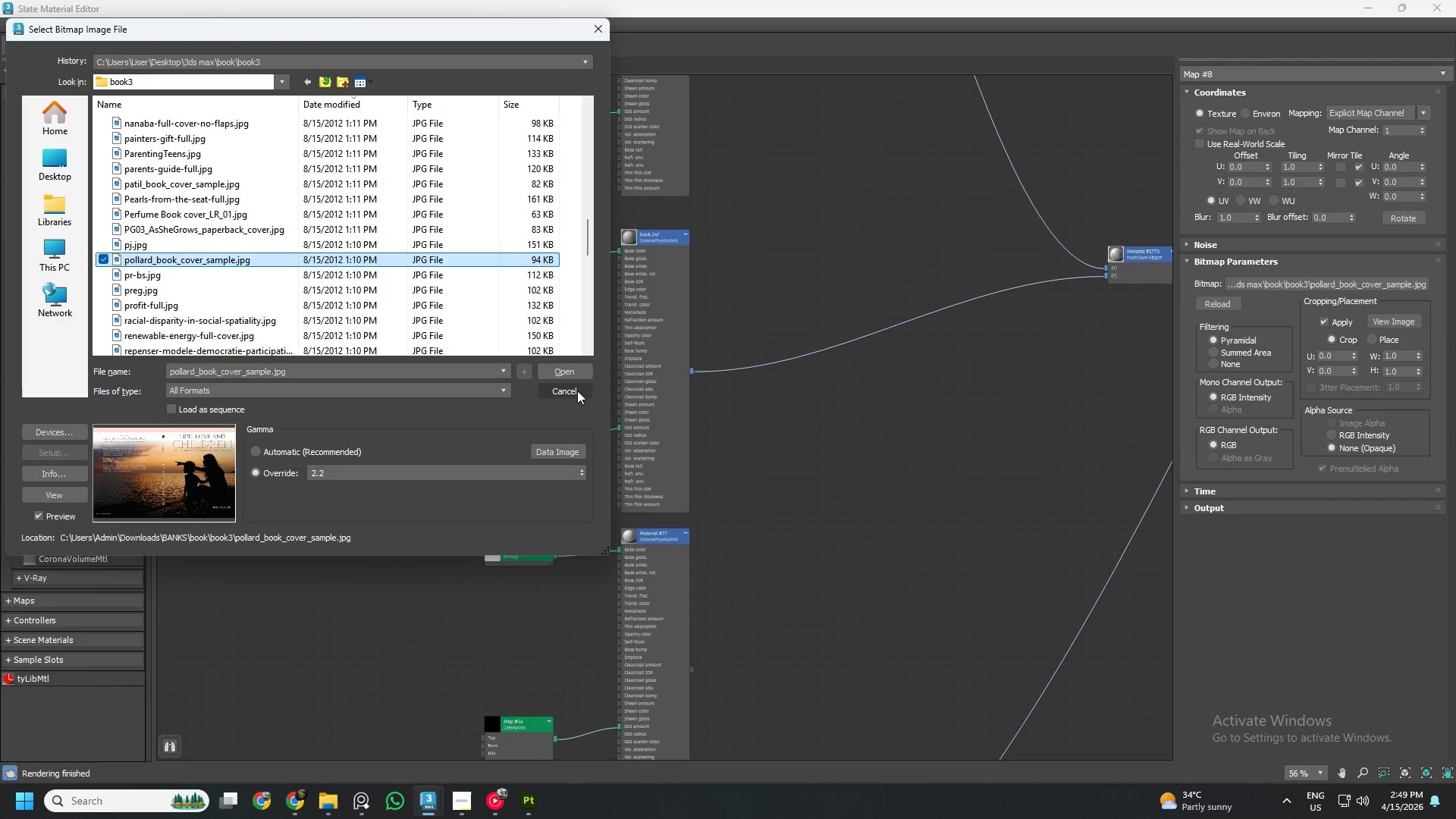 
left_click([567, 368])
 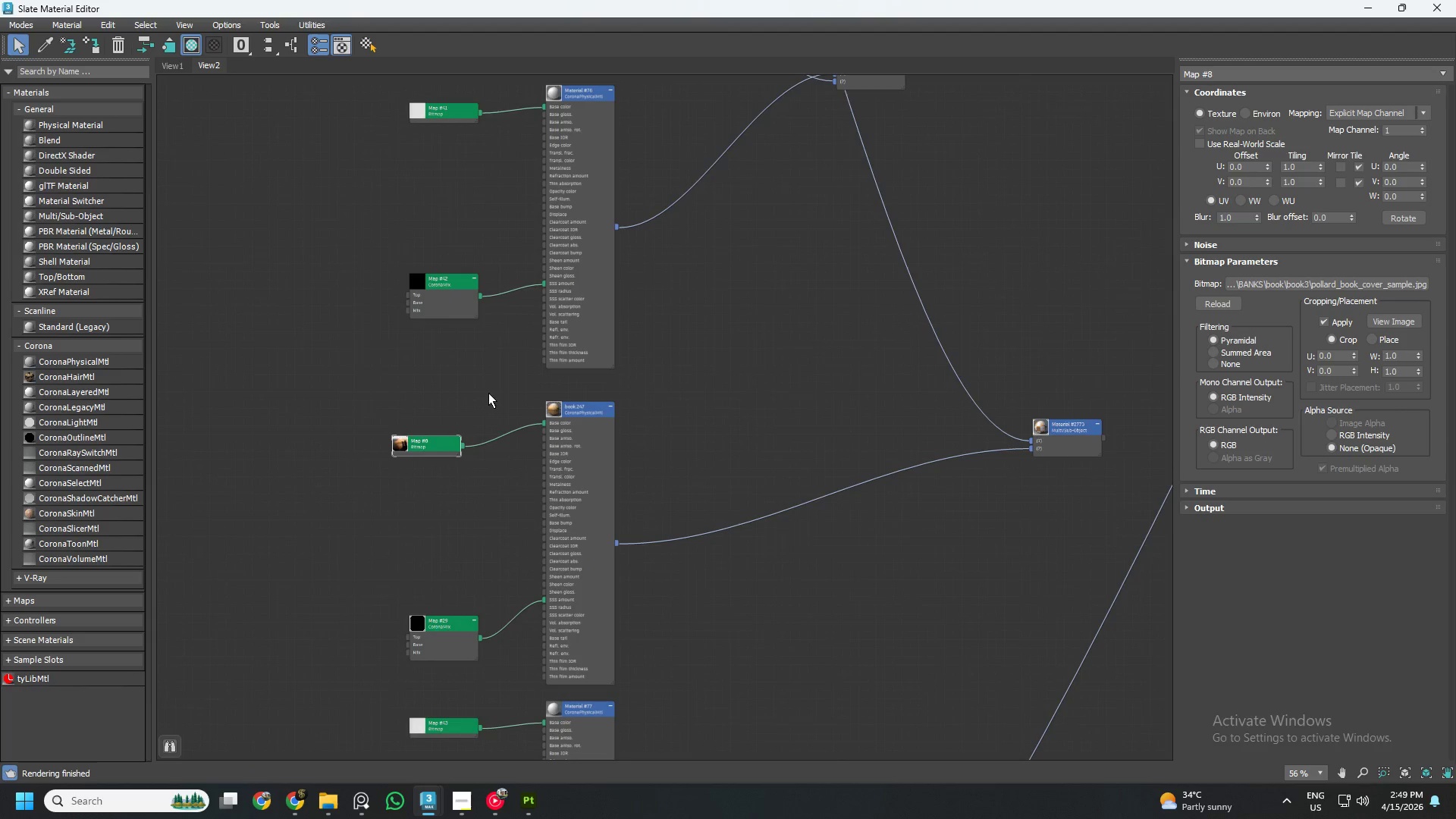 
wait(8.5)
 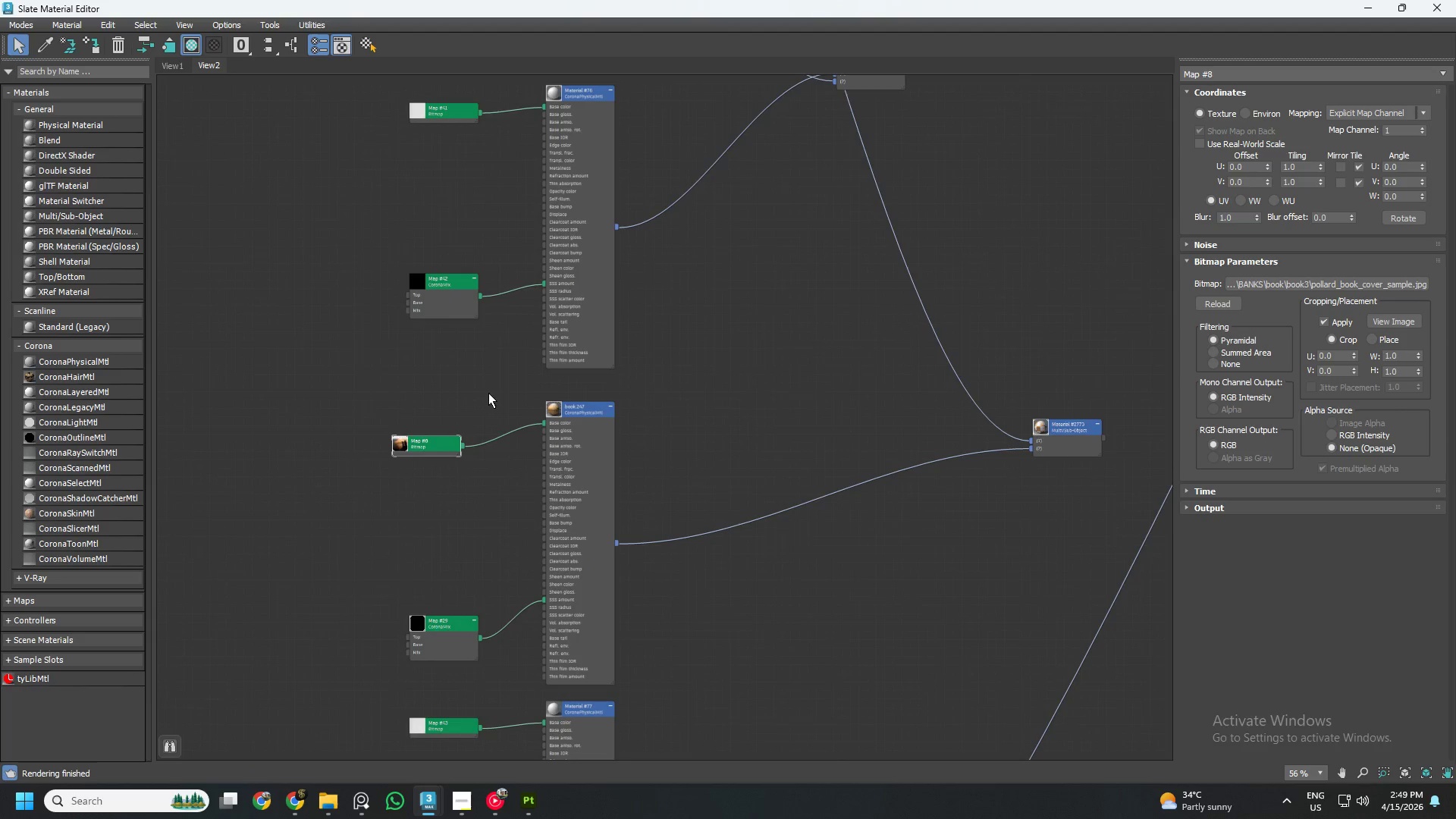 
left_click([476, 399])
 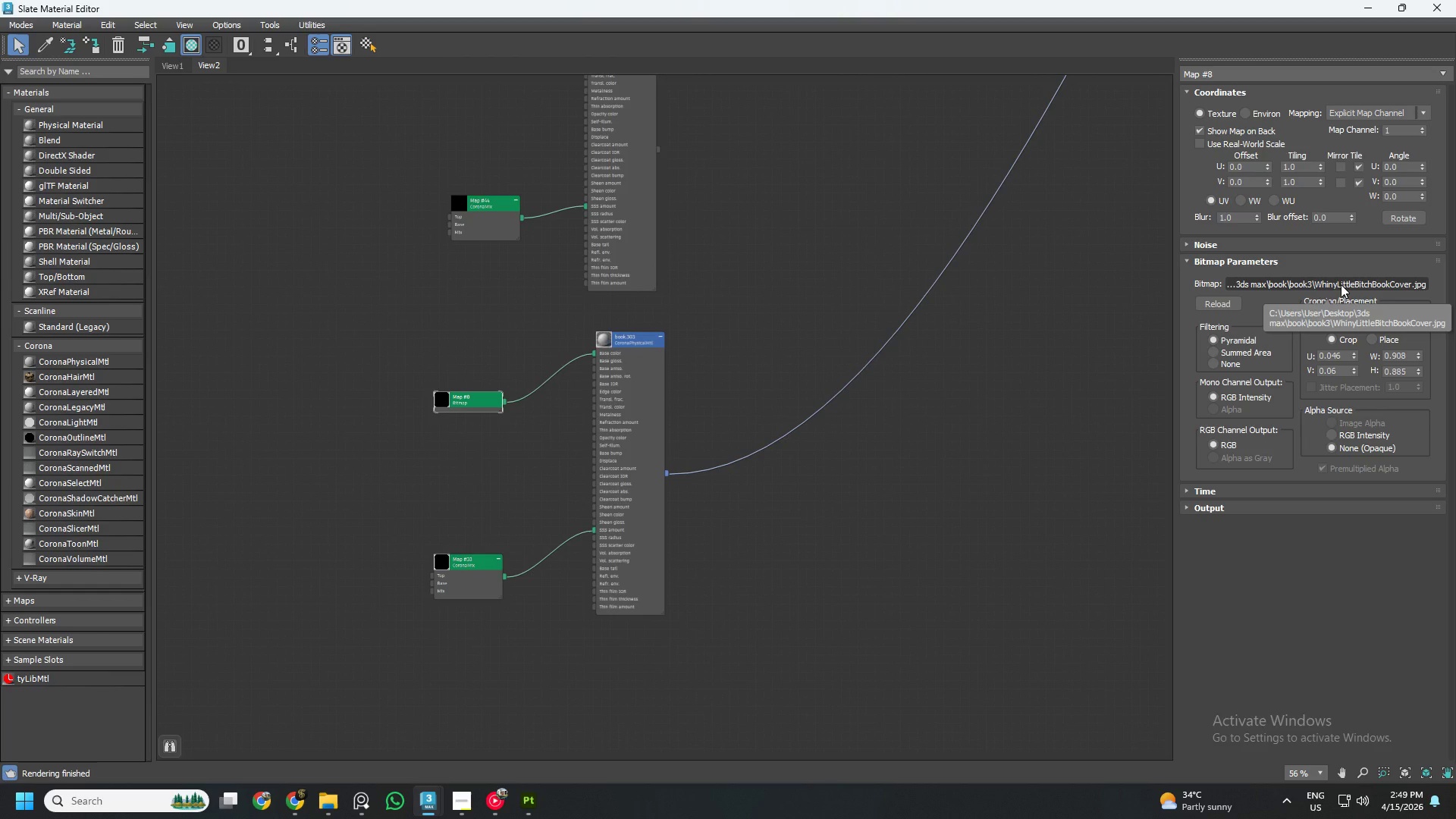 
wait(6.64)
 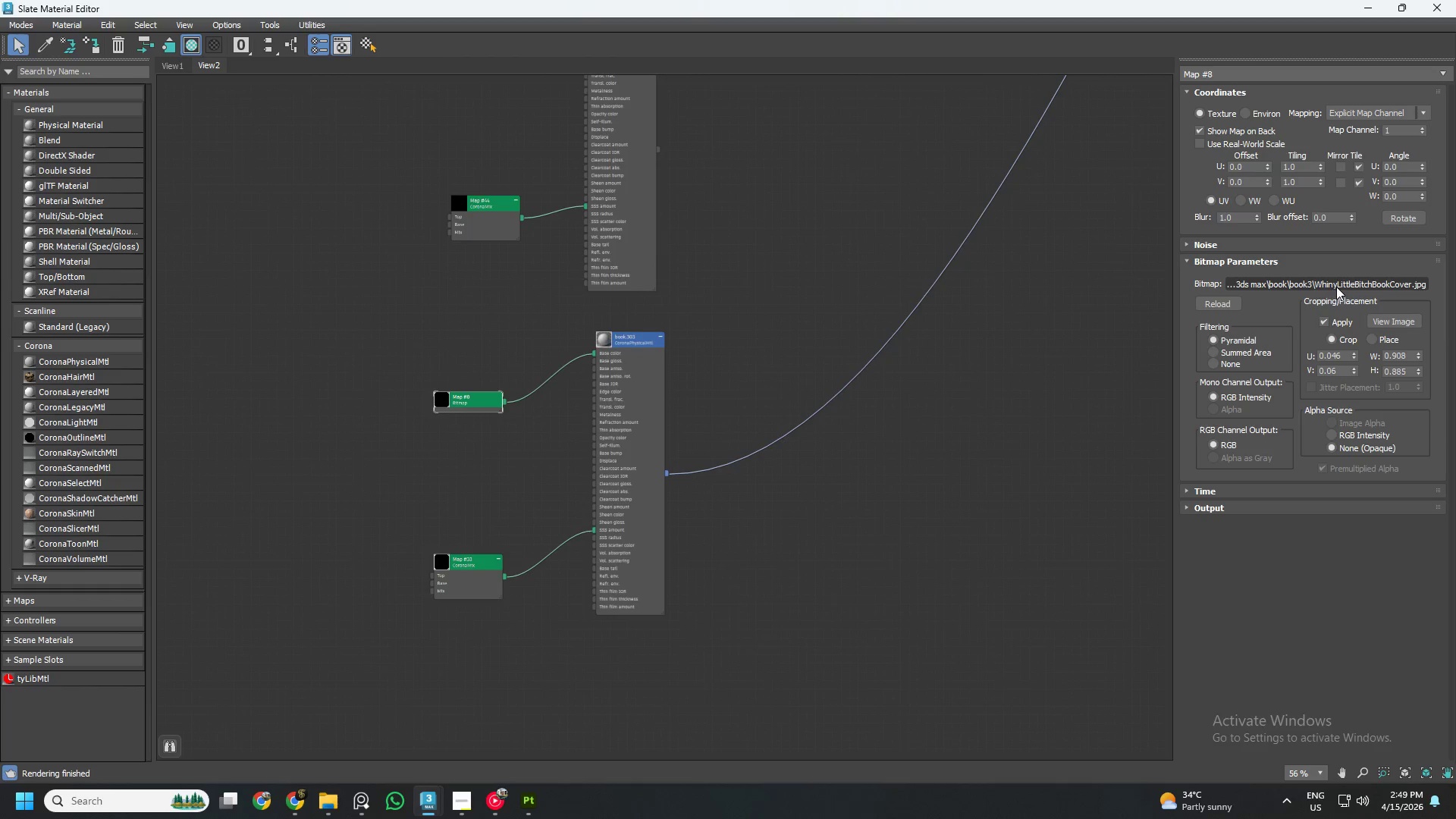 
left_click([1341, 284])
 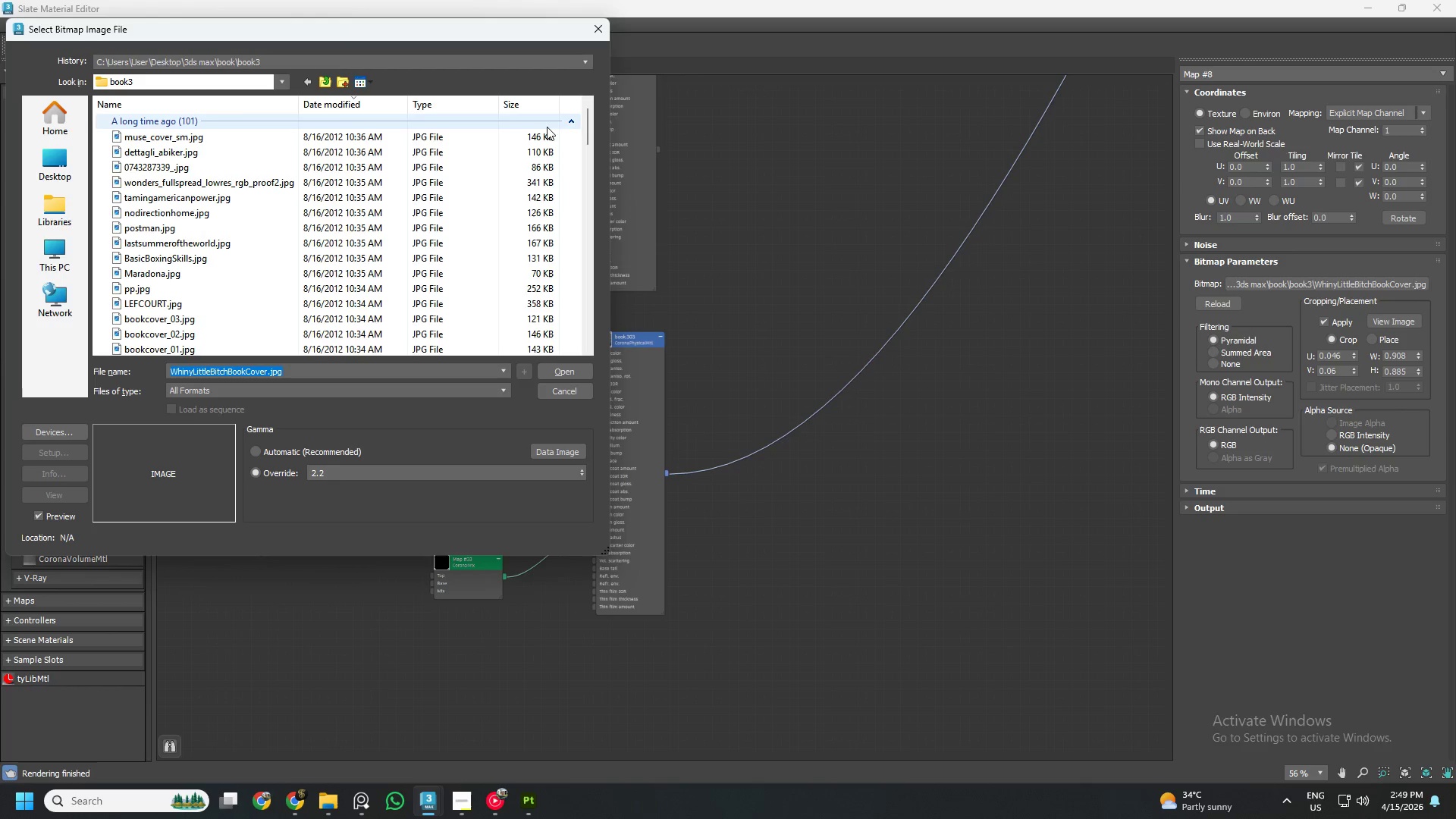 
wait(6.06)
 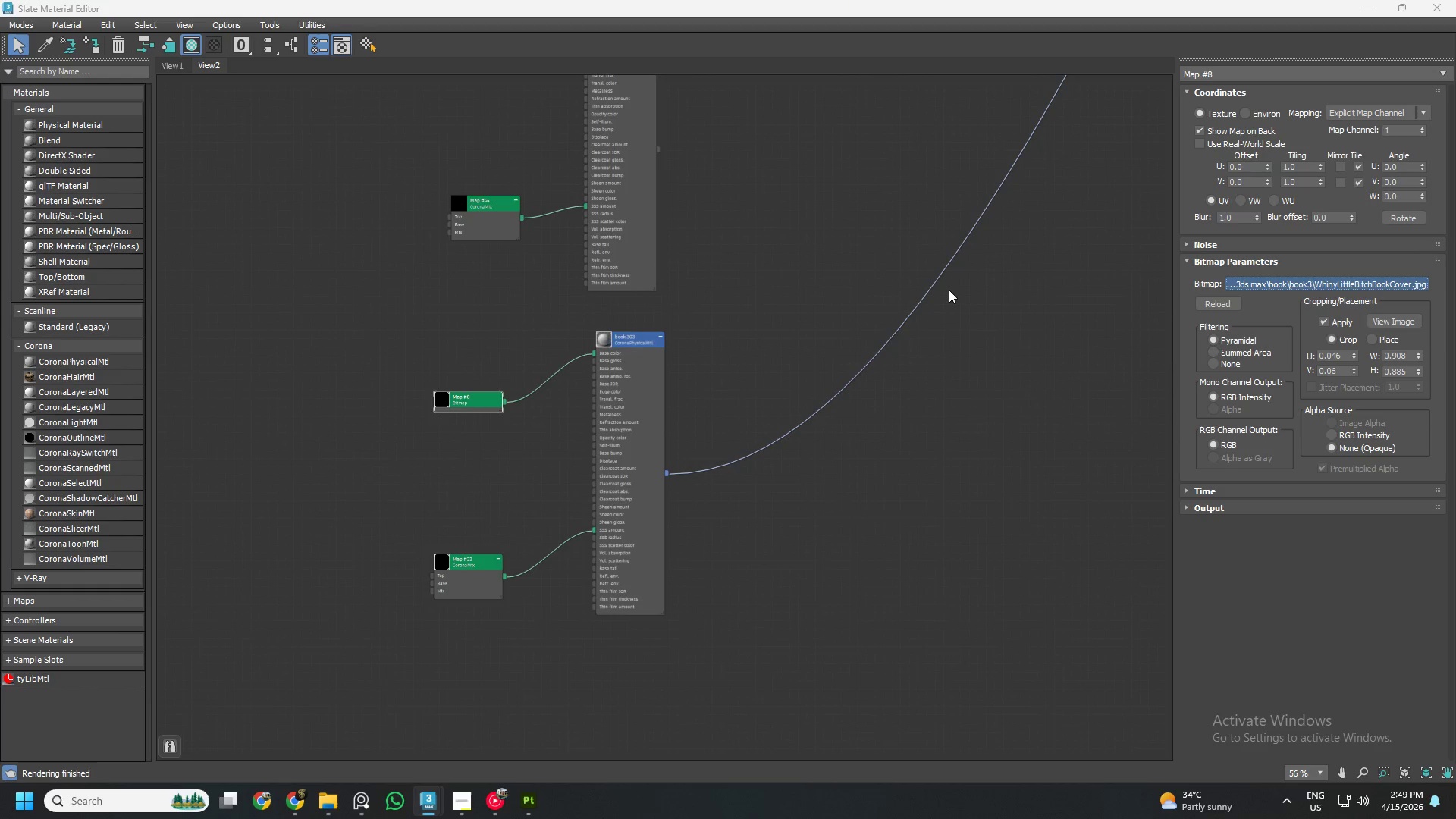 
left_click_drag(start_coordinate=[586, 124], to_coordinate=[555, 311])
 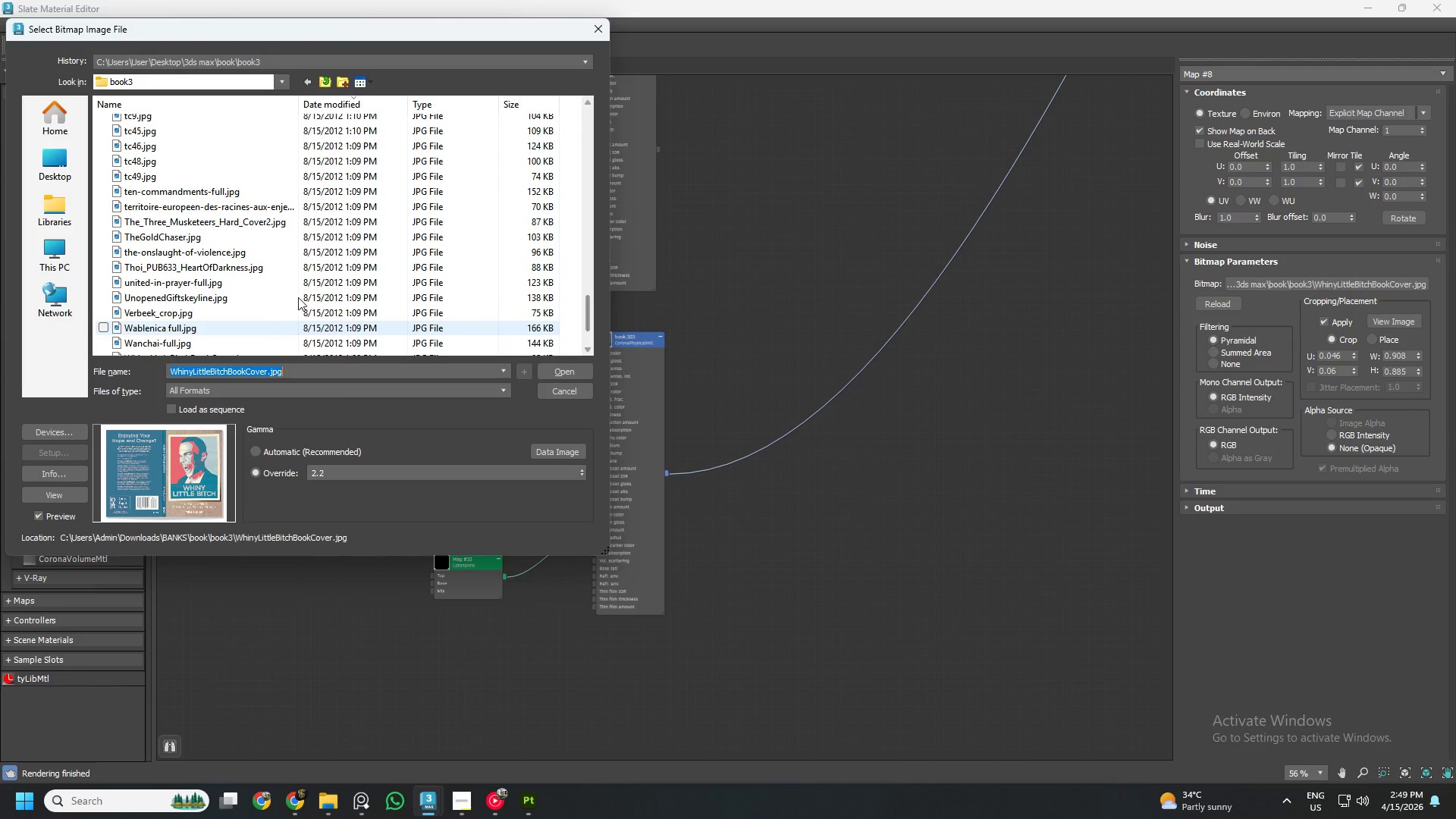 
scroll: coordinate [300, 294], scroll_direction: down, amount: 1.0
 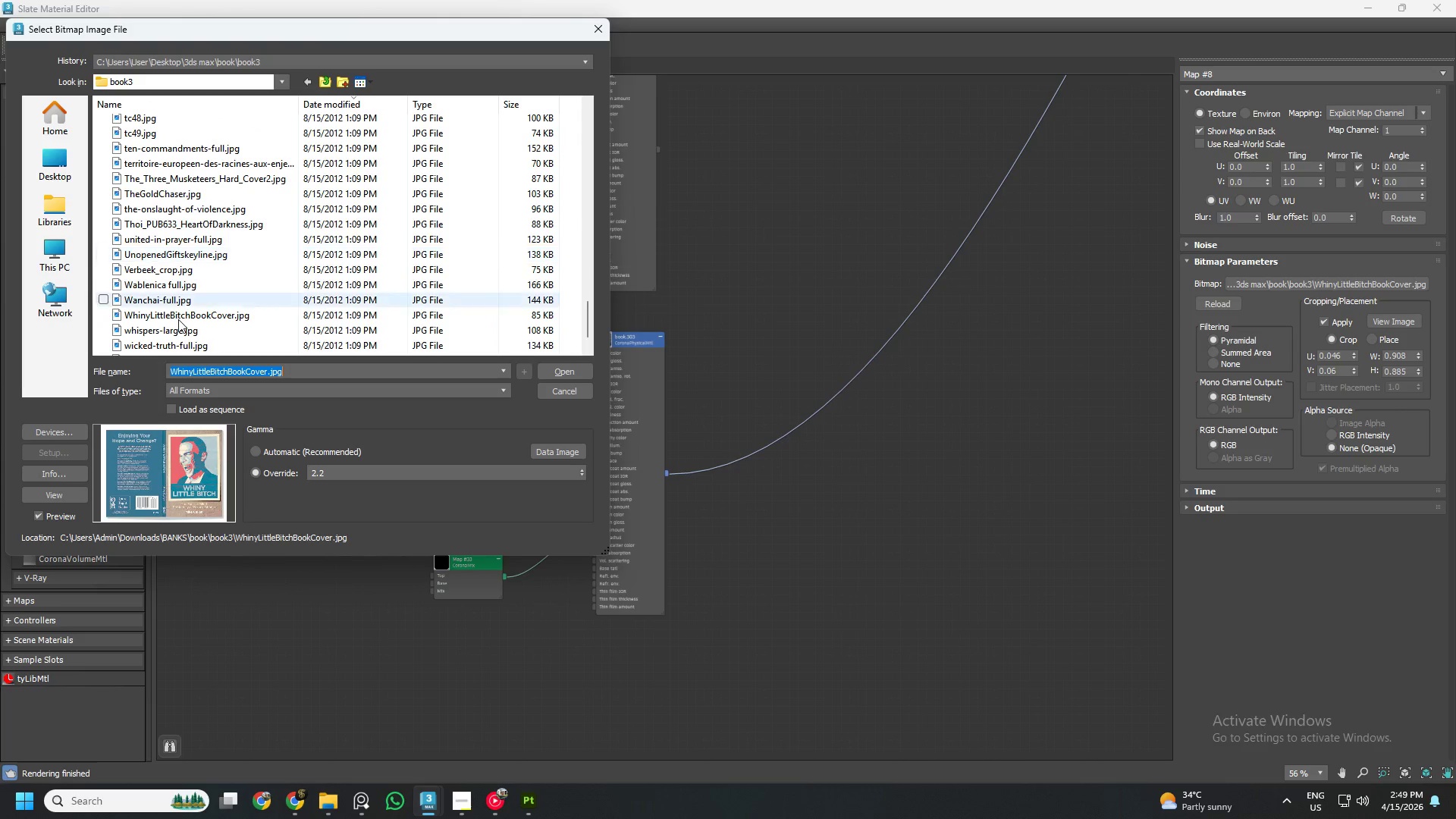 
left_click([178, 319])
 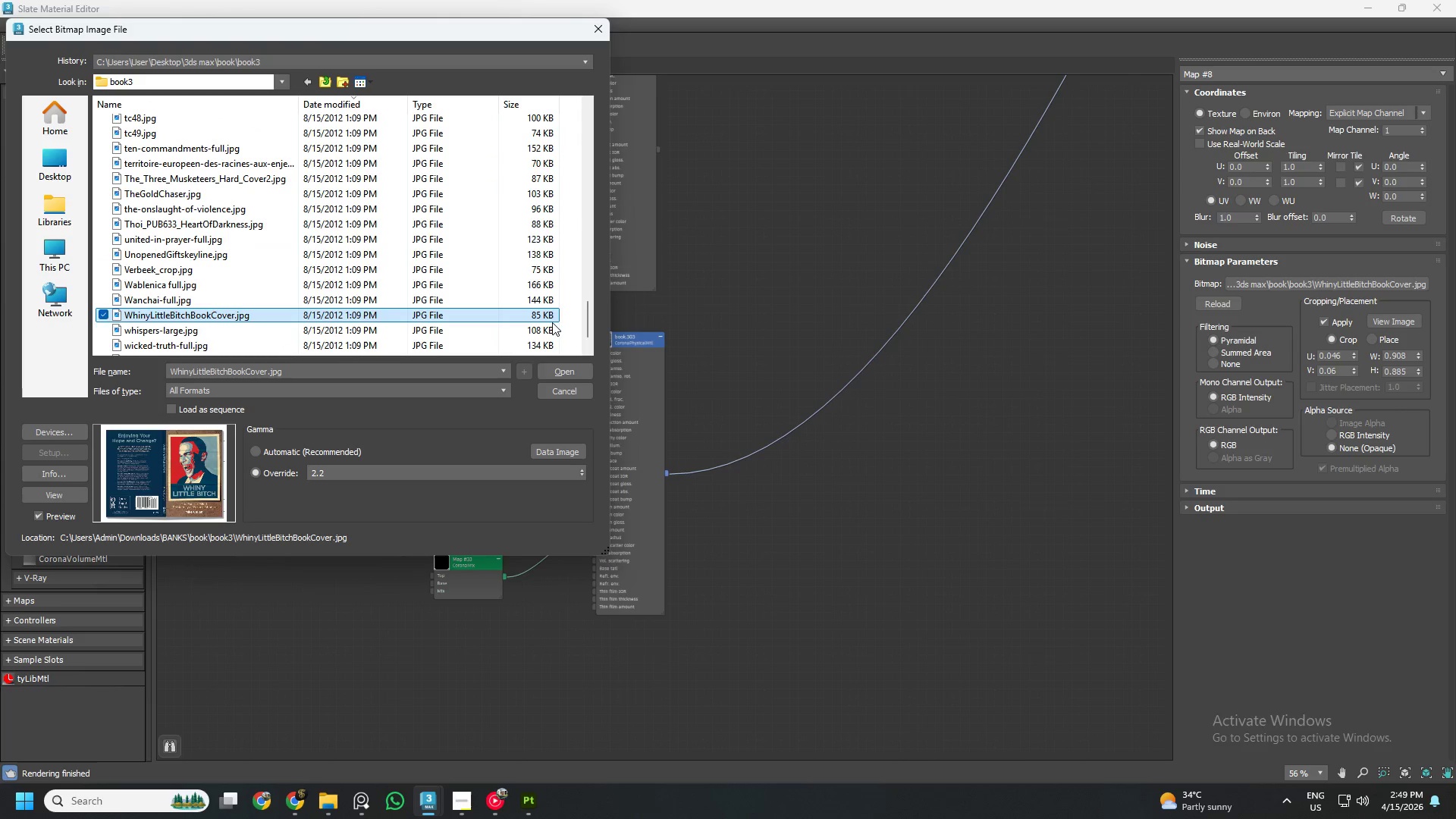 
left_click([551, 372])
 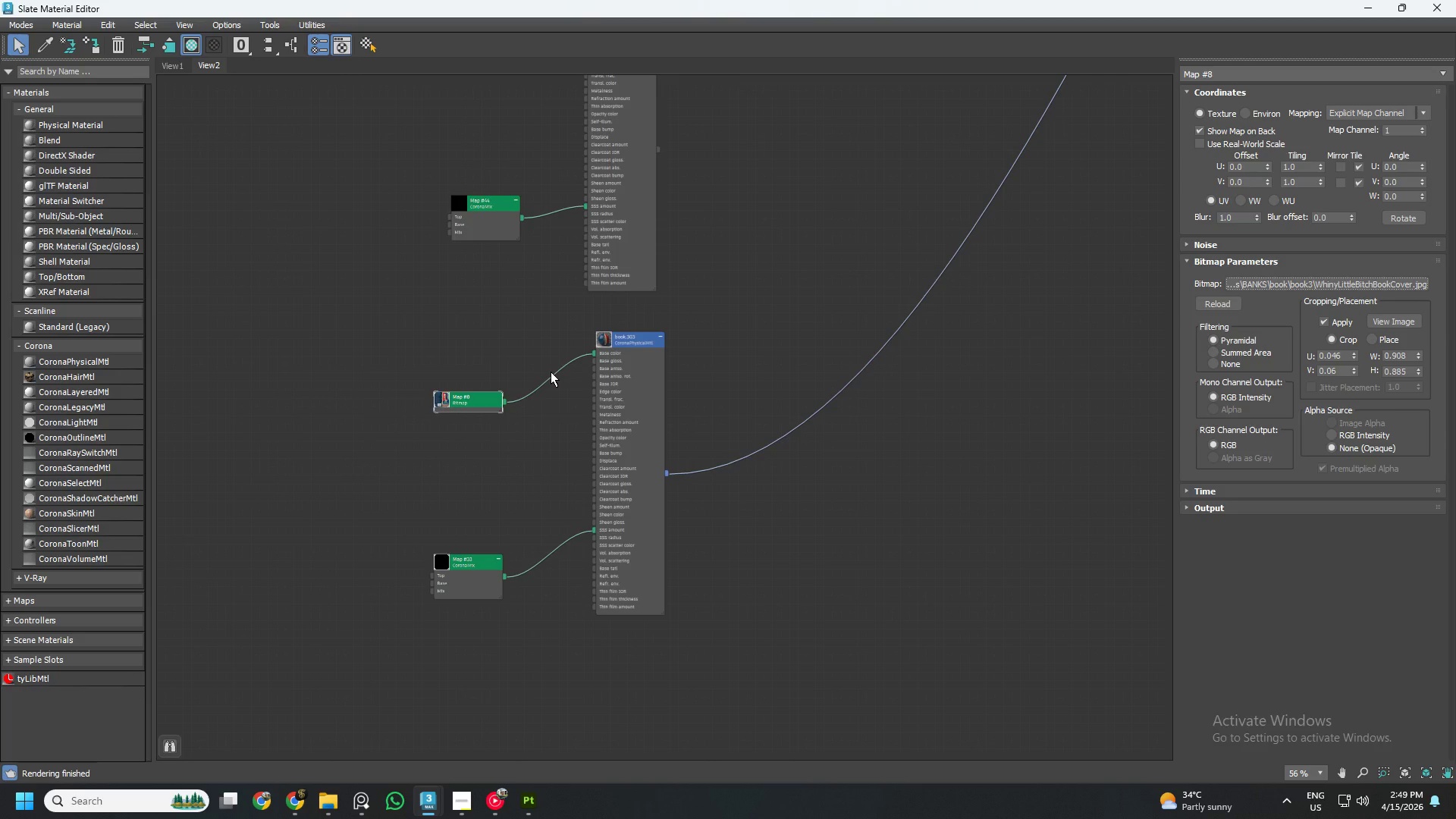 
wait(16.62)
 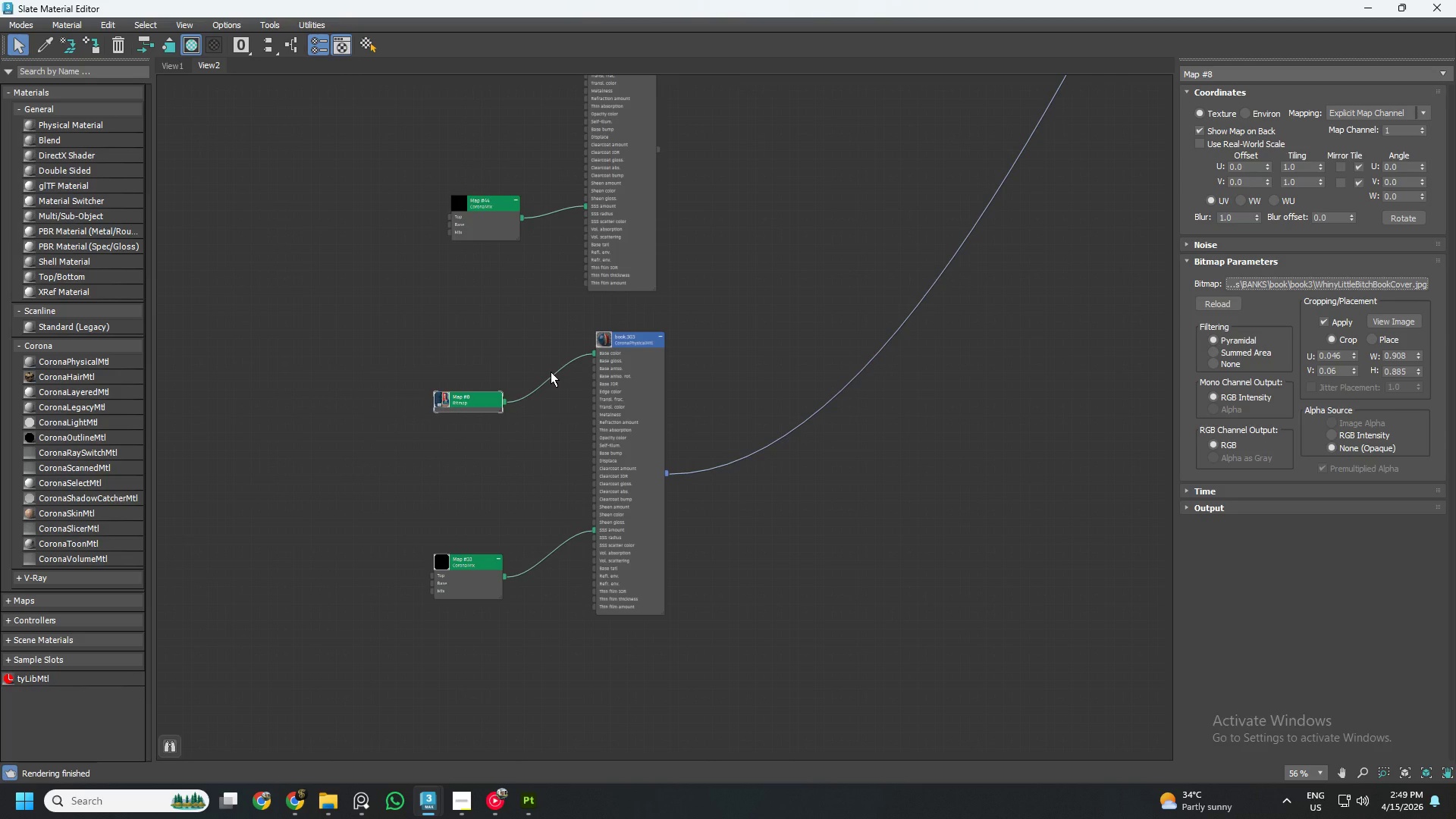 
scroll: coordinate [793, 344], scroll_direction: down, amount: 3.0
 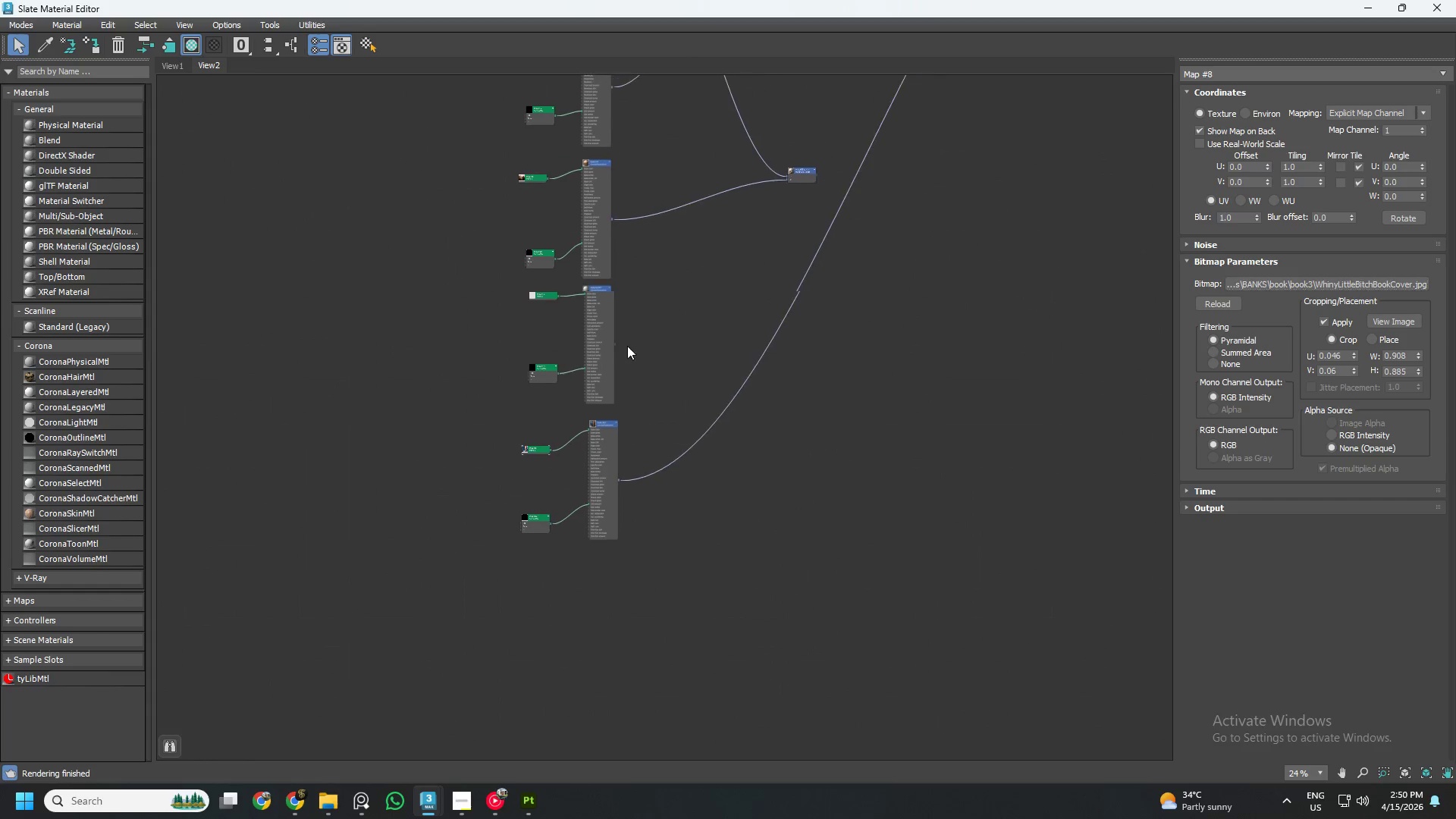 
scroll: coordinate [641, 315], scroll_direction: up, amount: 2.0
 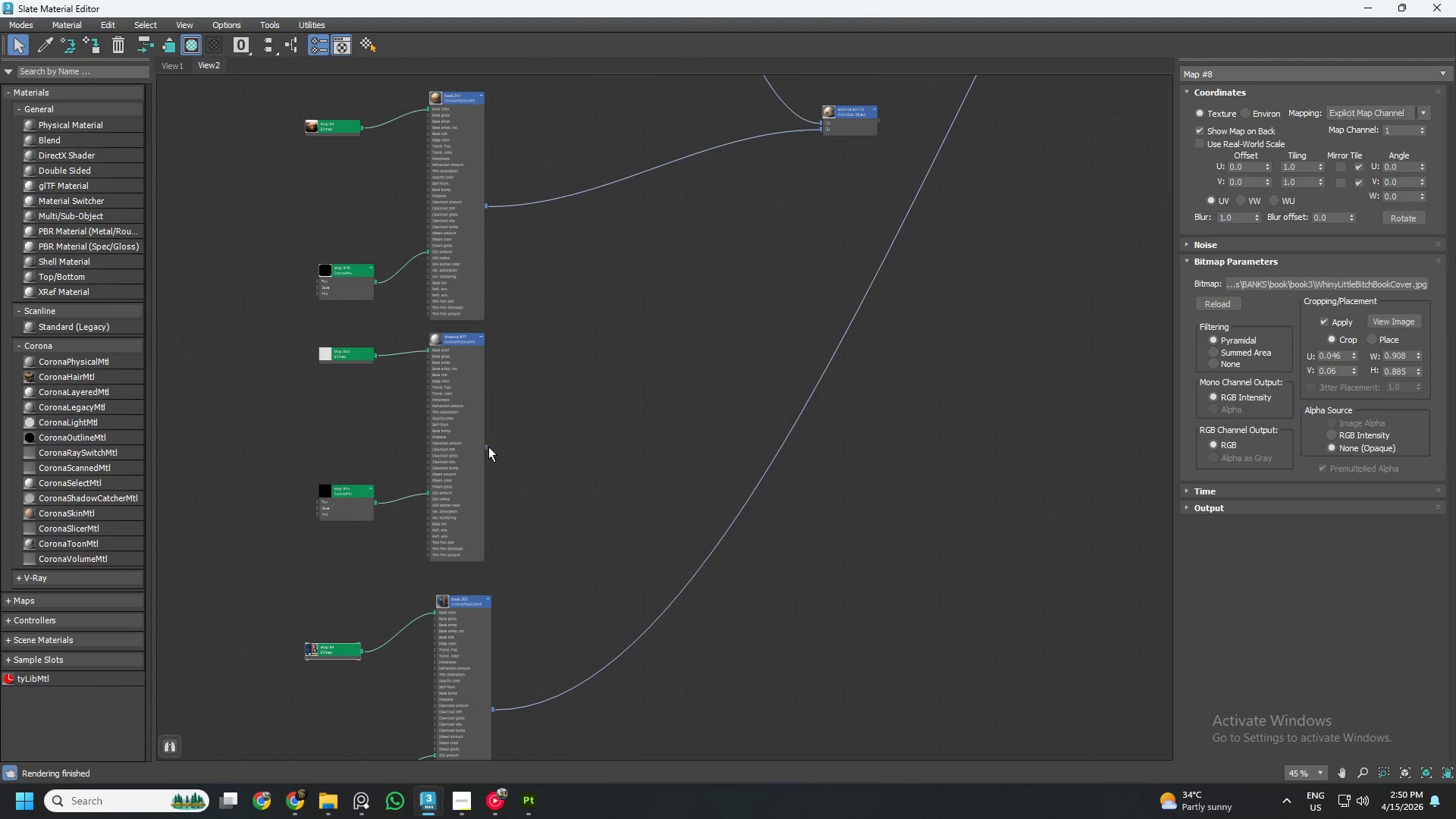 
left_click_drag(start_coordinate=[486, 447], to_coordinate=[828, 121])
 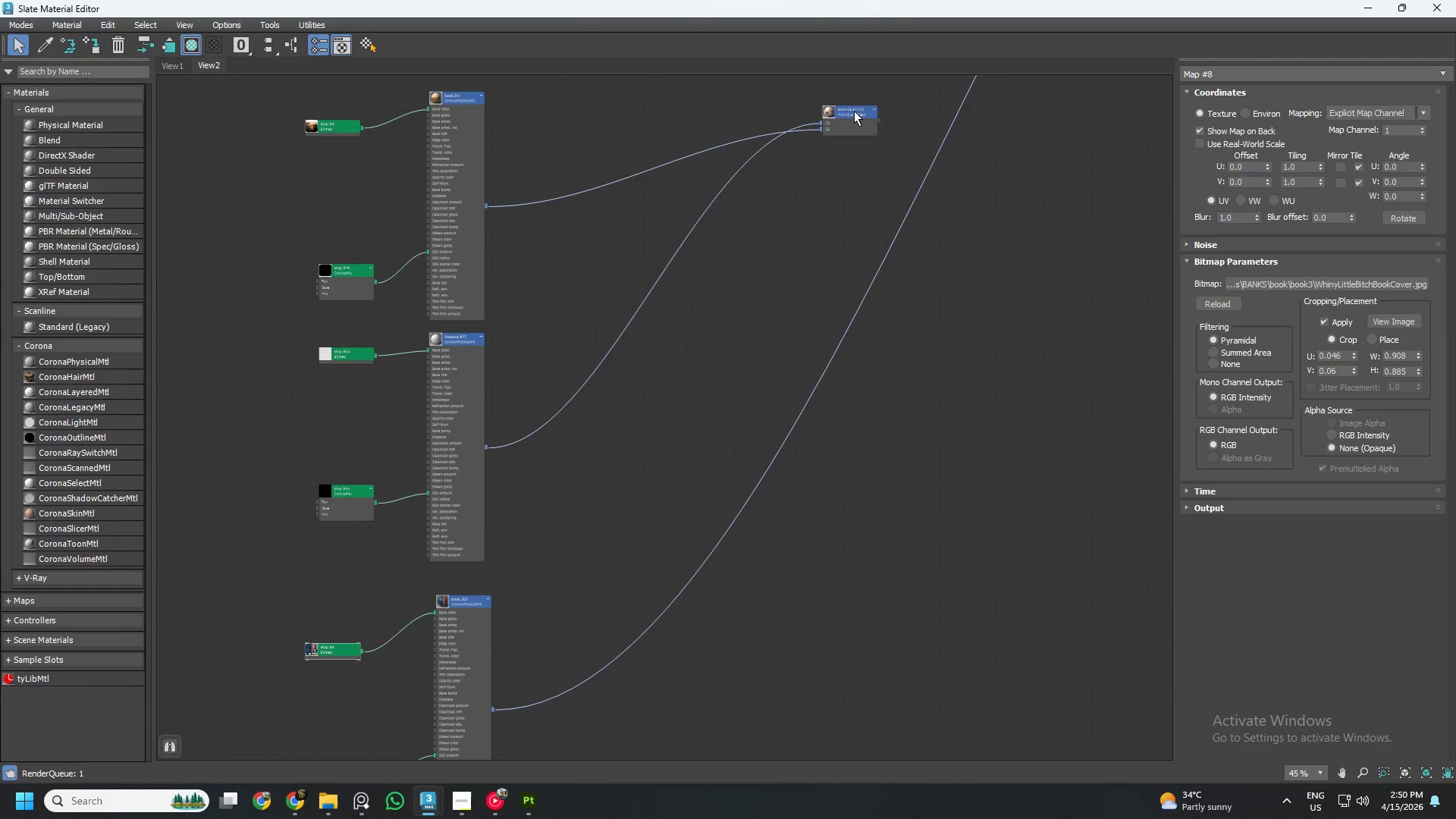 
left_click_drag(start_coordinate=[855, 110], to_coordinate=[623, 318])
 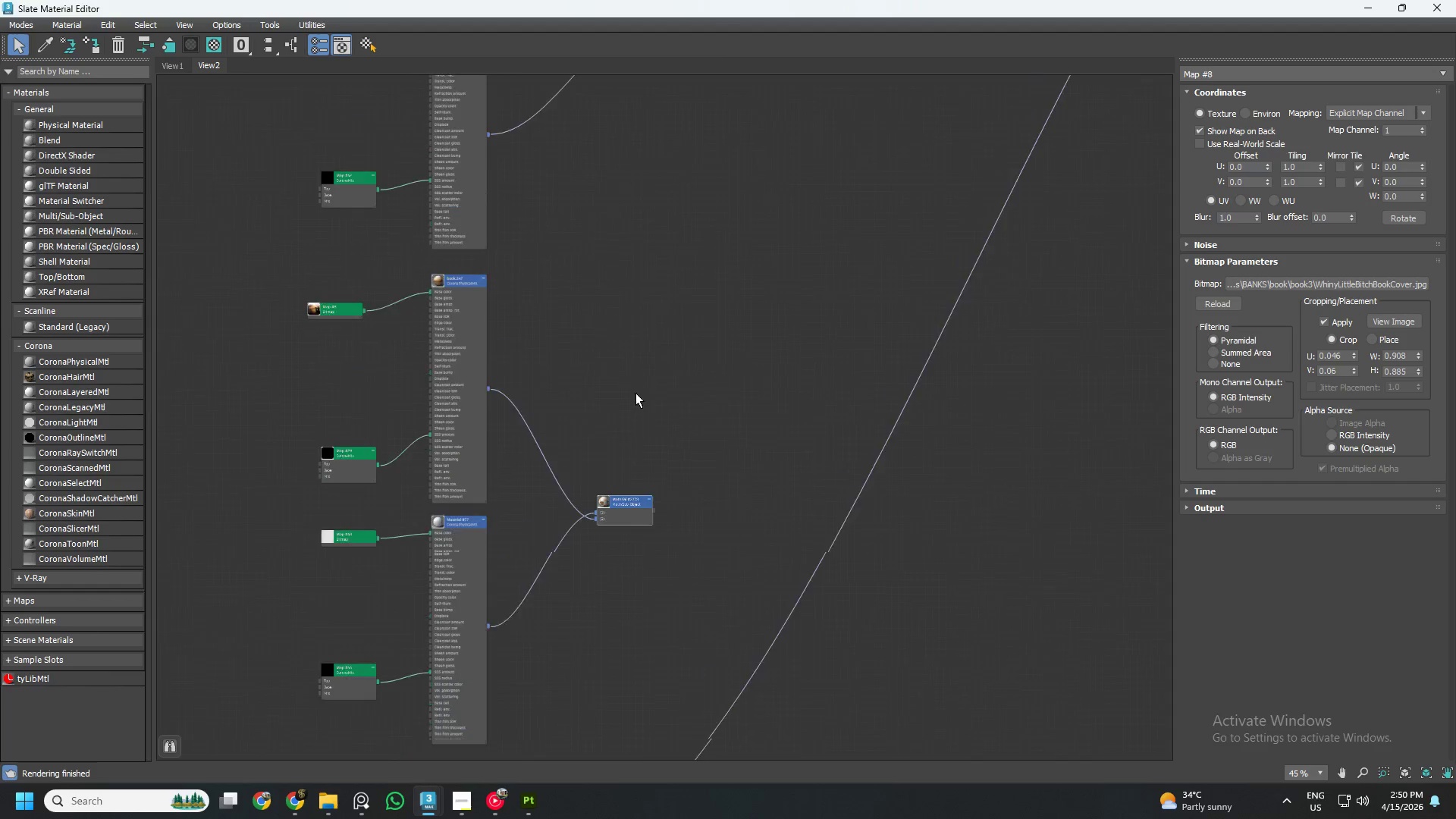 
scroll: coordinate [625, 378], scroll_direction: down, amount: 2.0
 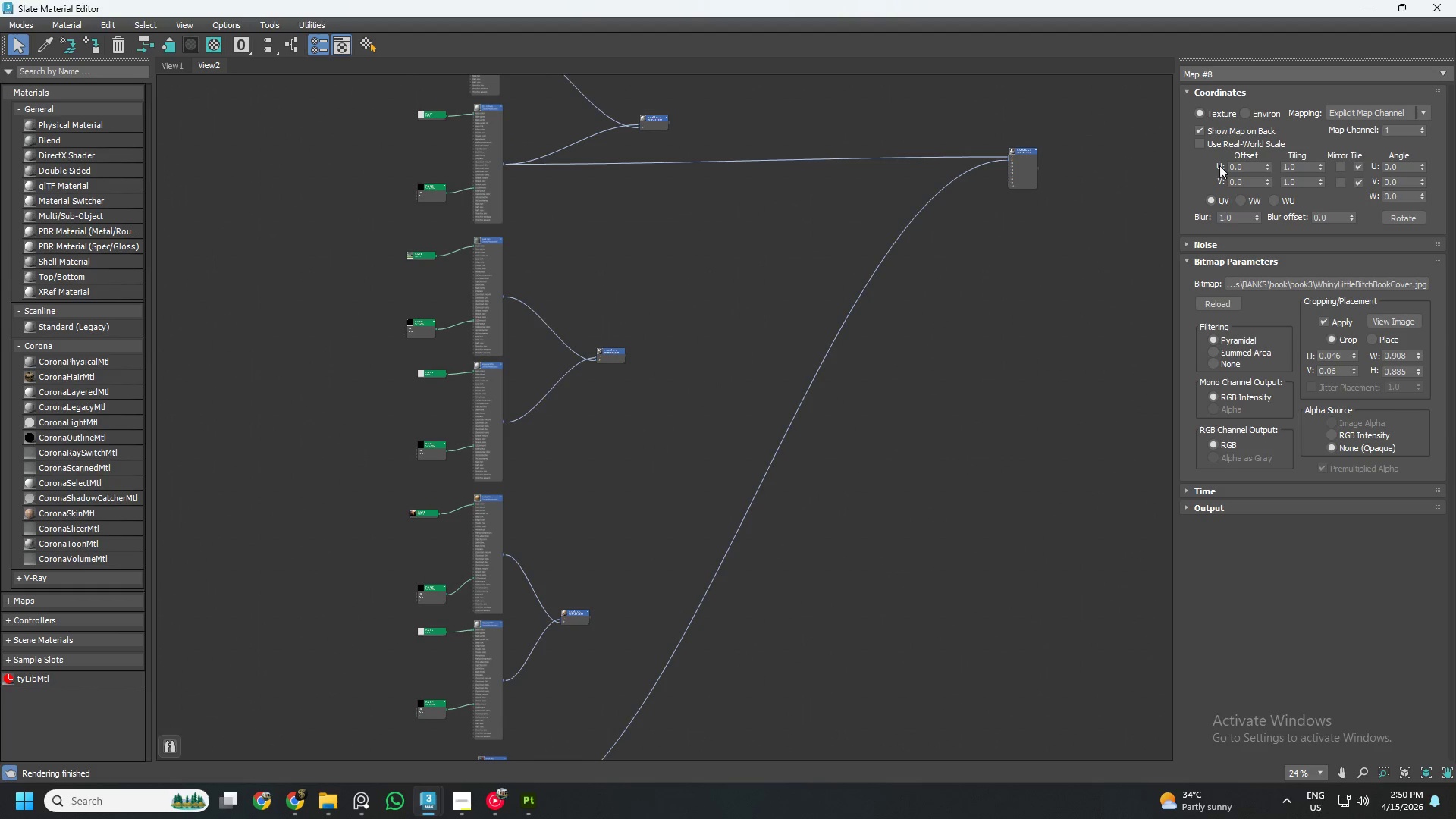 
wait(8.04)
 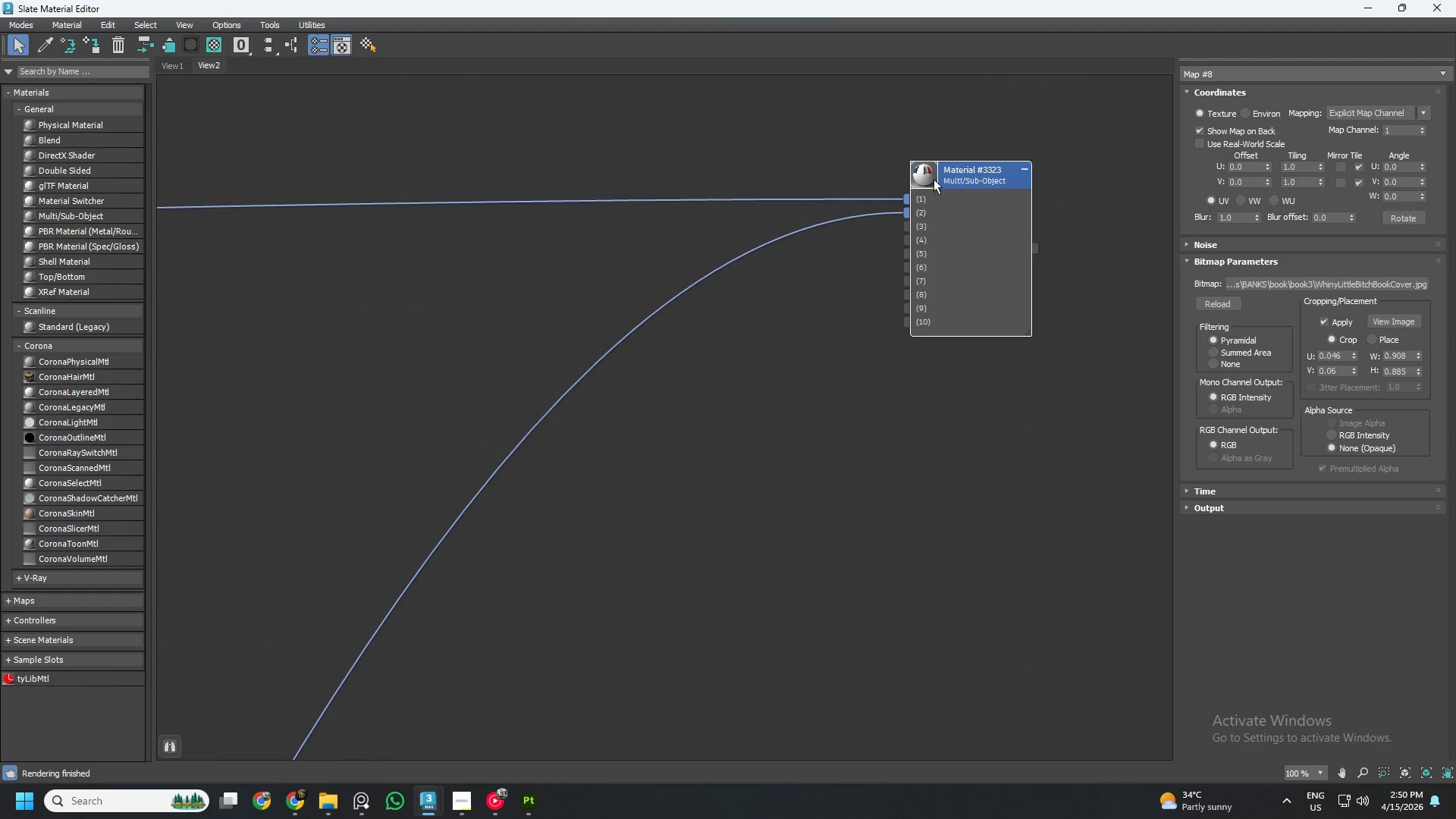 
left_click([937, 169])
 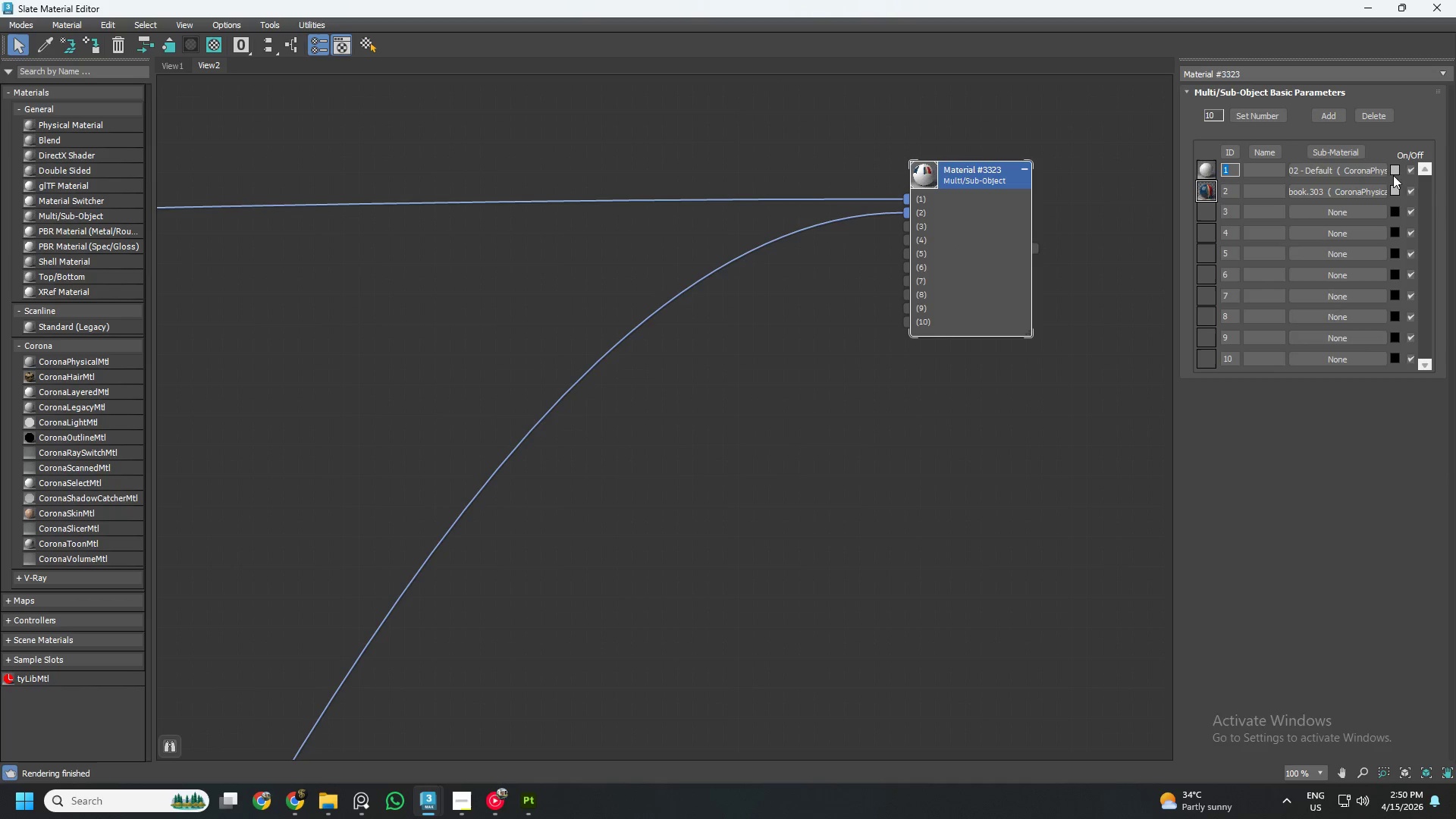 
scroll: coordinate [926, 192], scroll_direction: up, amount: 7.0
 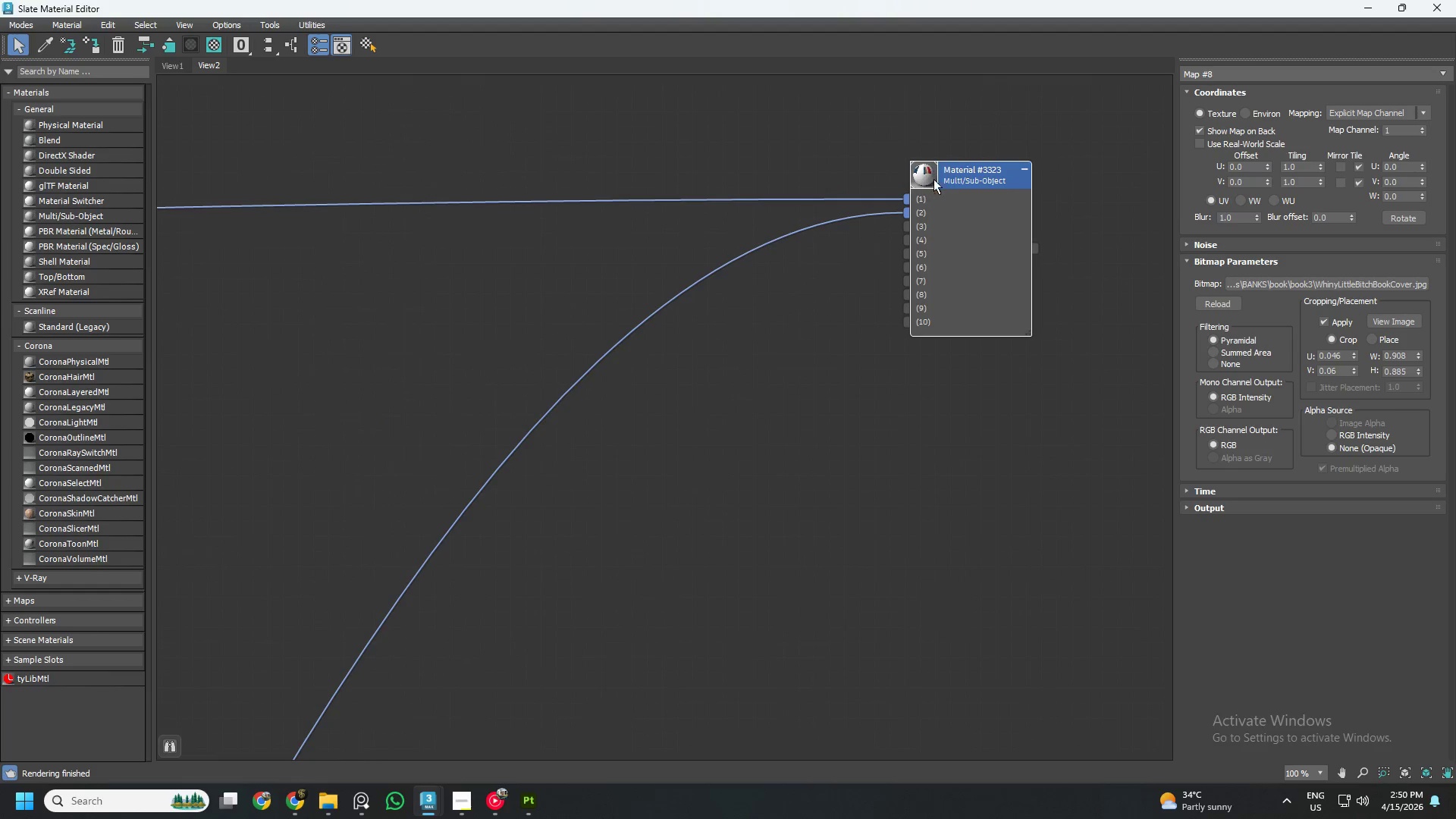 
double_click([1377, 119])
 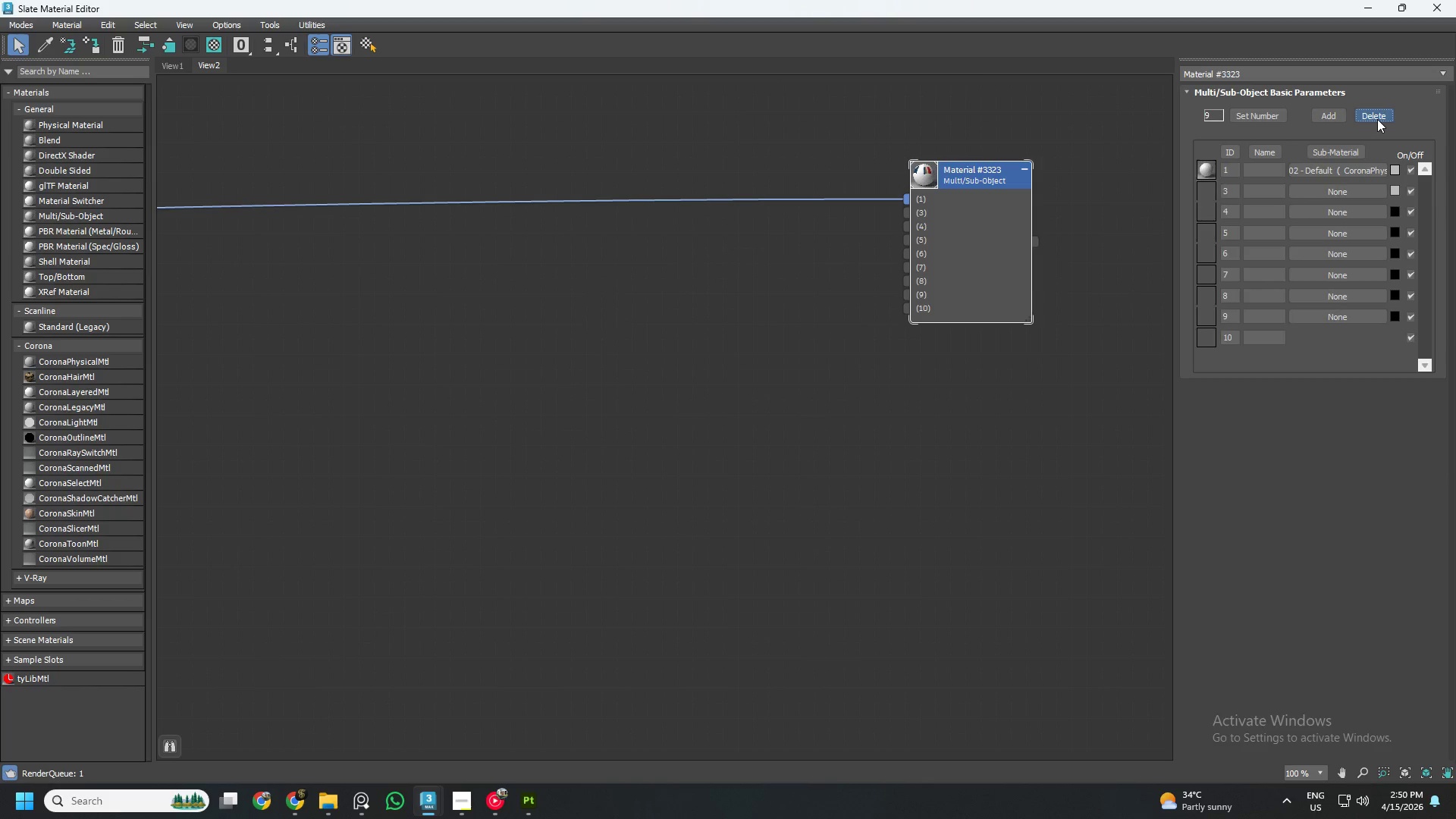 
triple_click([1377, 119])
 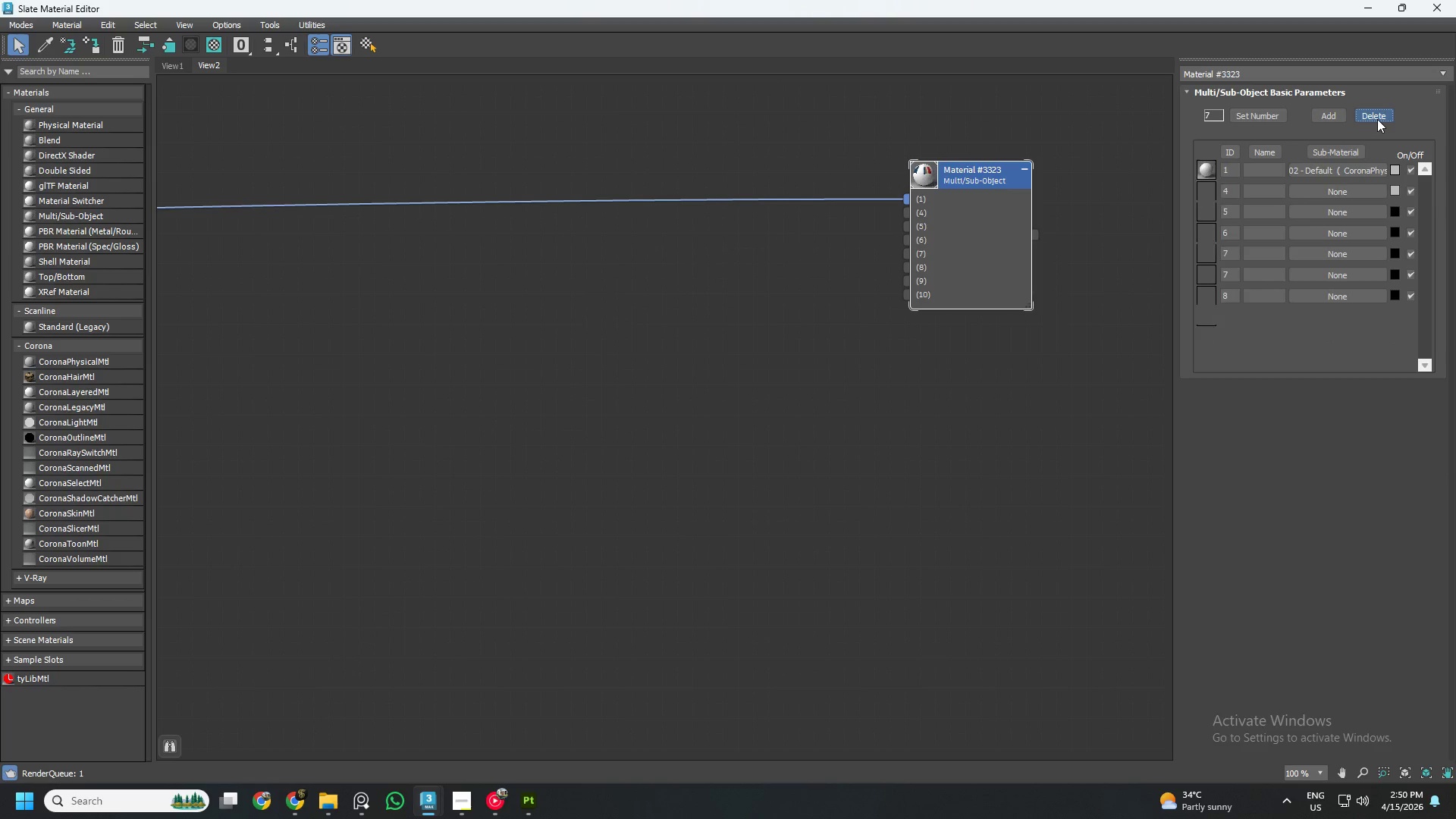 
triple_click([1377, 119])
 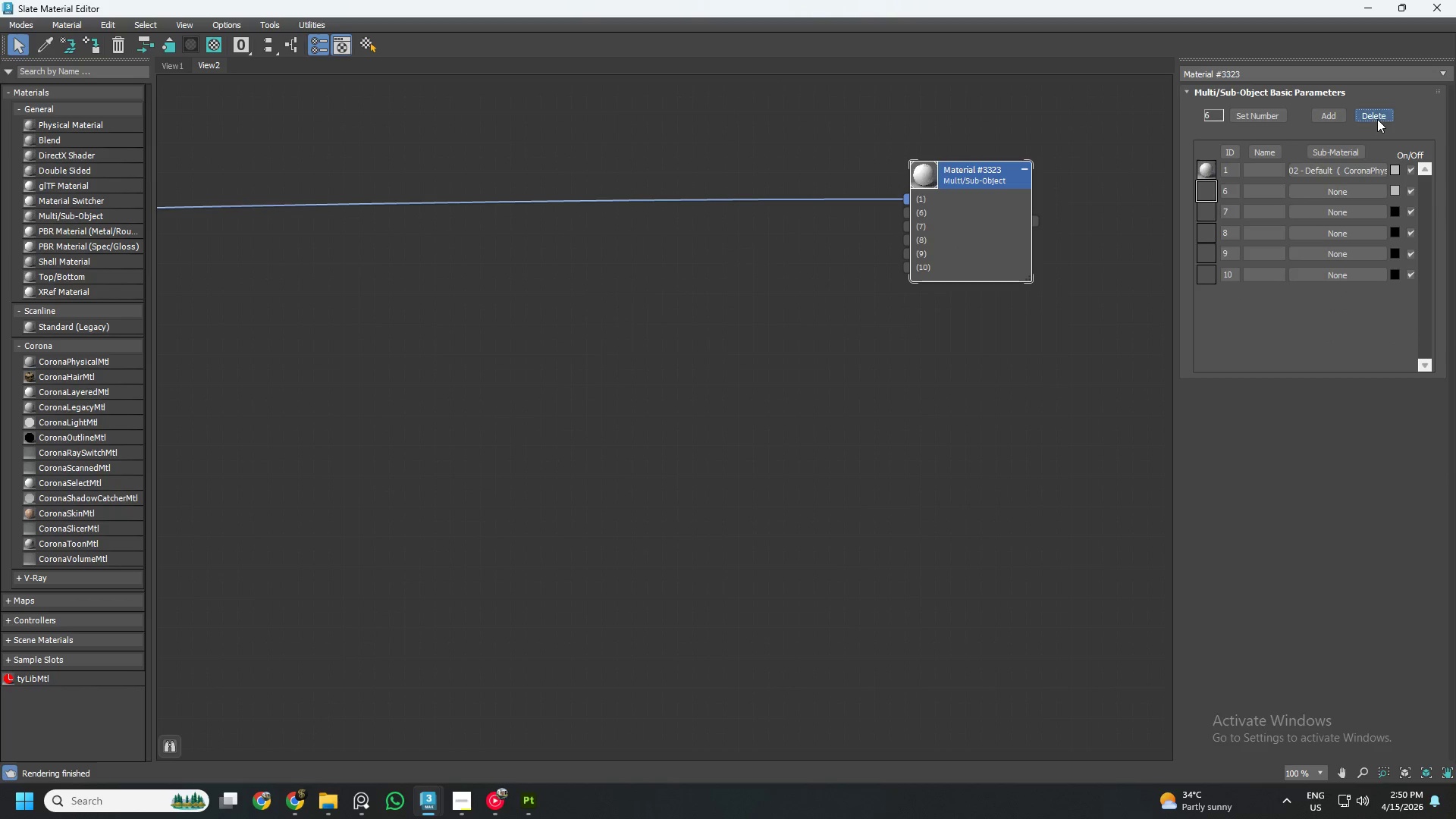 
double_click([1377, 119])
 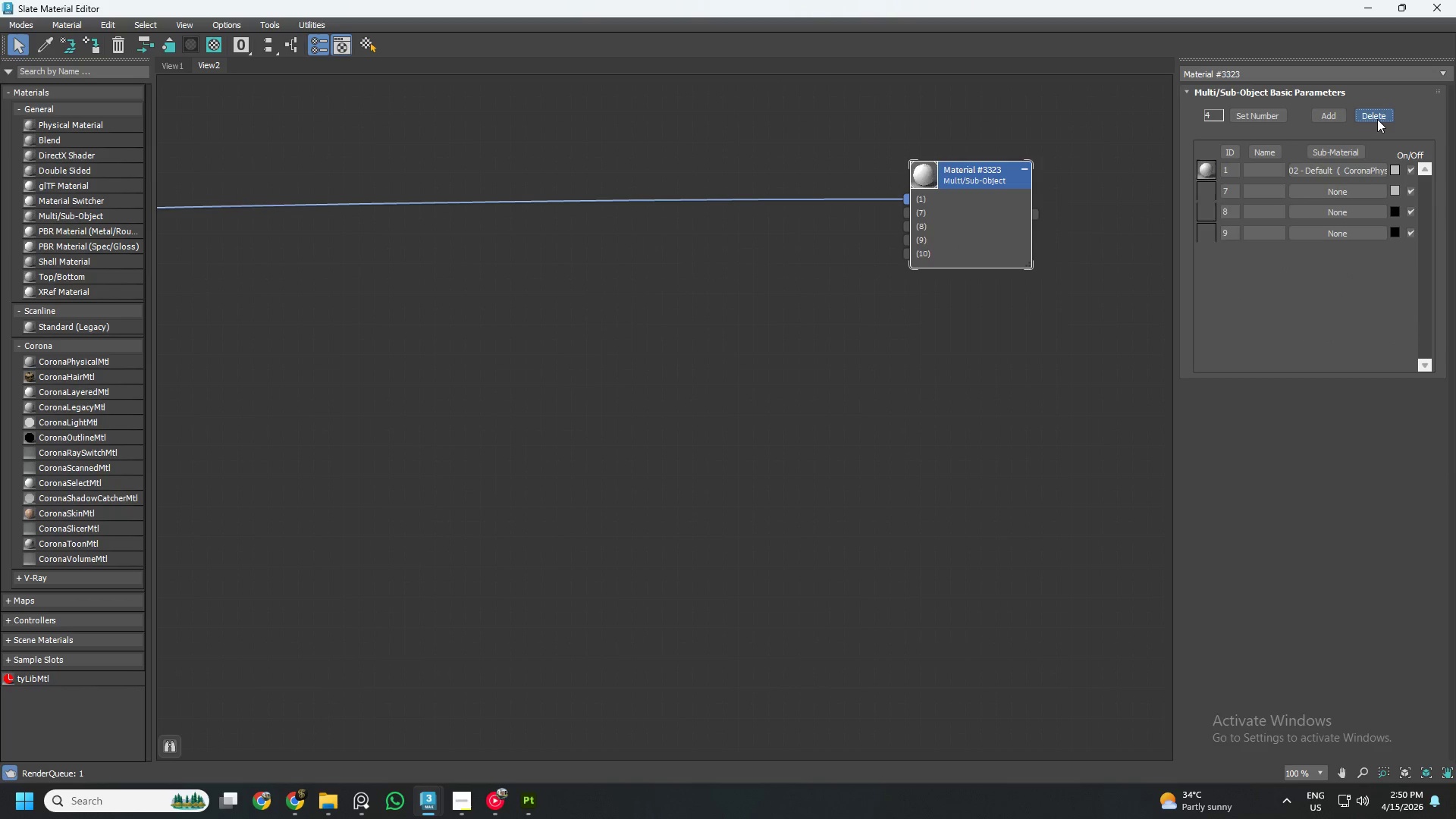 
triple_click([1377, 119])
 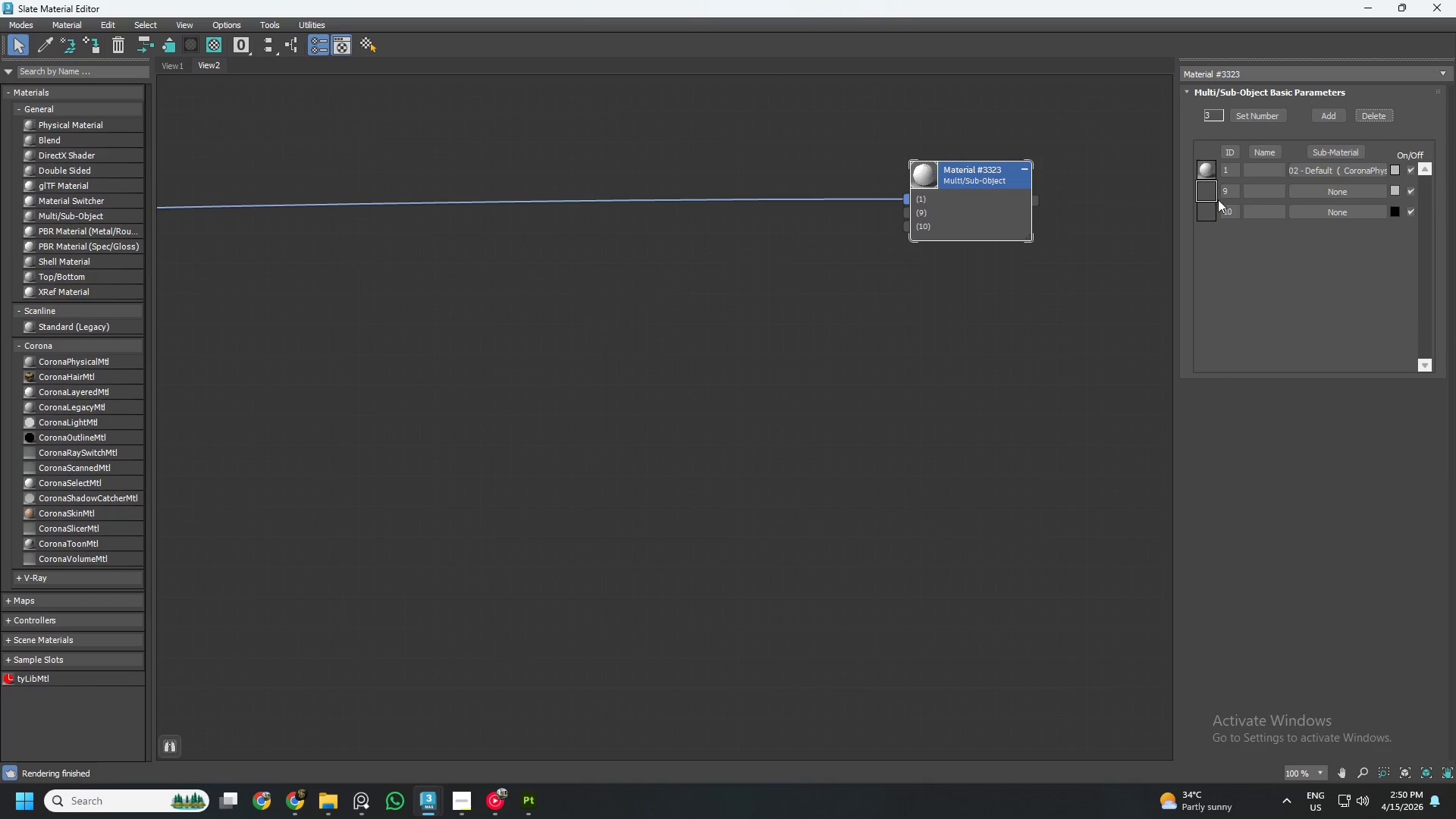 
key(Control+Z)
 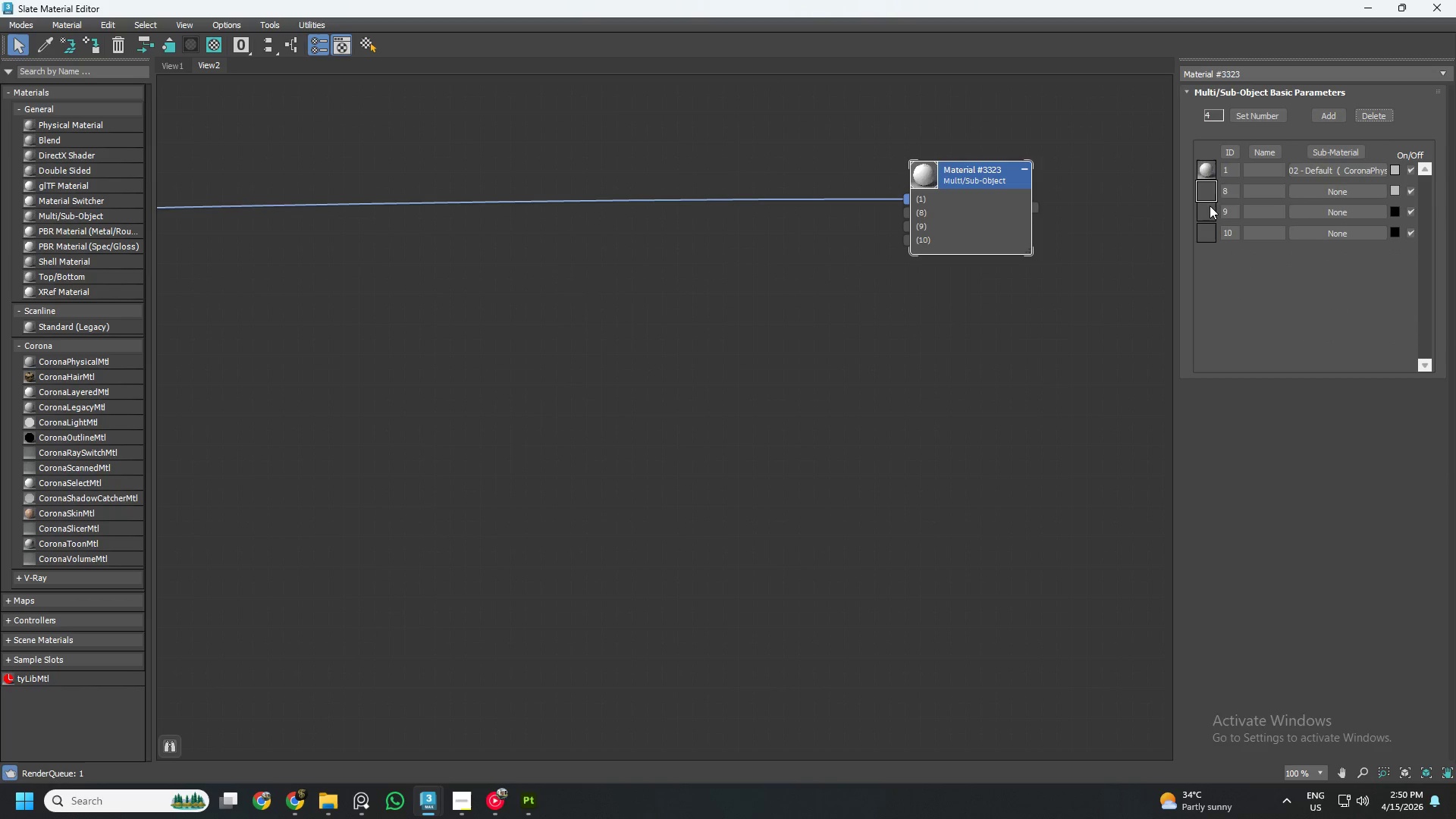 
key(Control+Z)
 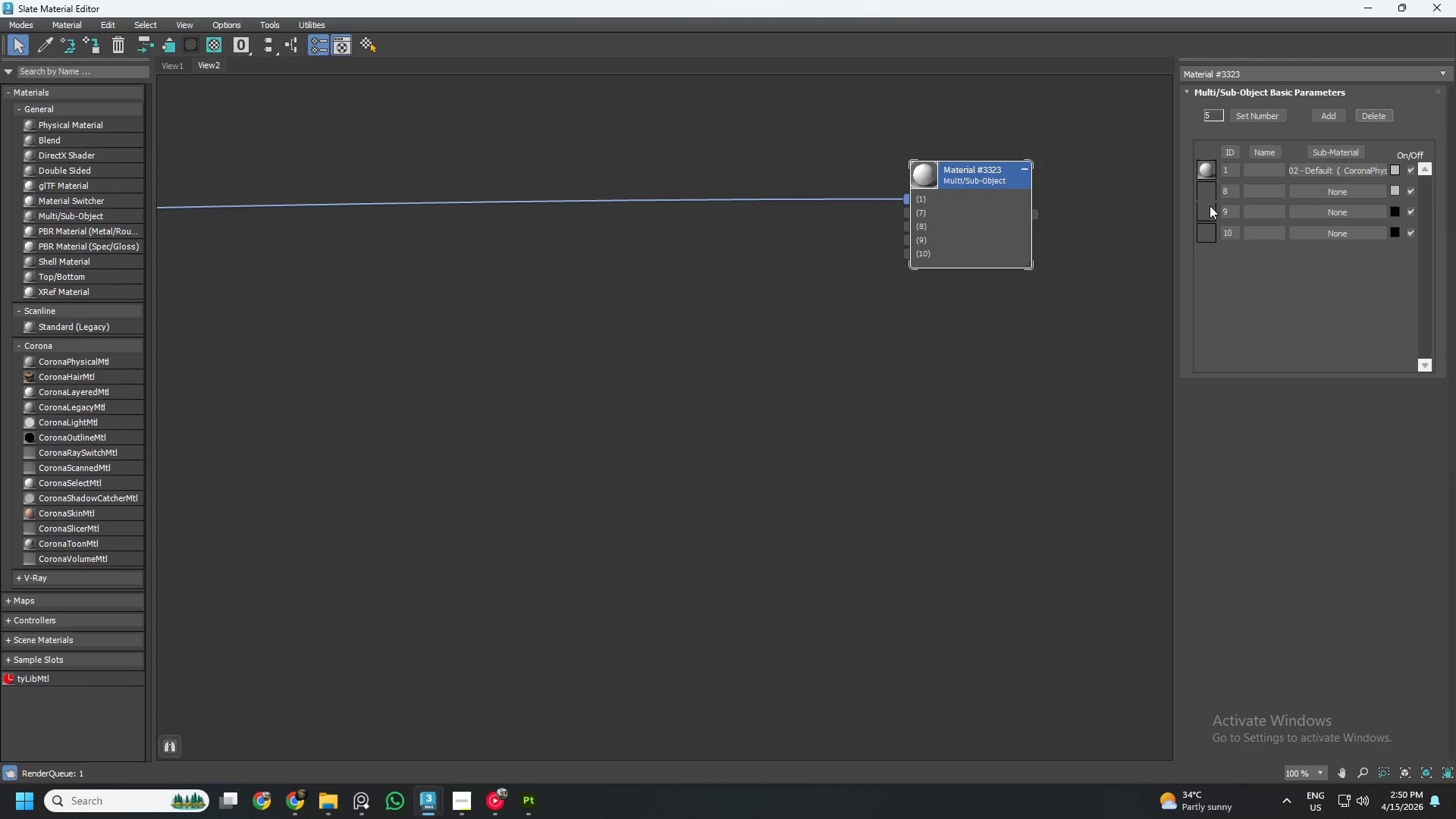 
key(Control+Z)
 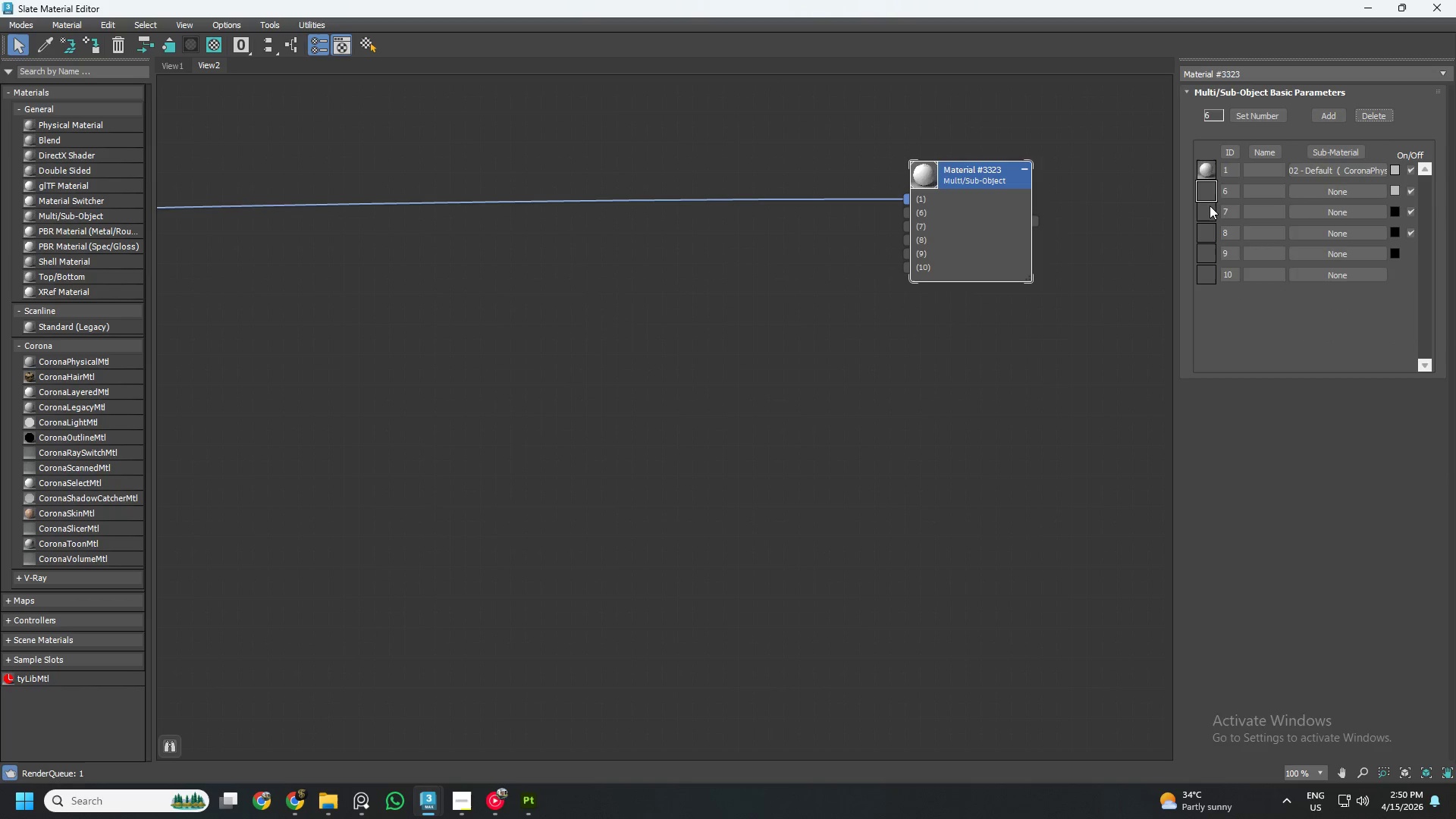 
key(Control+Z)
 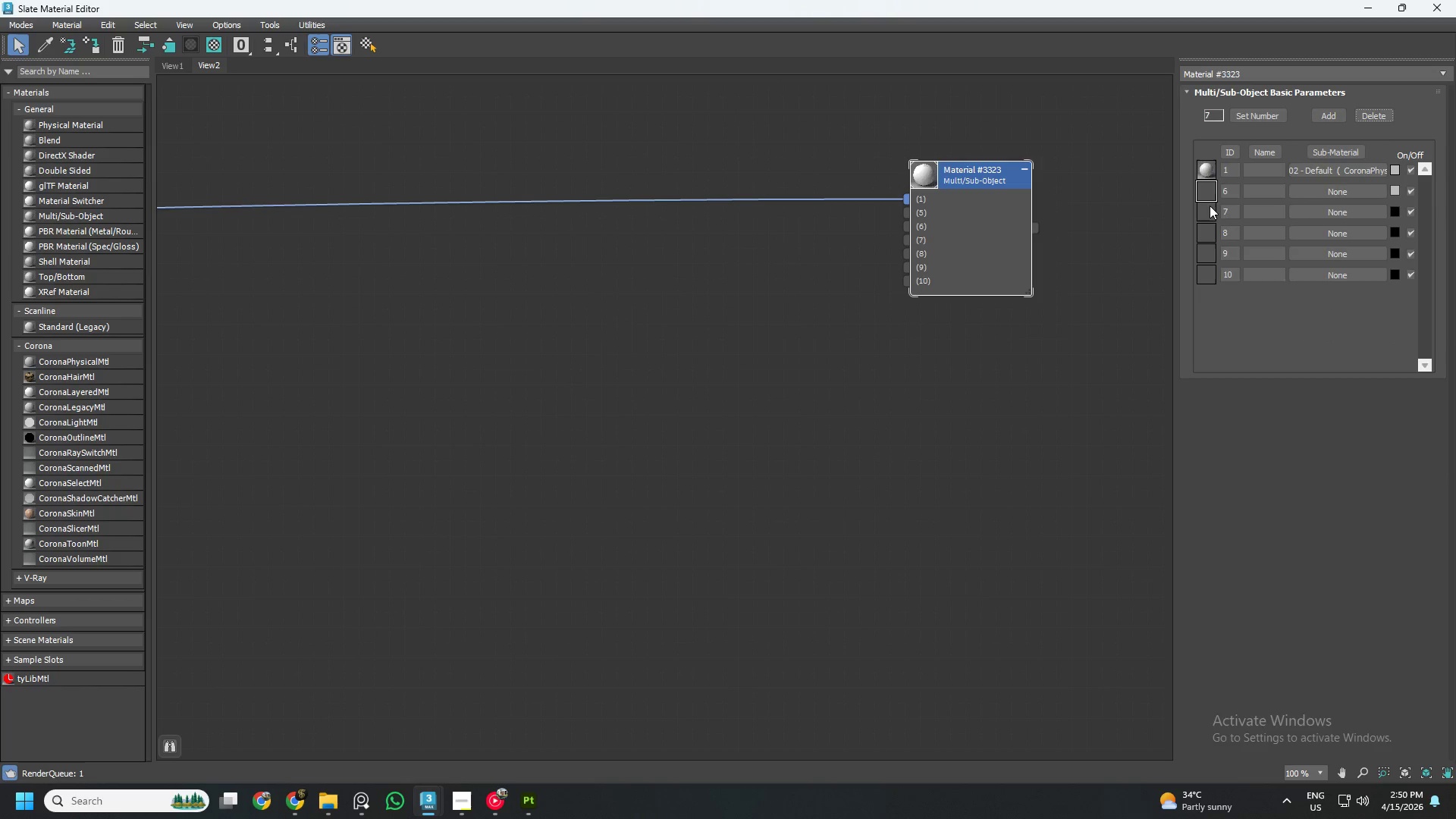 
key(Control+Z)
 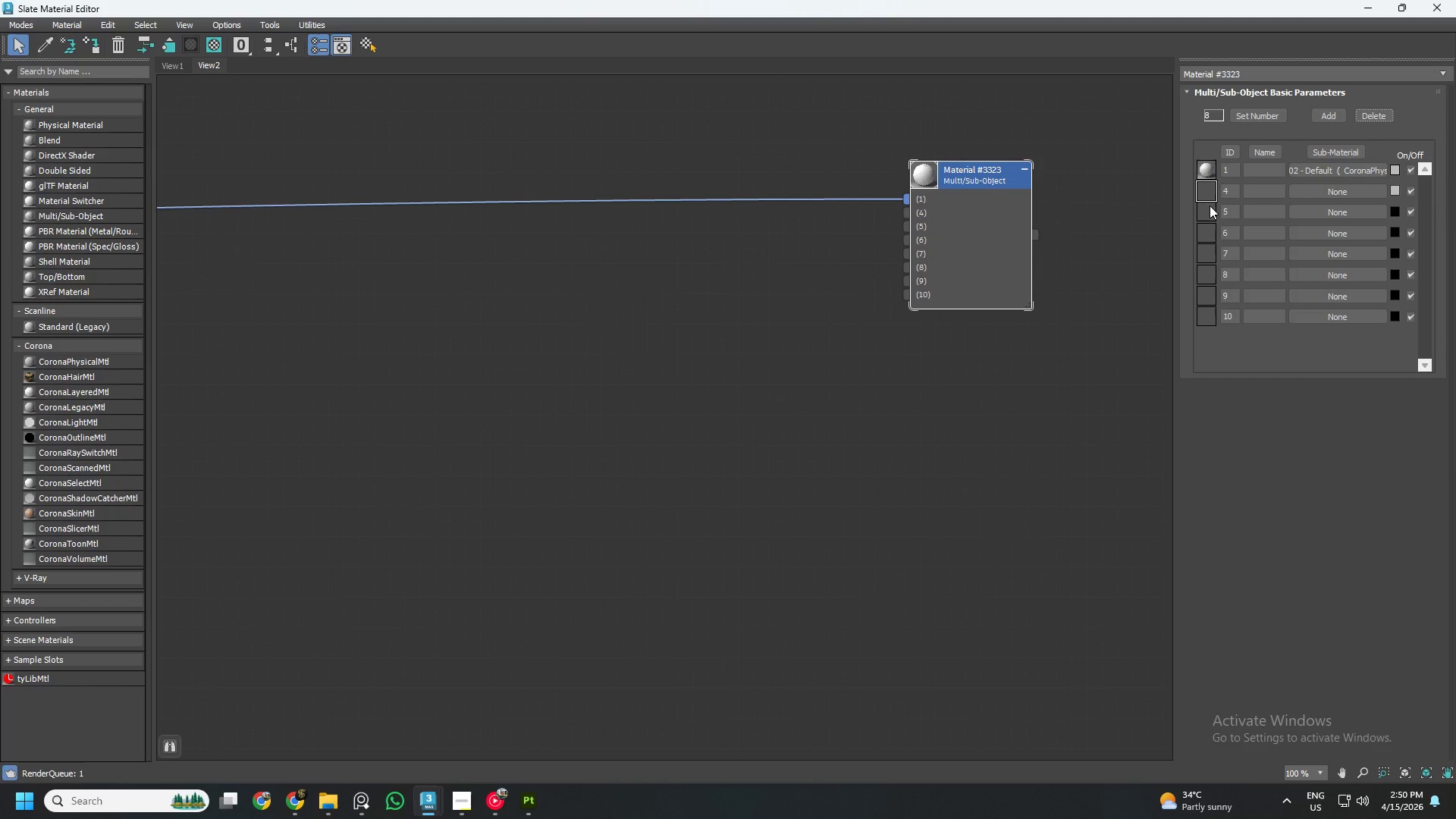 
key(Control+Z)
 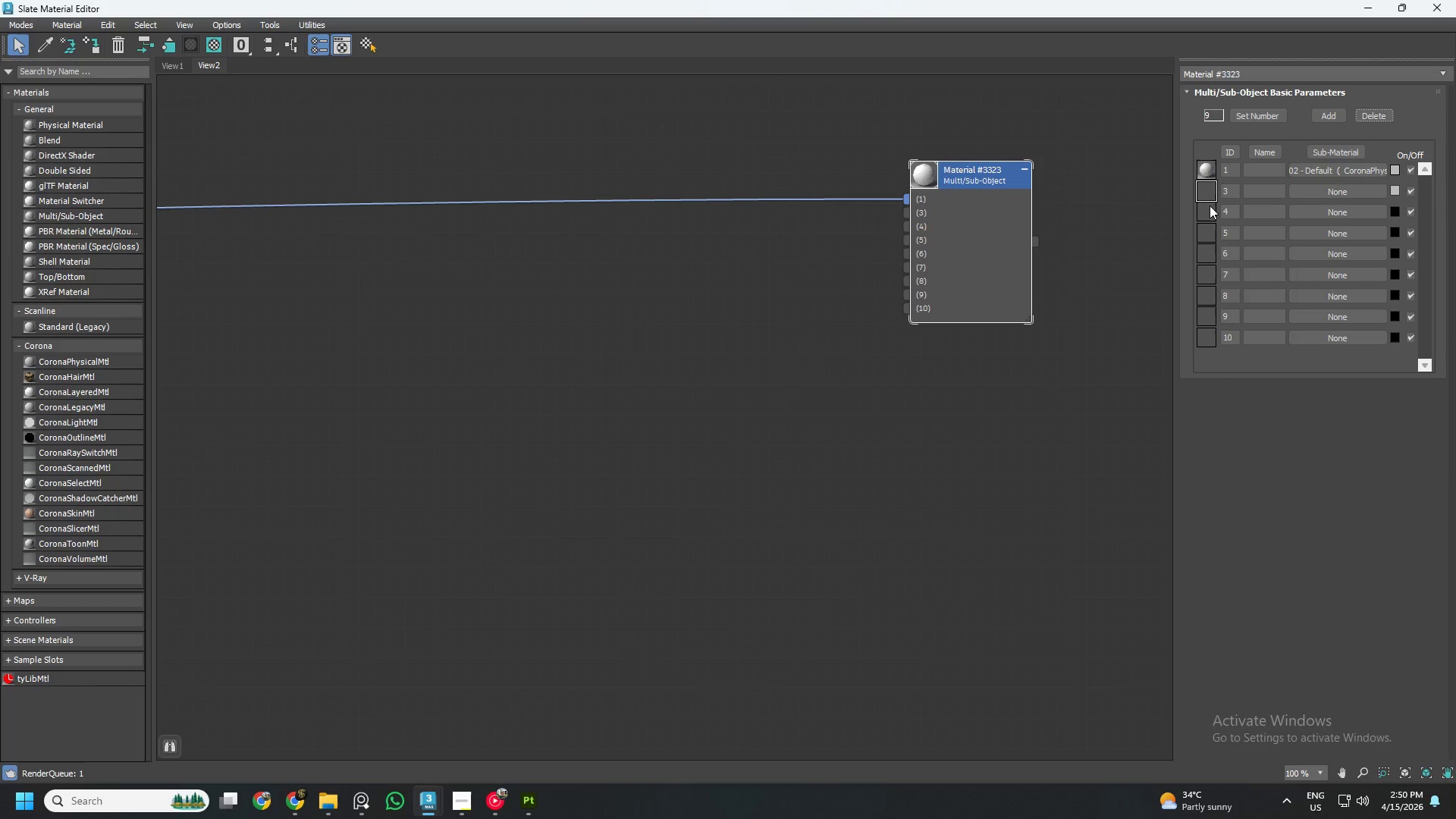 
key(Control+Z)
 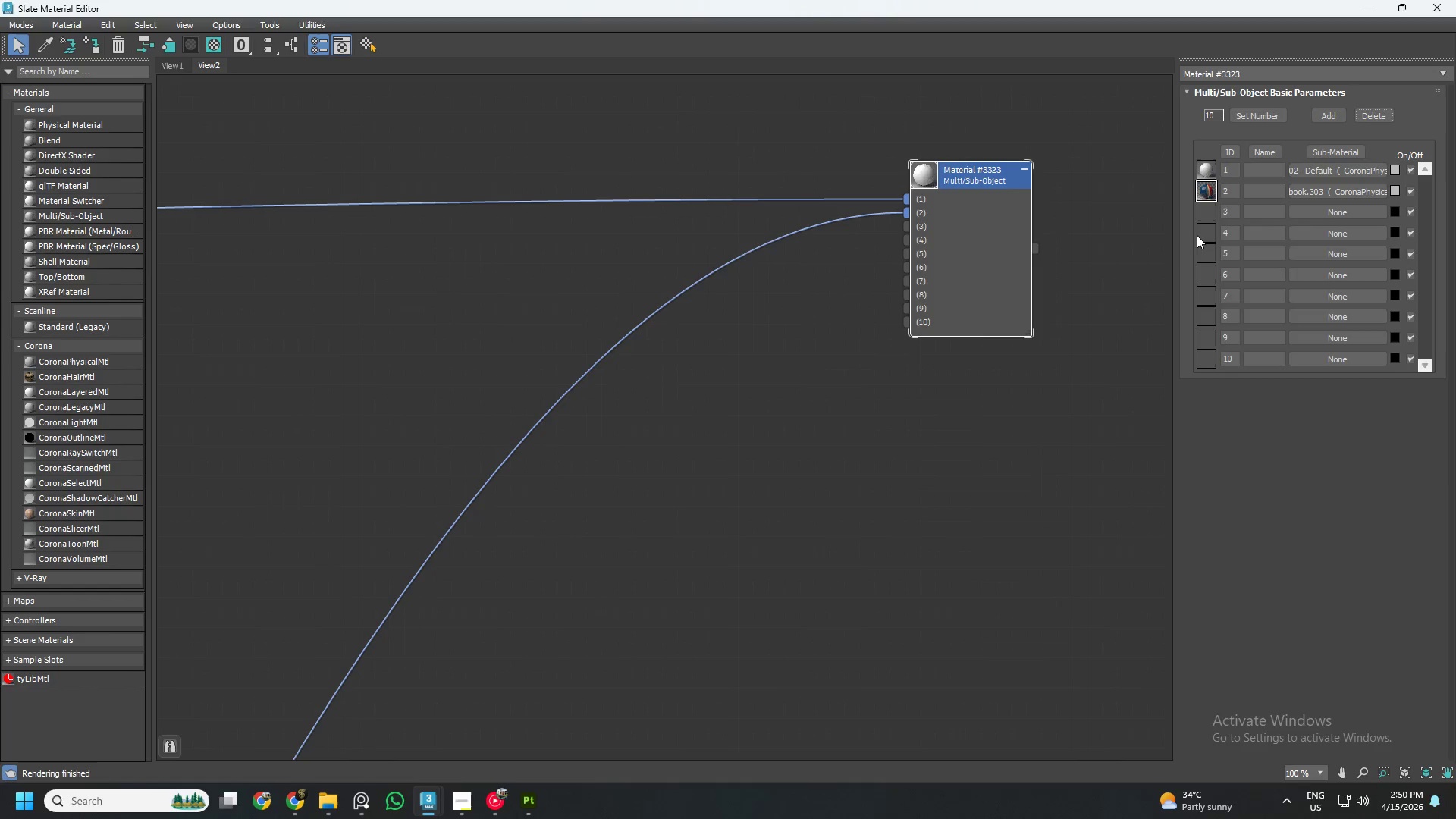 
left_click([1203, 213])
 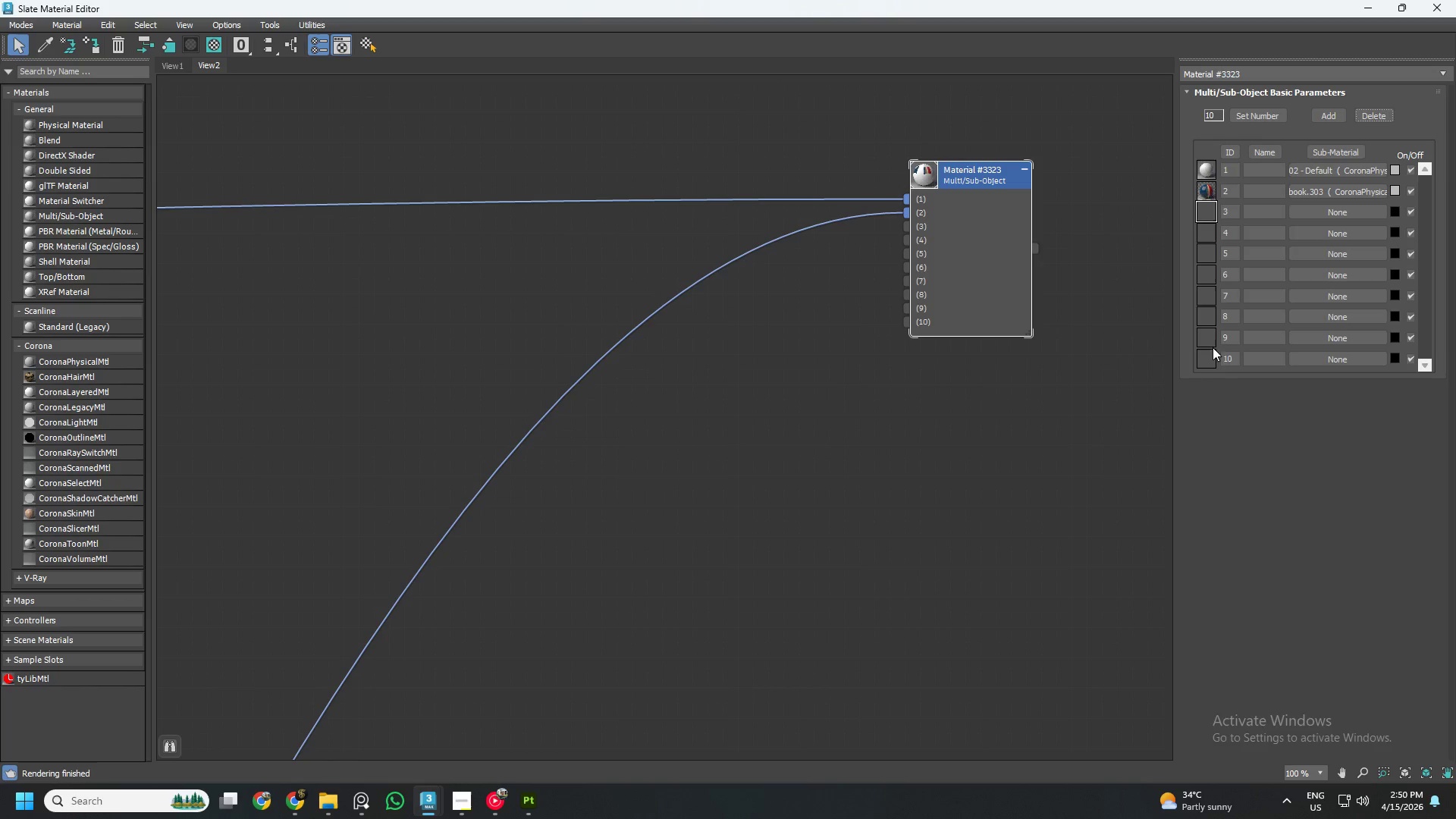 
left_click([1207, 360])
 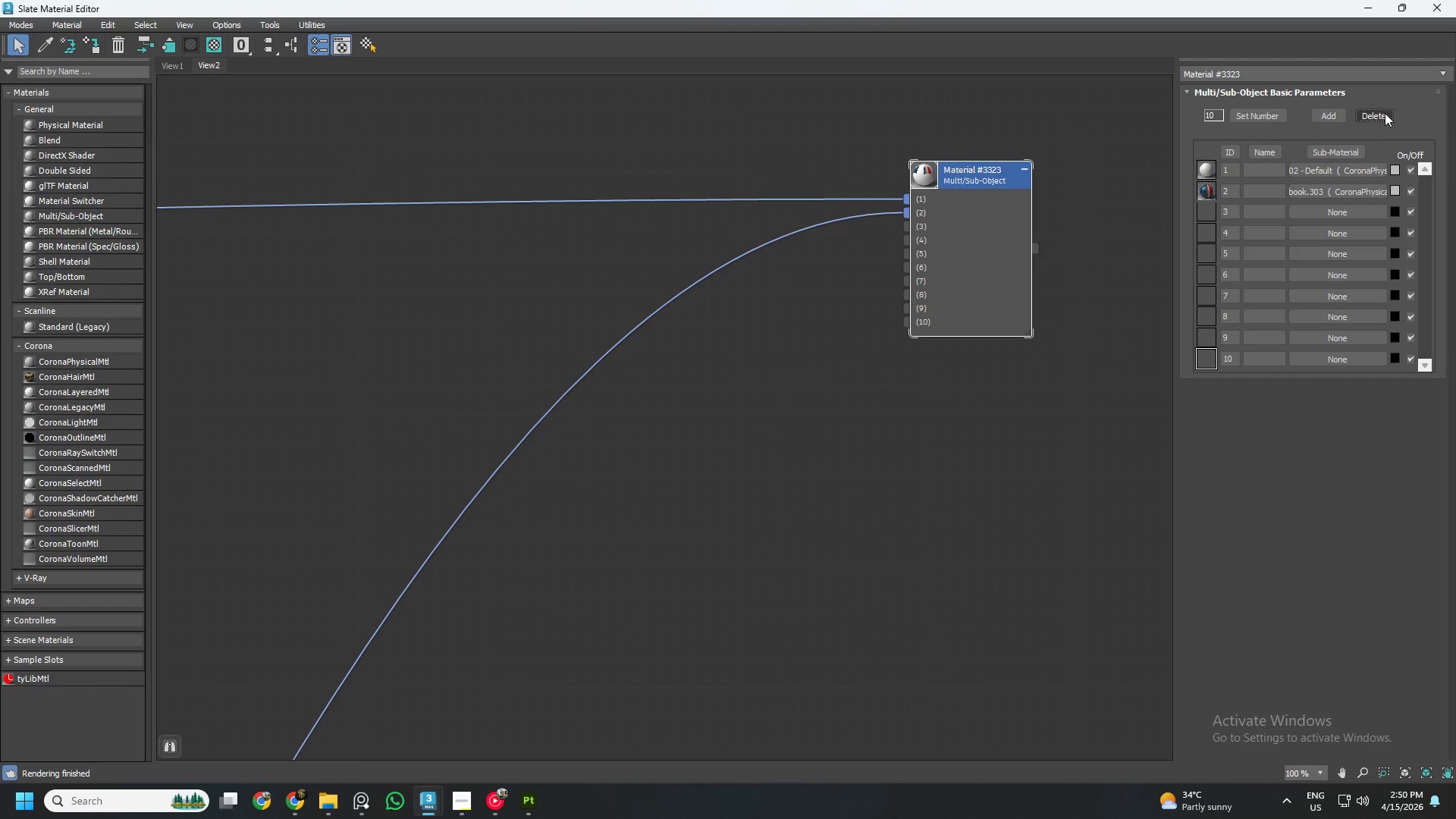 
double_click([1385, 113])
 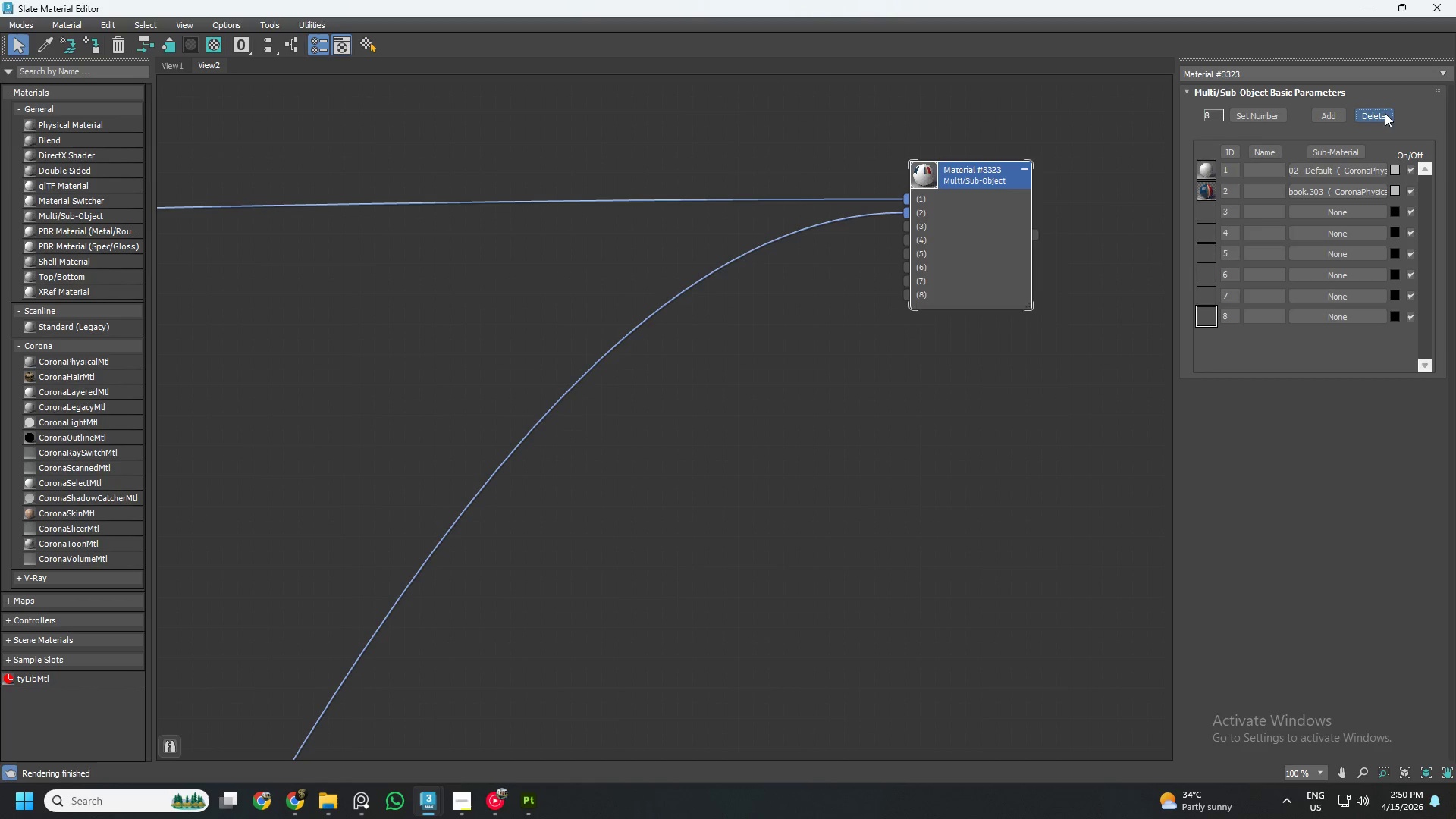 
triple_click([1385, 113])
 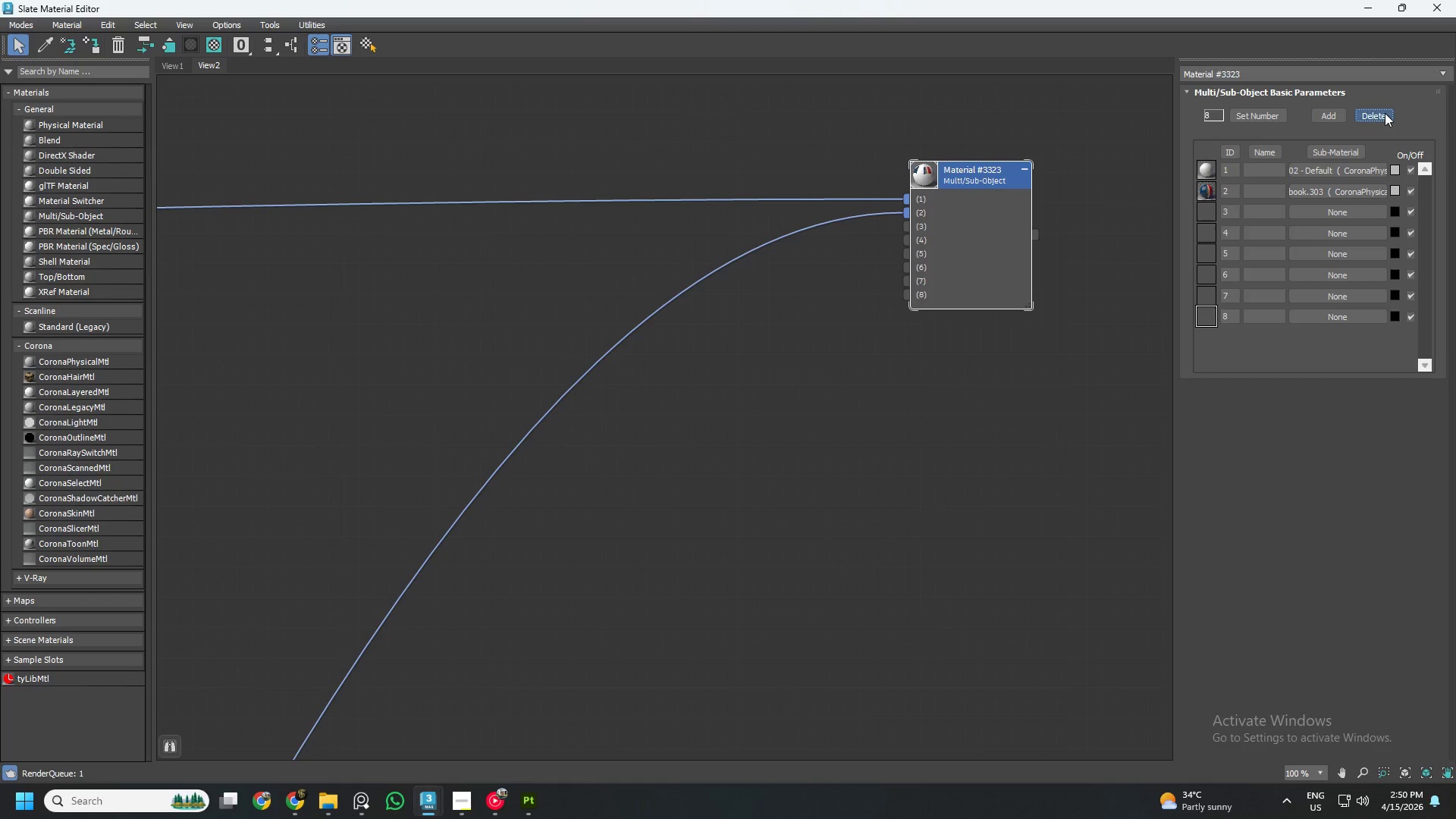 
triple_click([1385, 113])
 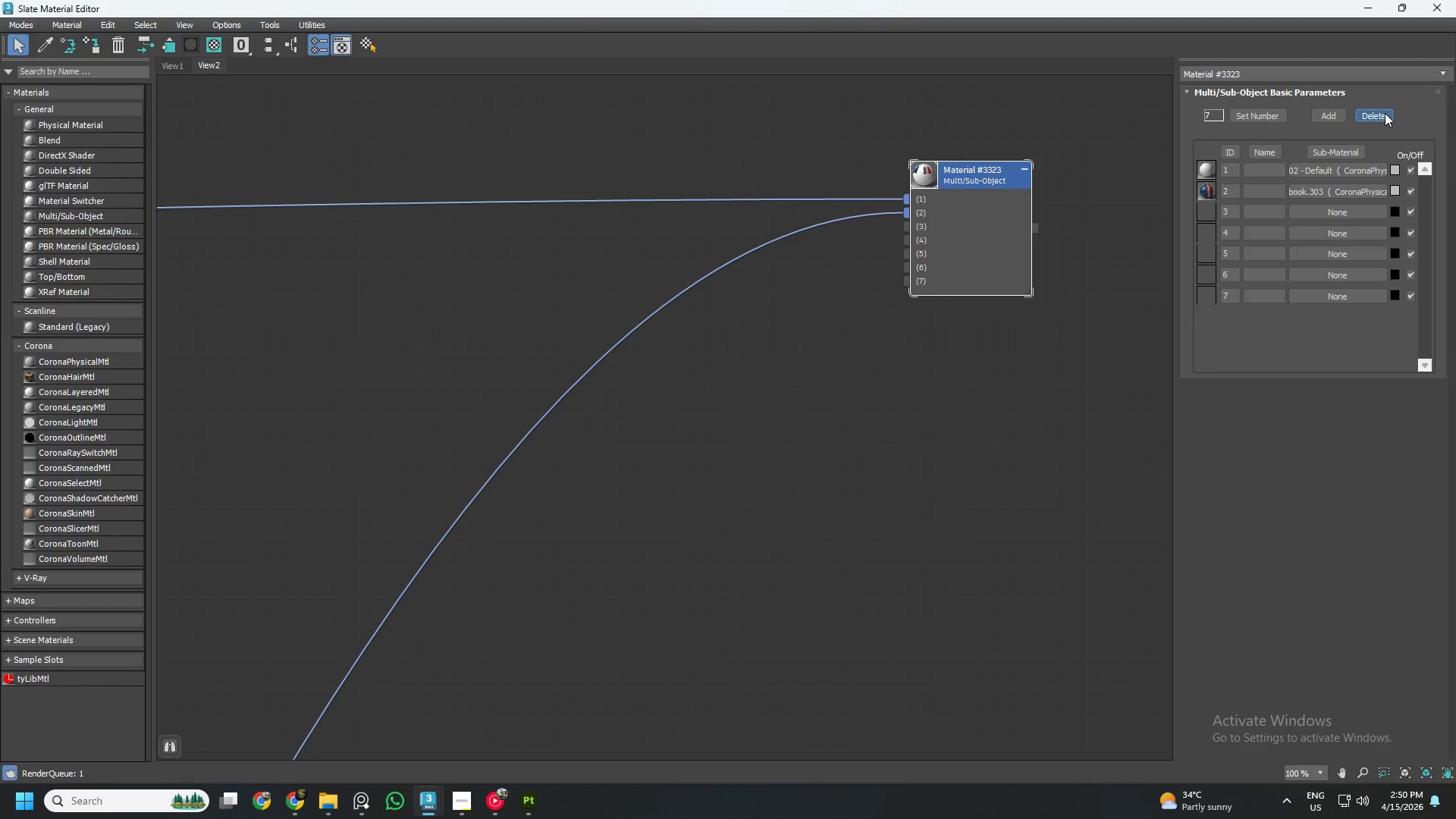 
triple_click([1385, 113])
 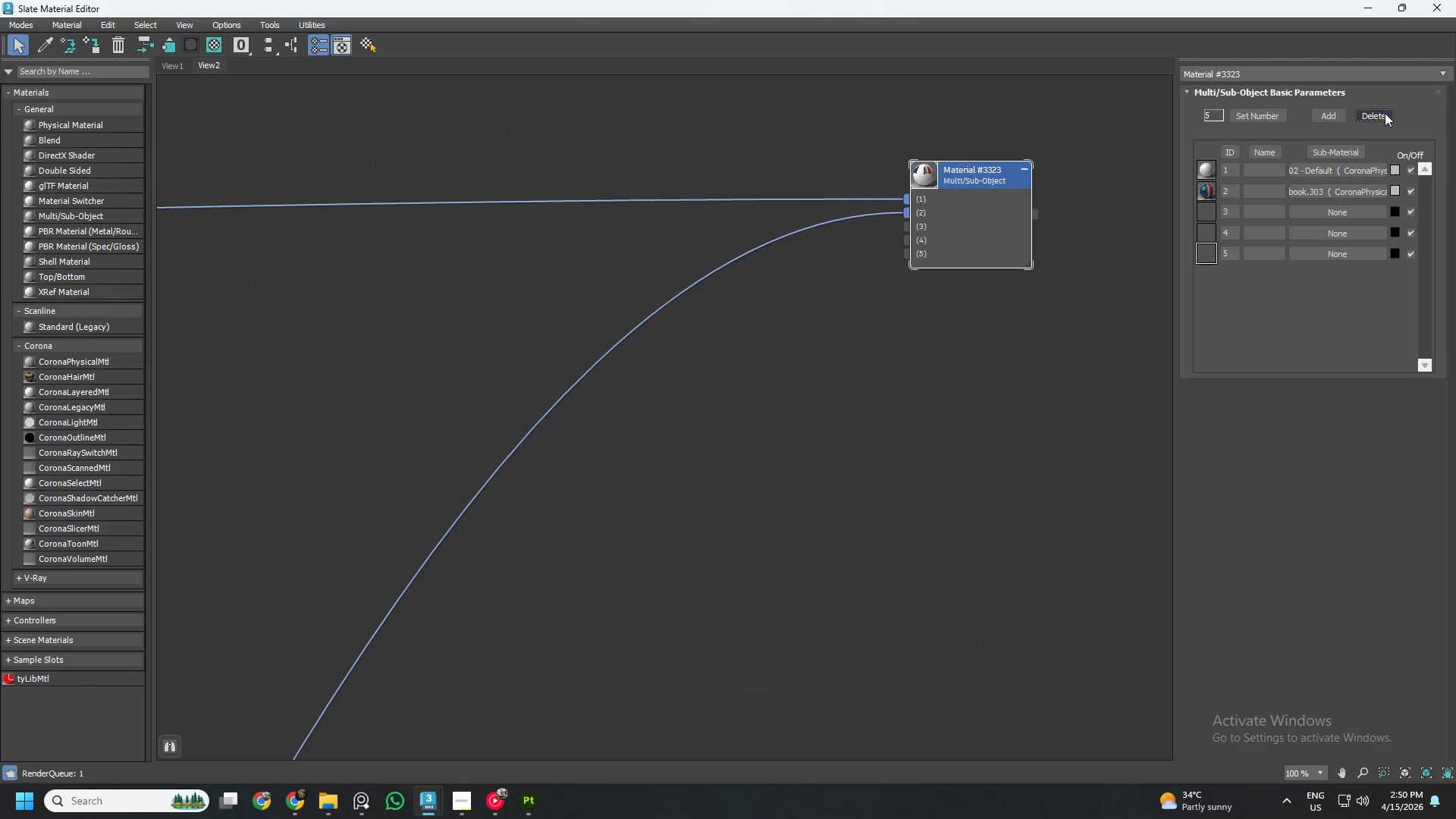 
triple_click([1385, 113])
 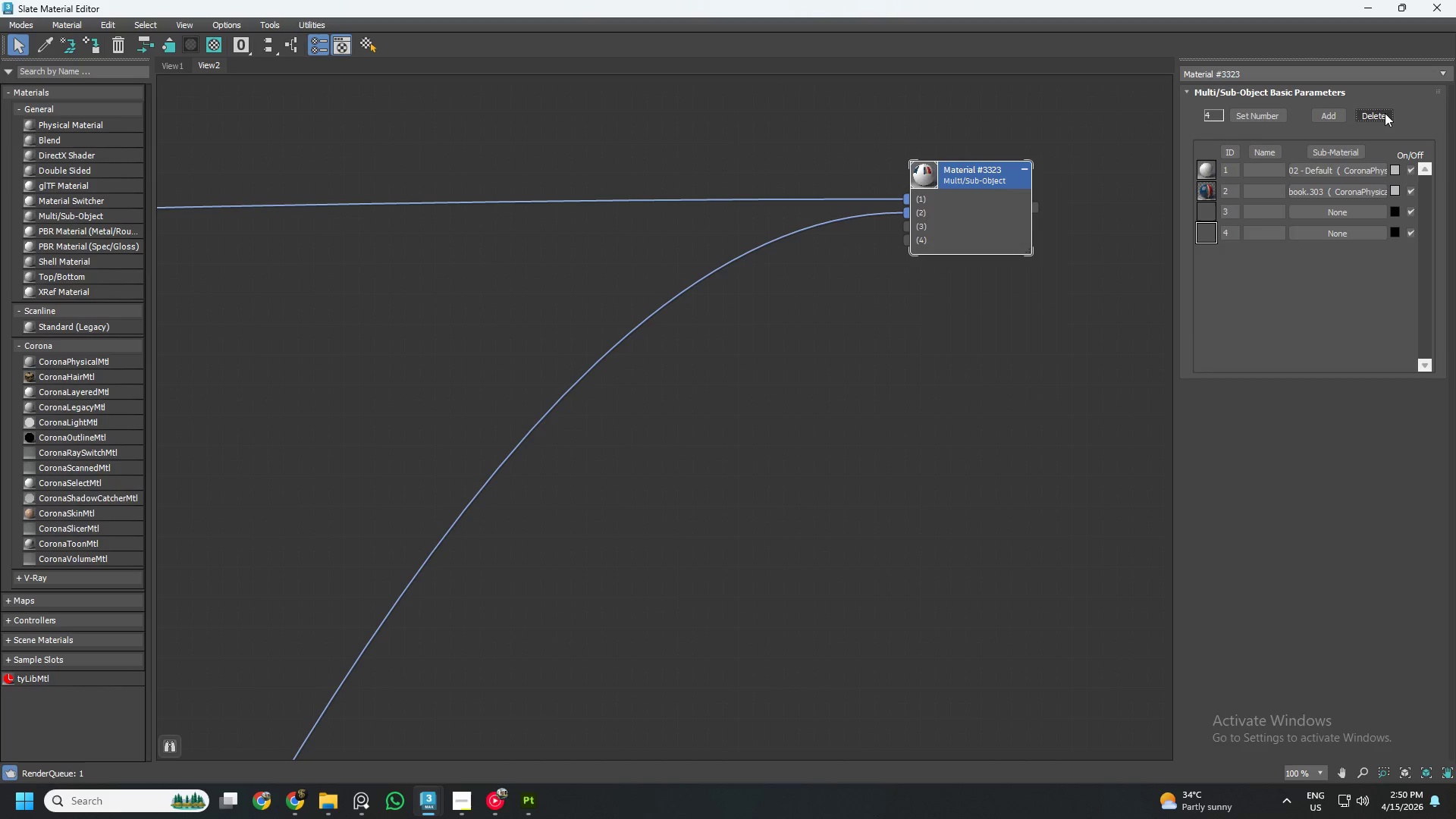 
triple_click([1385, 113])
 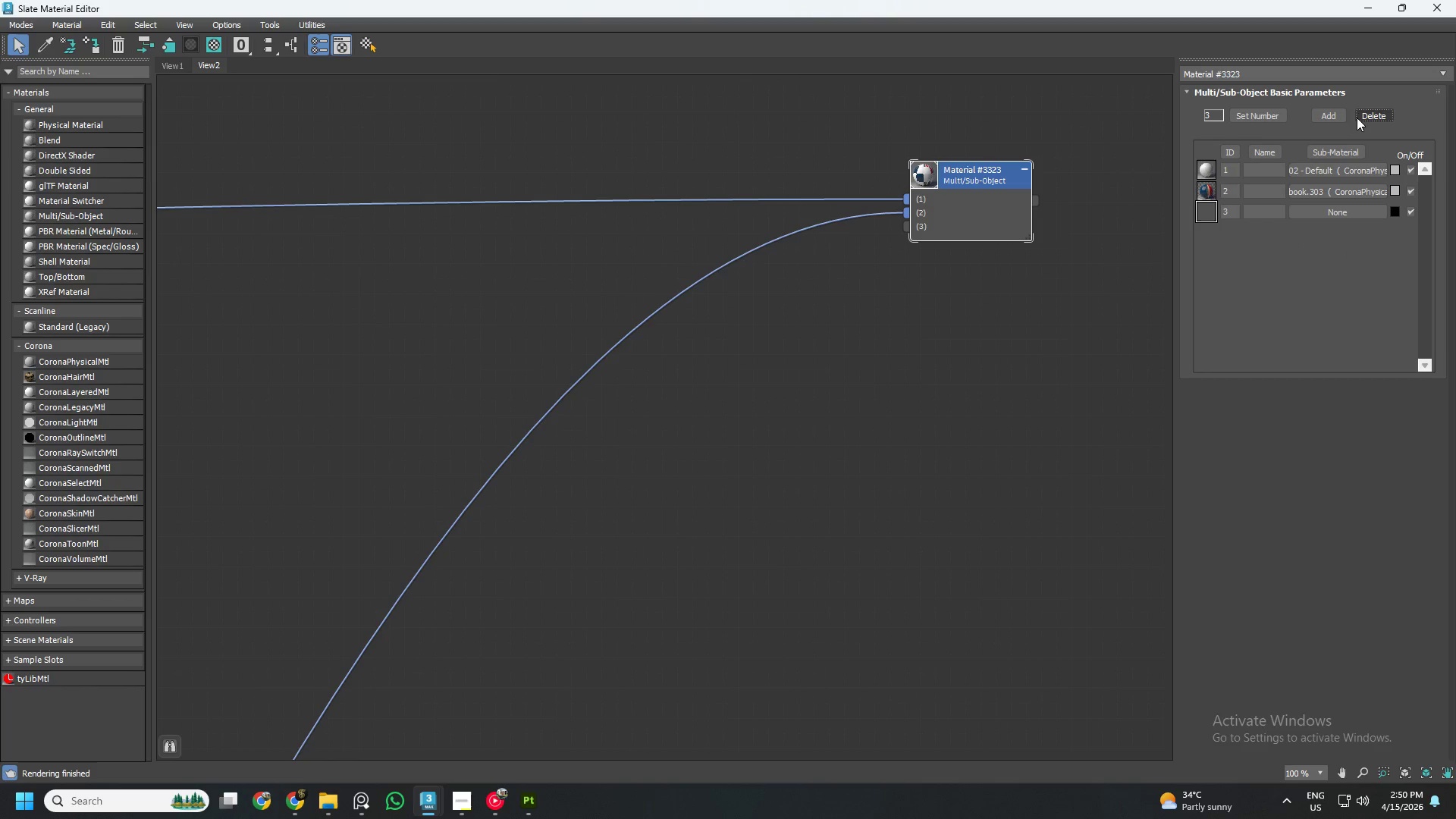 
left_click([1363, 112])
 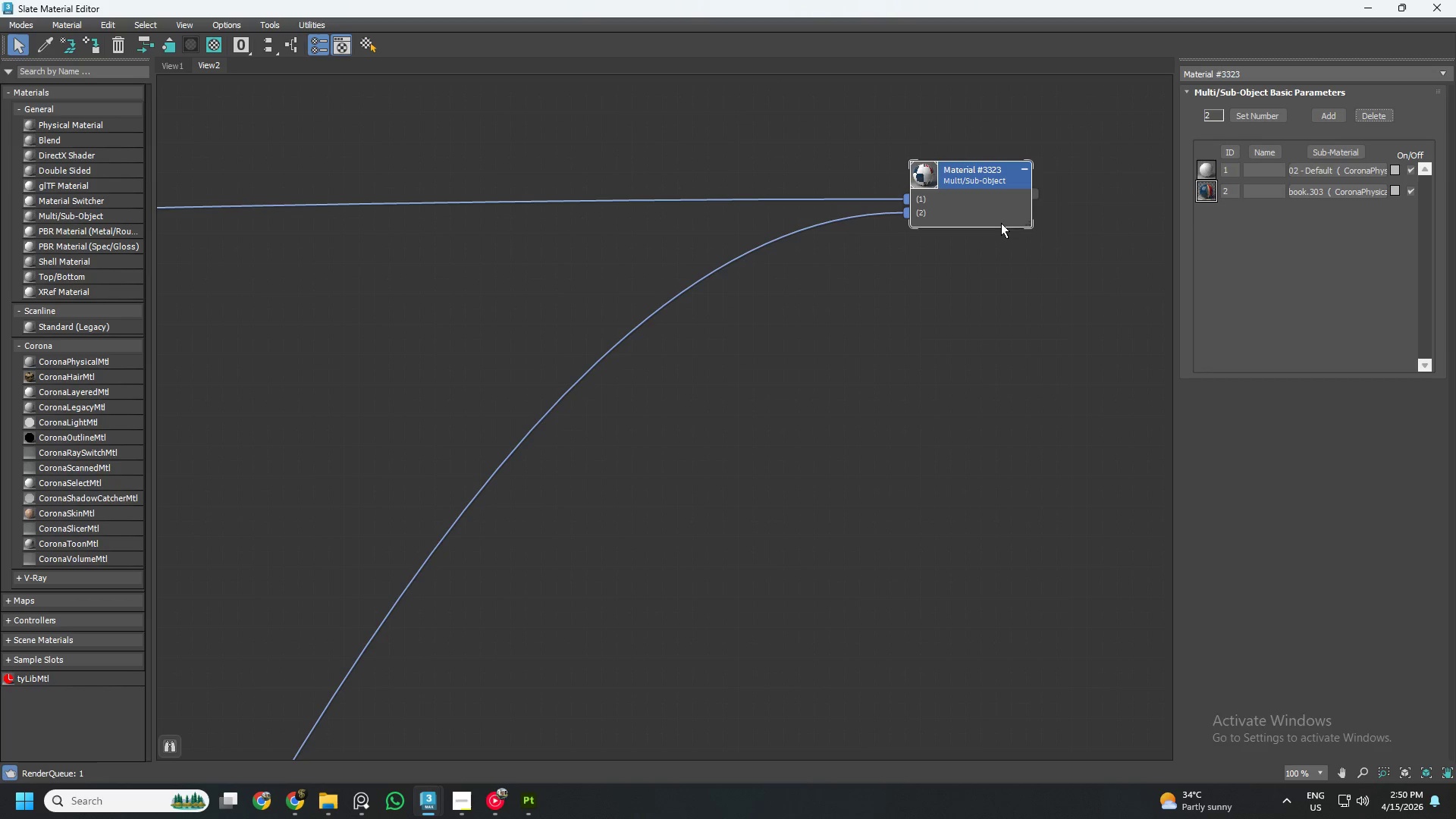 
scroll: coordinate [986, 237], scroll_direction: down, amount: 10.0
 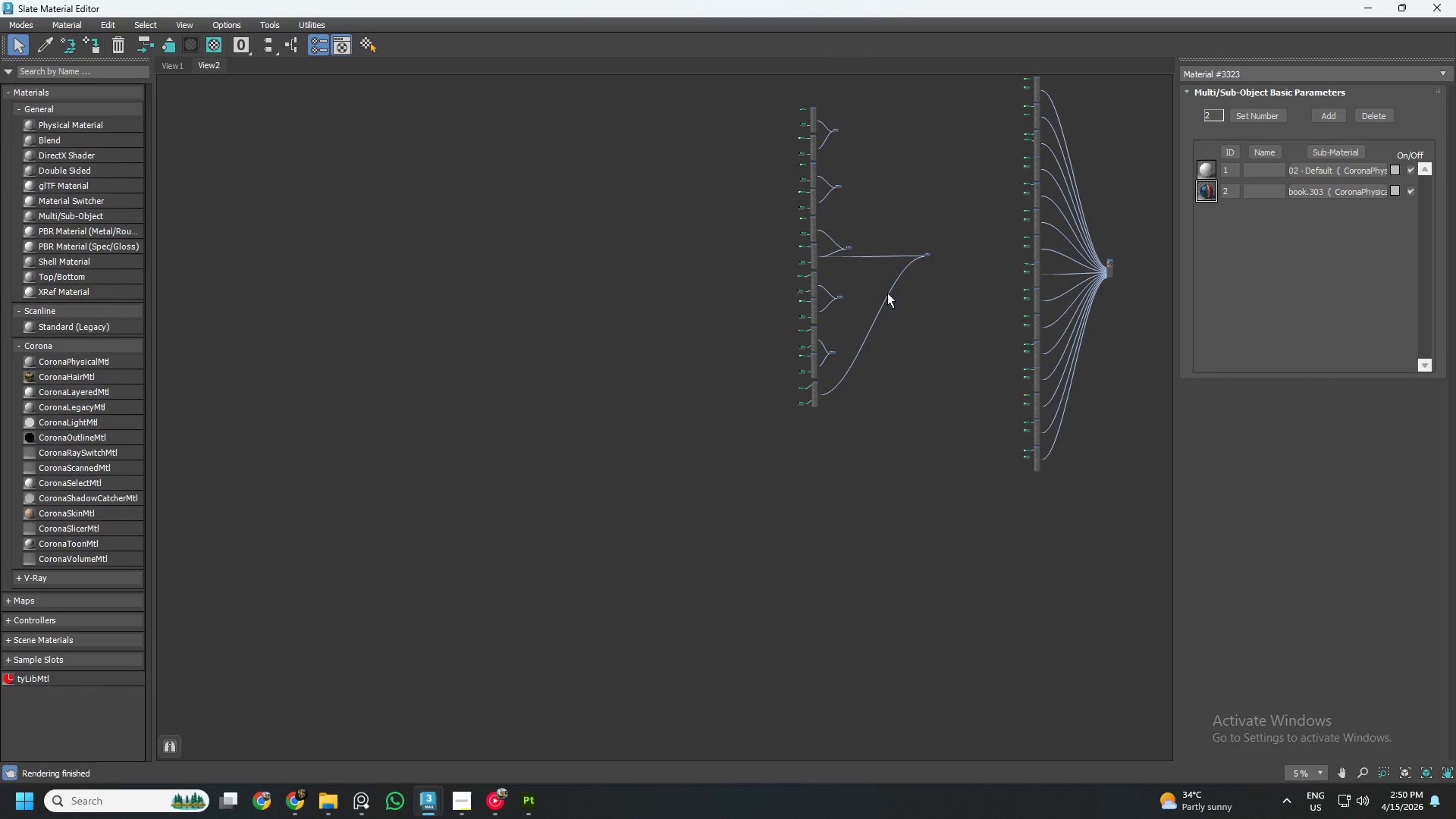 
scroll: coordinate [918, 258], scroll_direction: none, amount: 0.0
 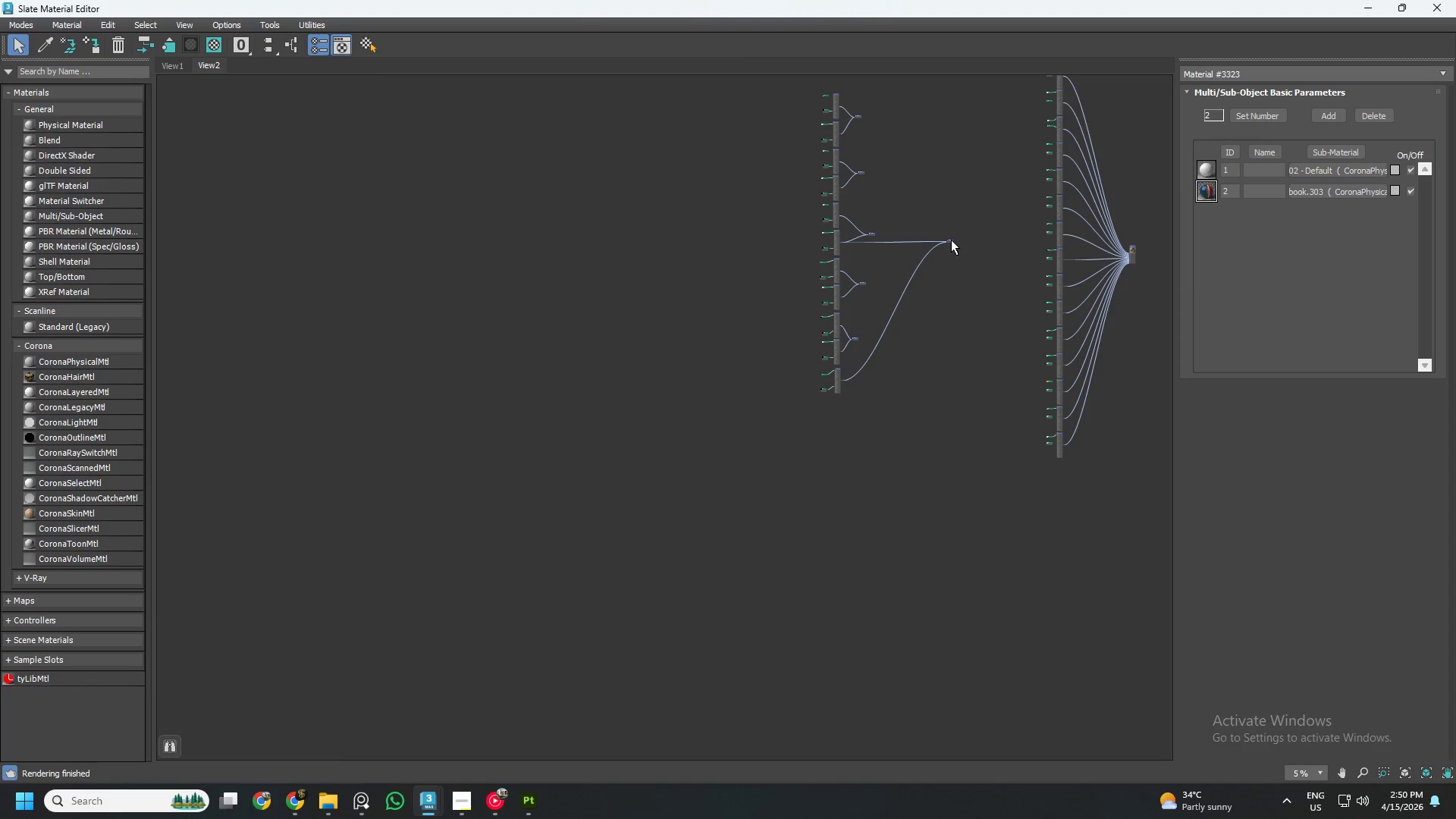 
left_click_drag(start_coordinate=[951, 240], to_coordinate=[867, 400])
 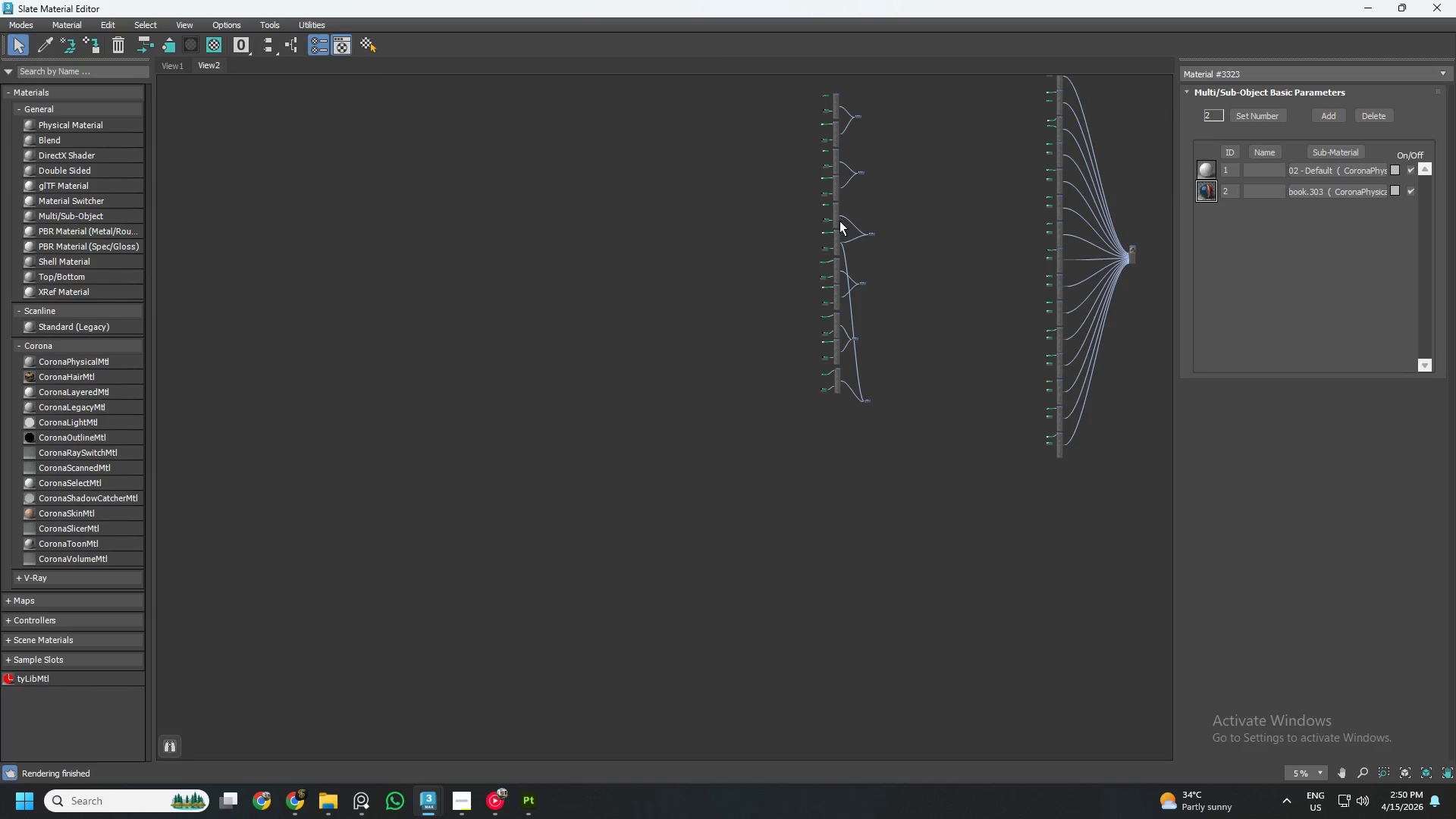 
scroll: coordinate [839, 230], scroll_direction: up, amount: 2.0
 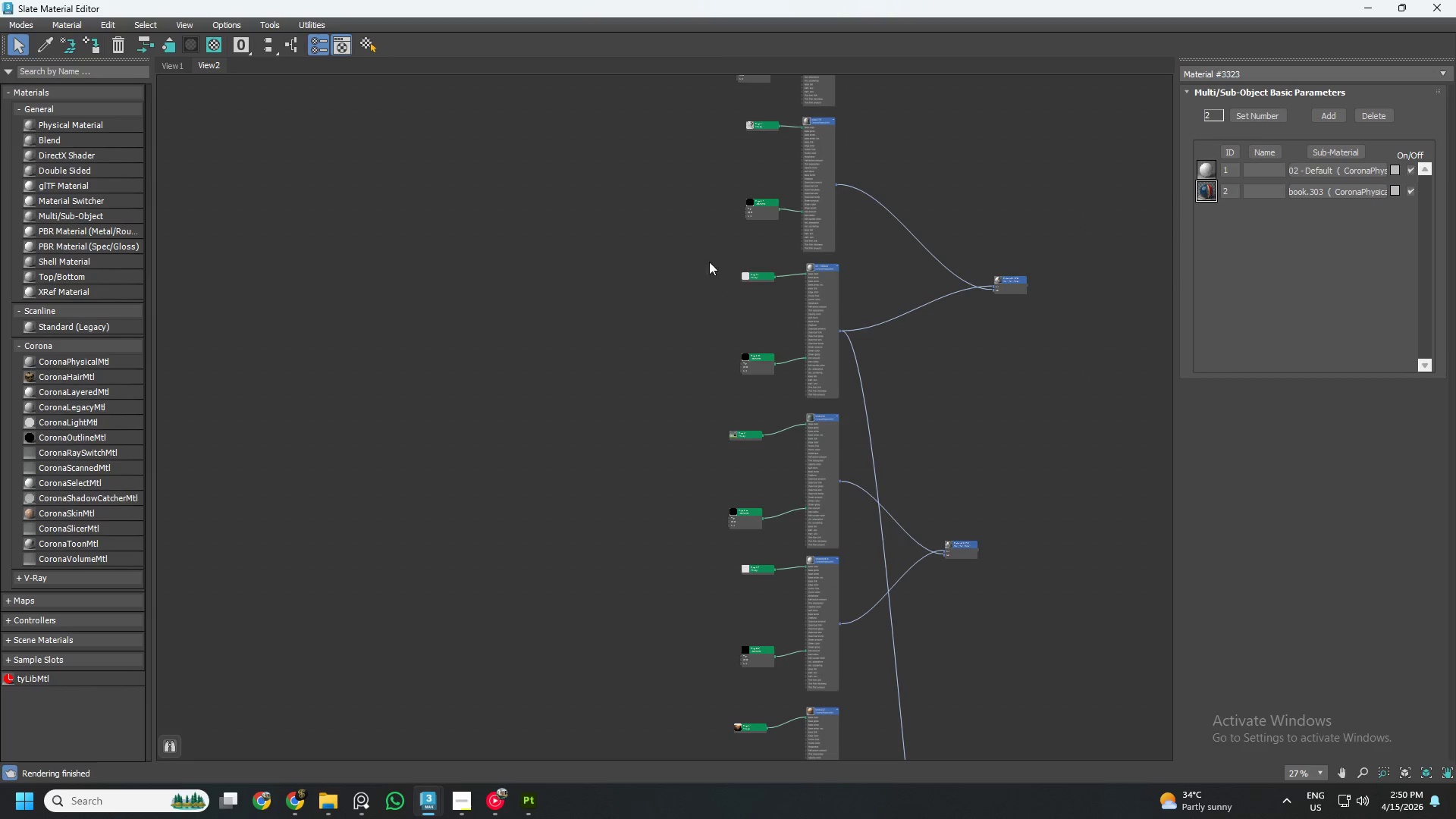 
left_click_drag(start_coordinate=[708, 261], to_coordinate=[815, 380])
 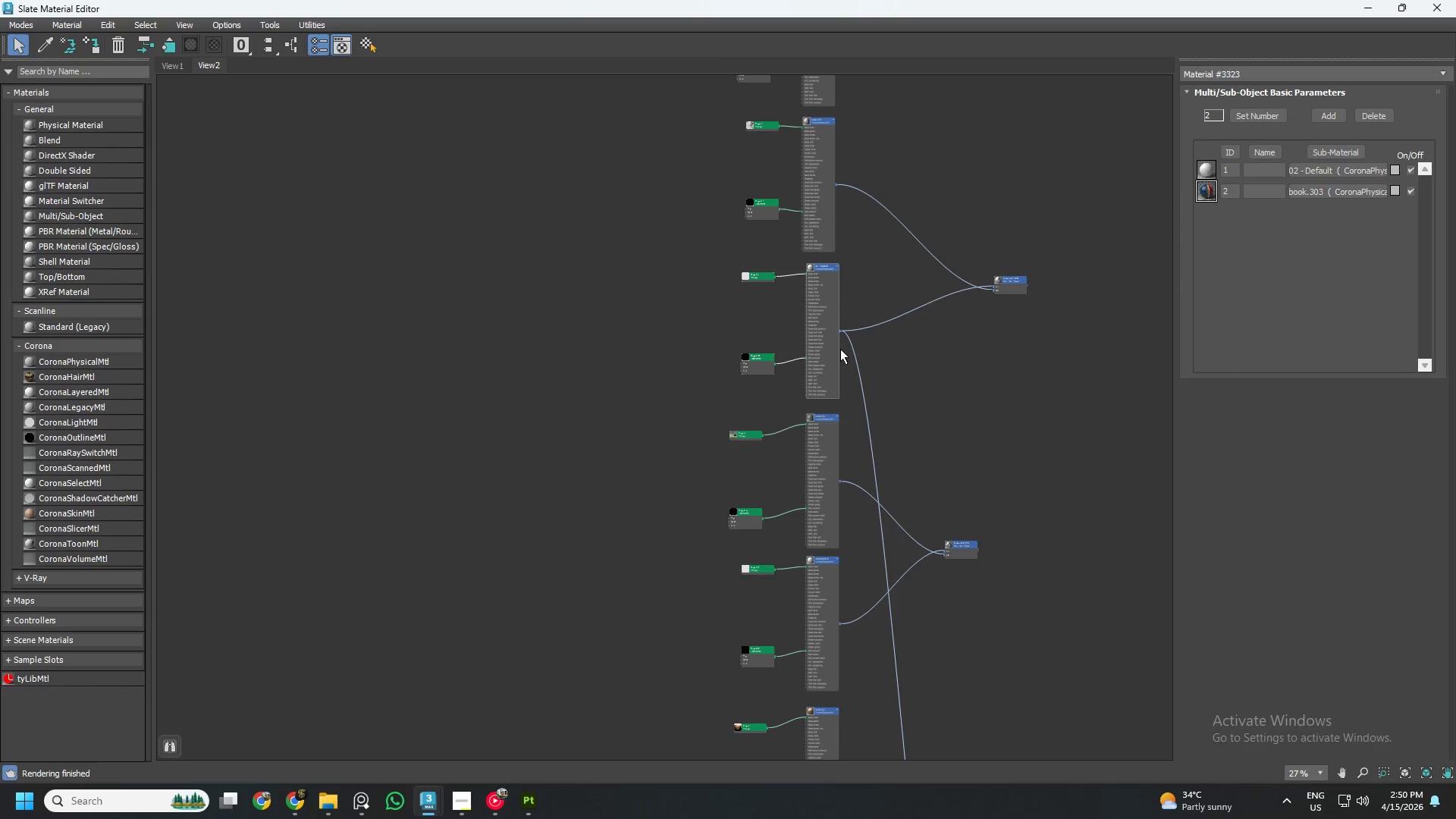 
scroll: coordinate [845, 349], scroll_direction: down, amount: 1.0
 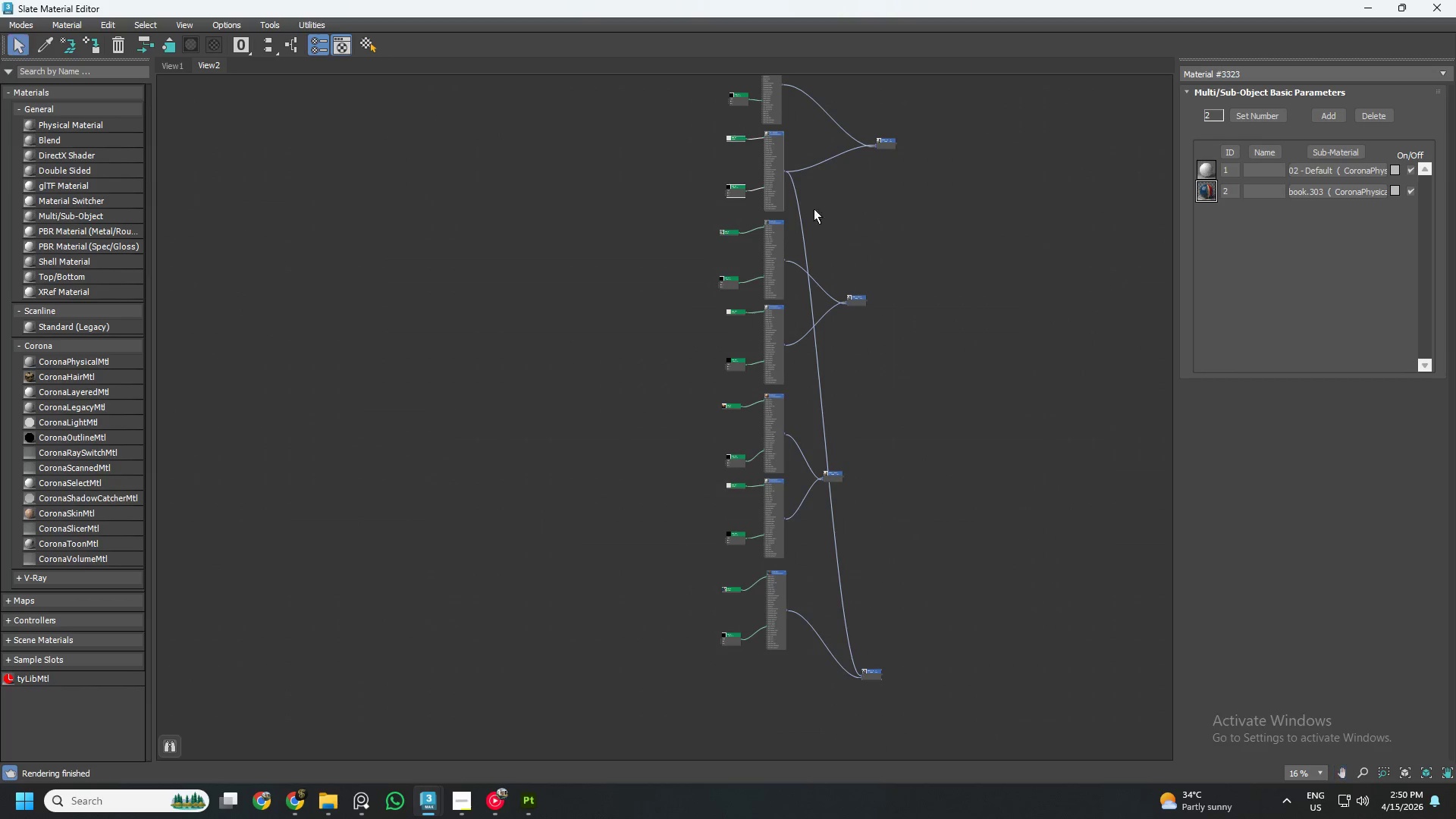 
hold_key(key=ShiftLeft, duration=3.39)
left_click_drag(start_coordinate=[773, 143], to_coordinate=[772, 672])
 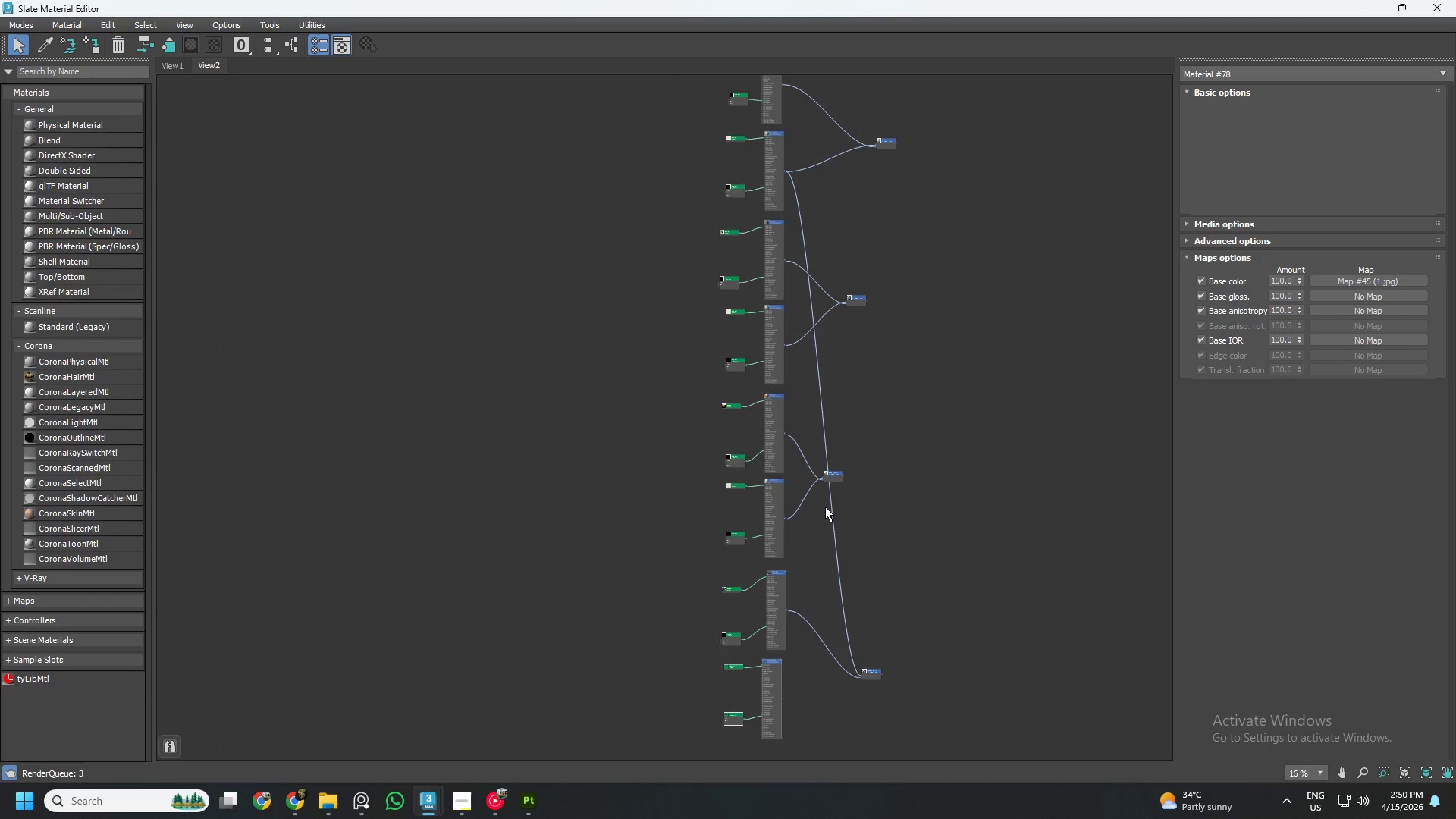 
wait(7.67)
 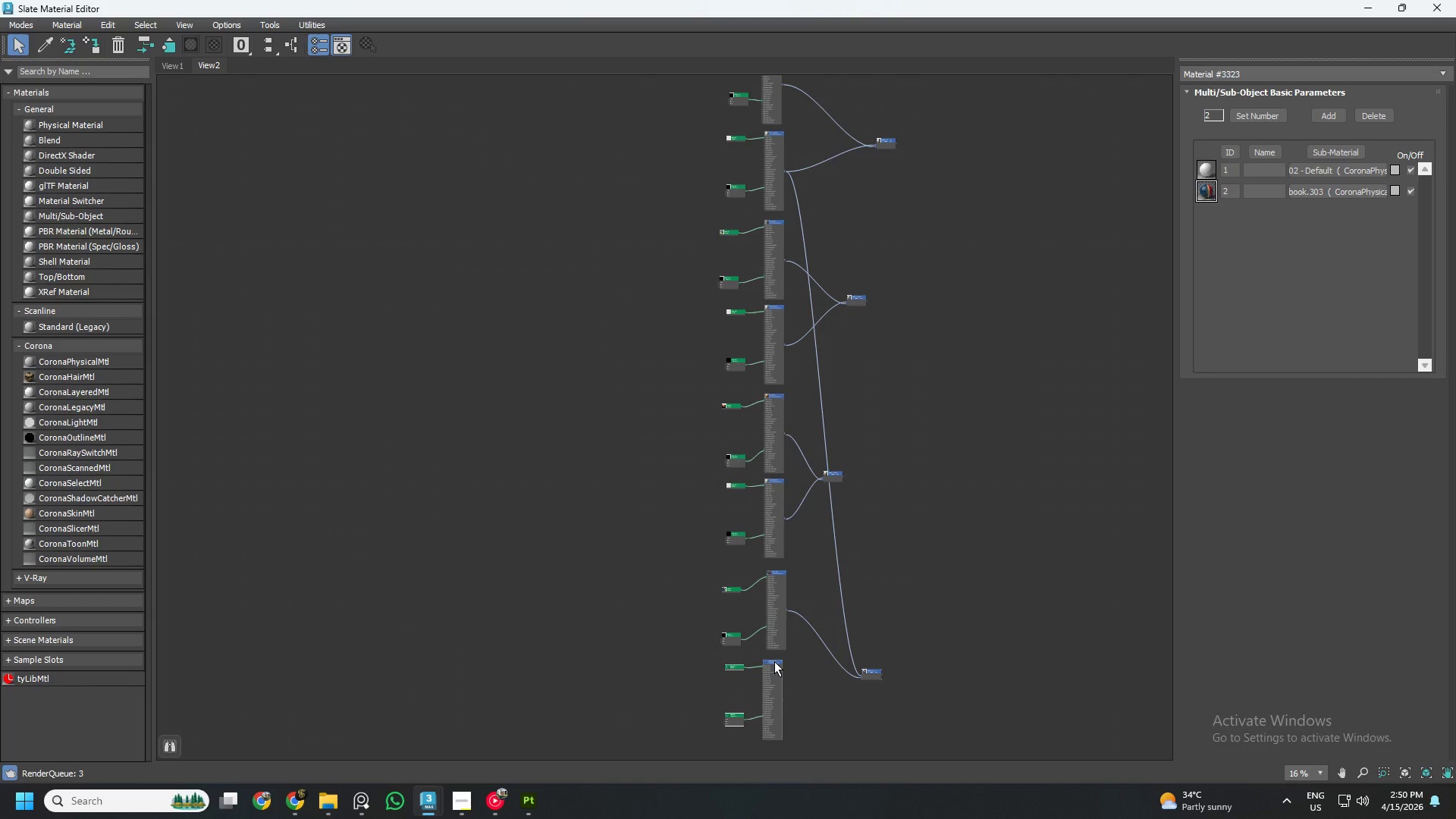 
scroll: coordinate [797, 334], scroll_direction: up, amount: 3.0
 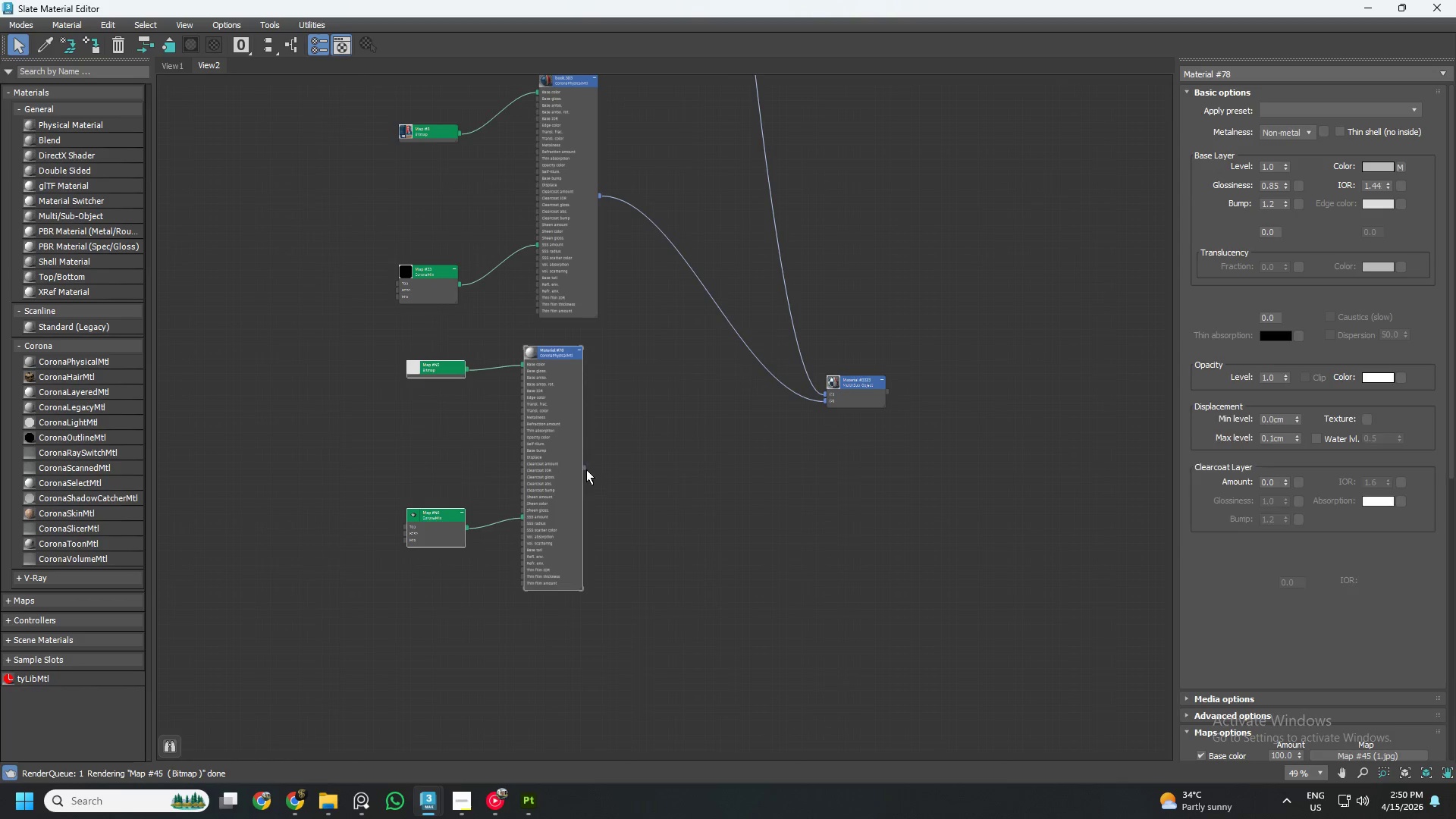 
left_click_drag(start_coordinate=[585, 467], to_coordinate=[829, 392])
 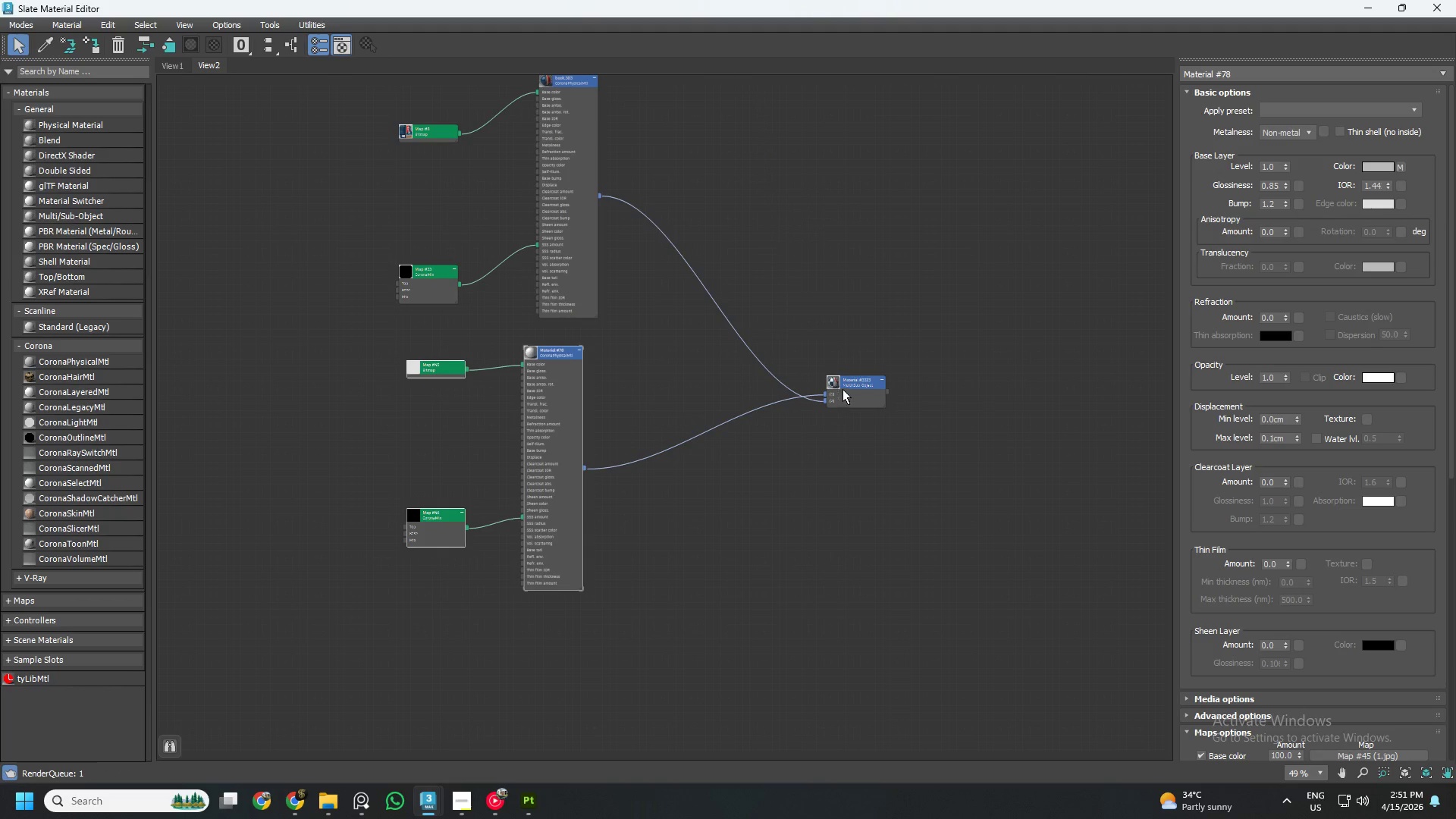 
left_click_drag(start_coordinate=[845, 388], to_coordinate=[717, 284])
 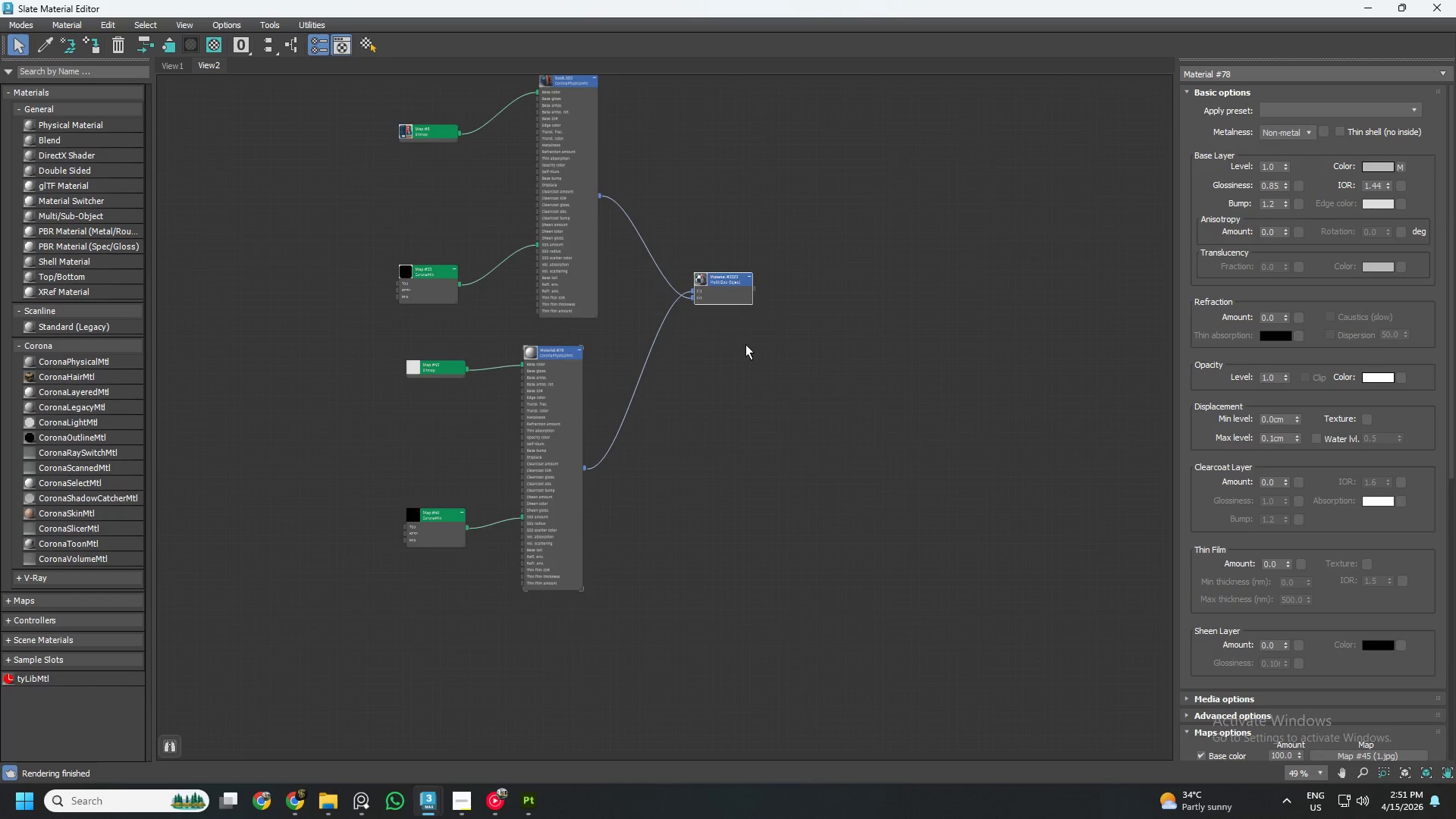 
scroll: coordinate [752, 354], scroll_direction: down, amount: 3.0
 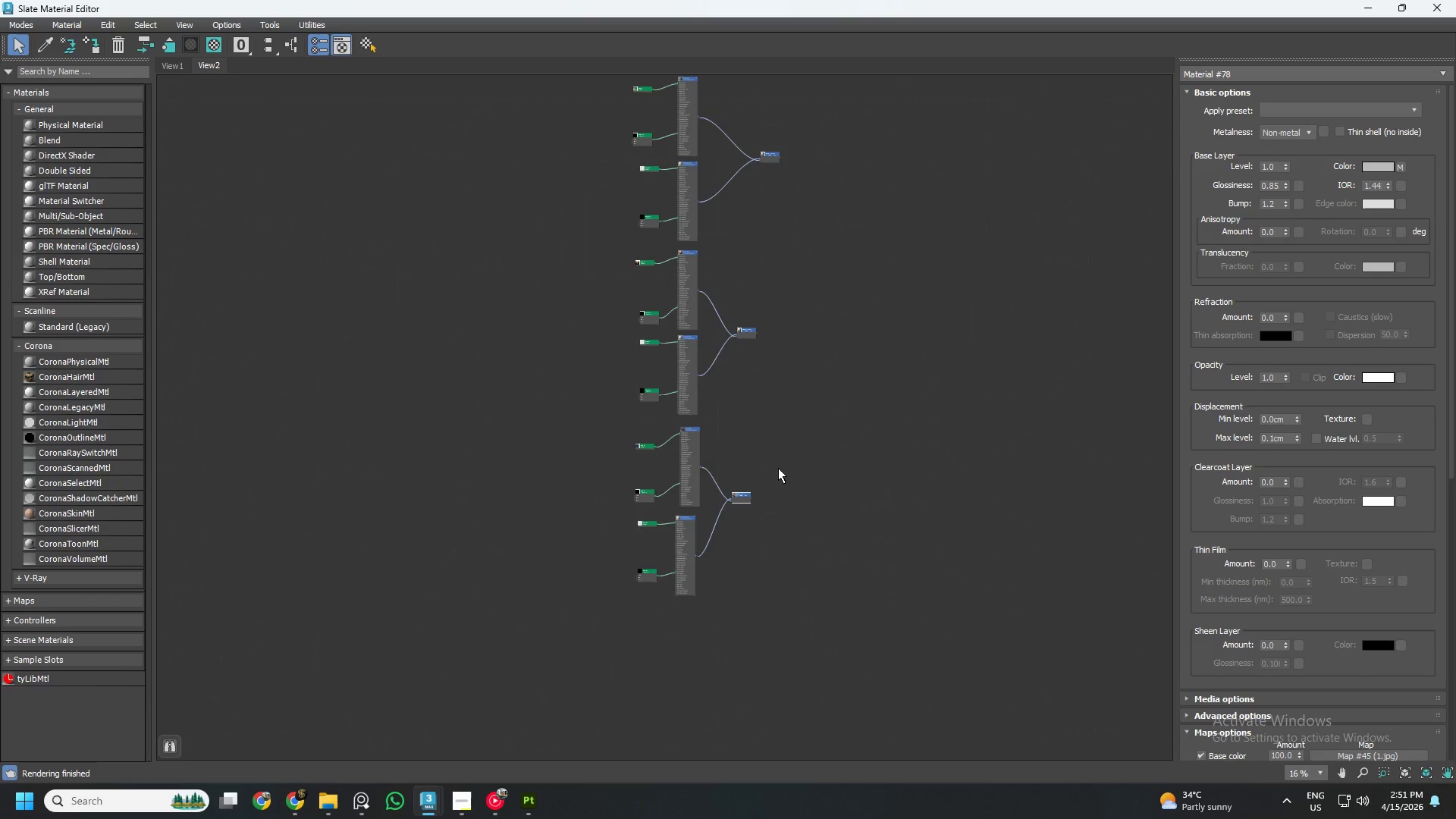 
key(Control+S)
 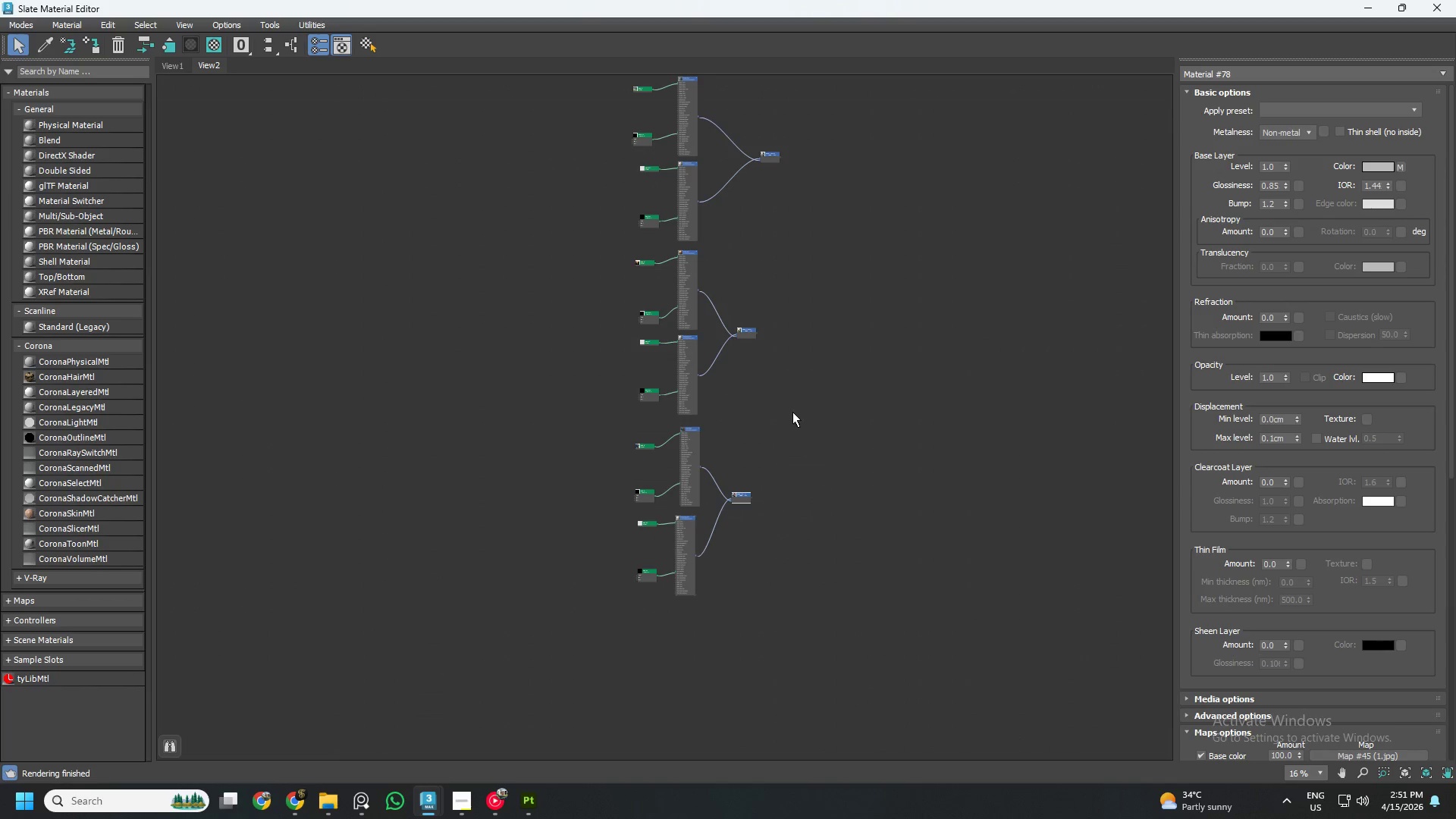 
wait(7.72)
 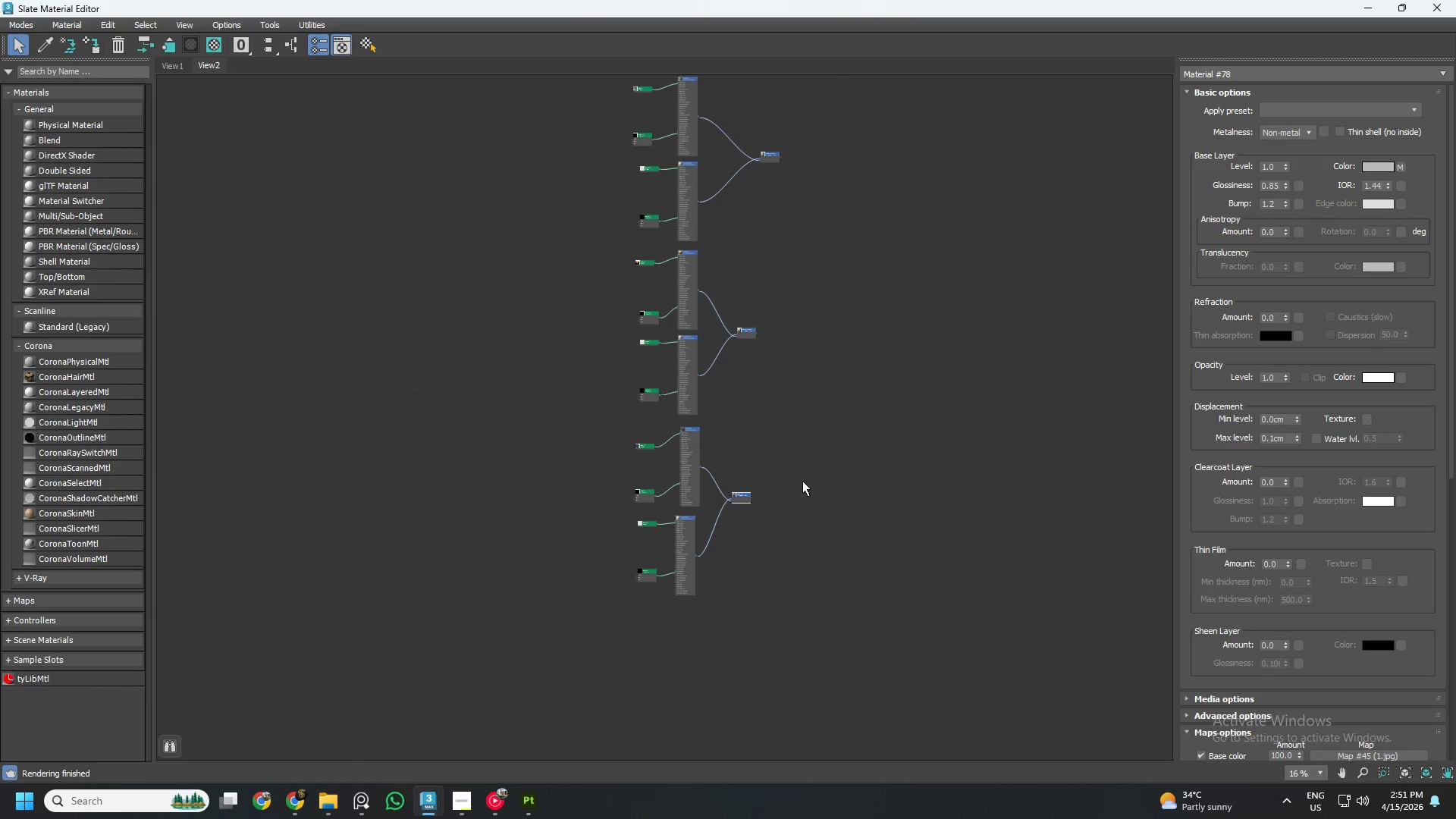 
left_click([800, 376])
 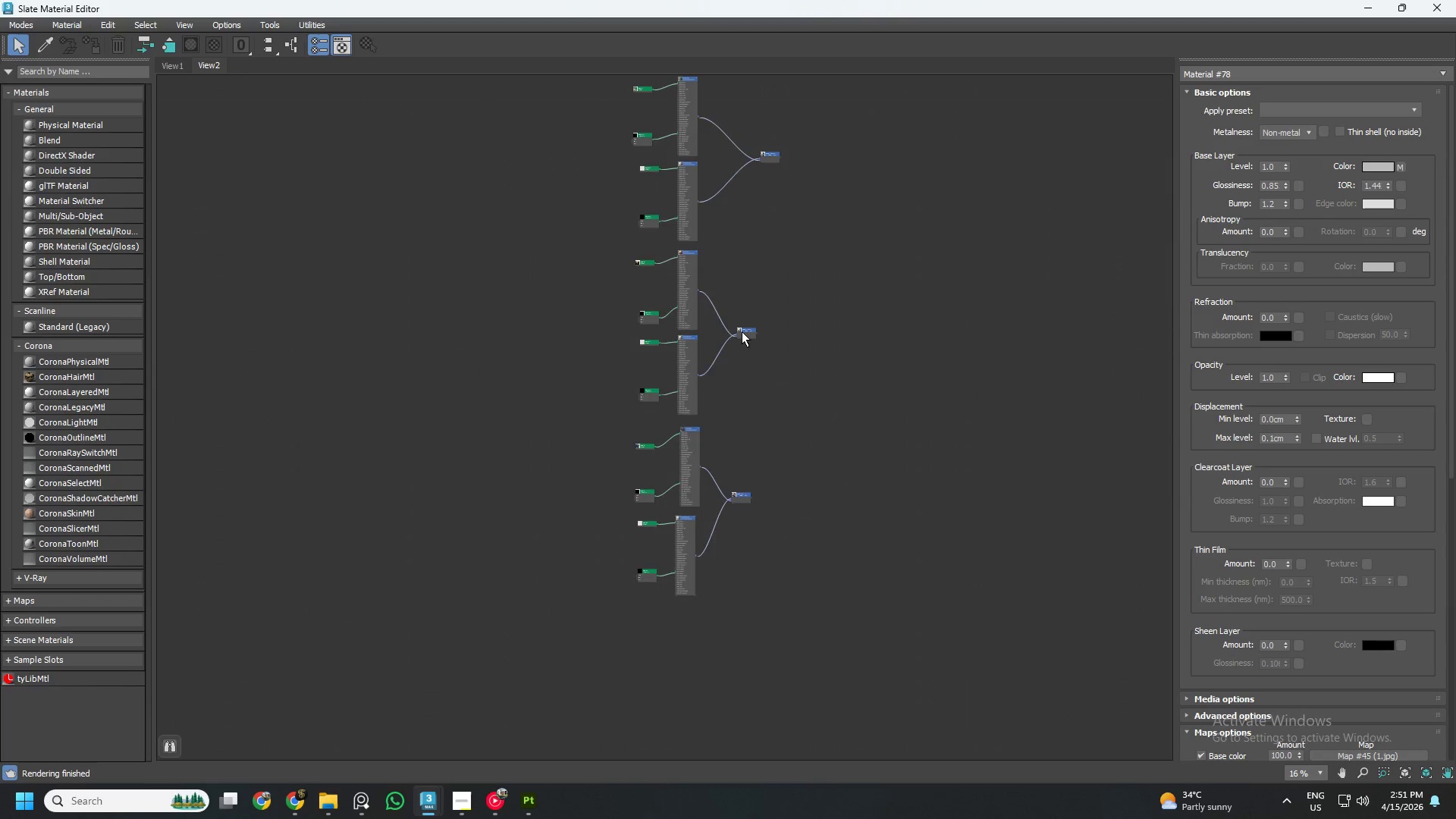 
scroll: coordinate [746, 332], scroll_direction: up, amount: 7.0
 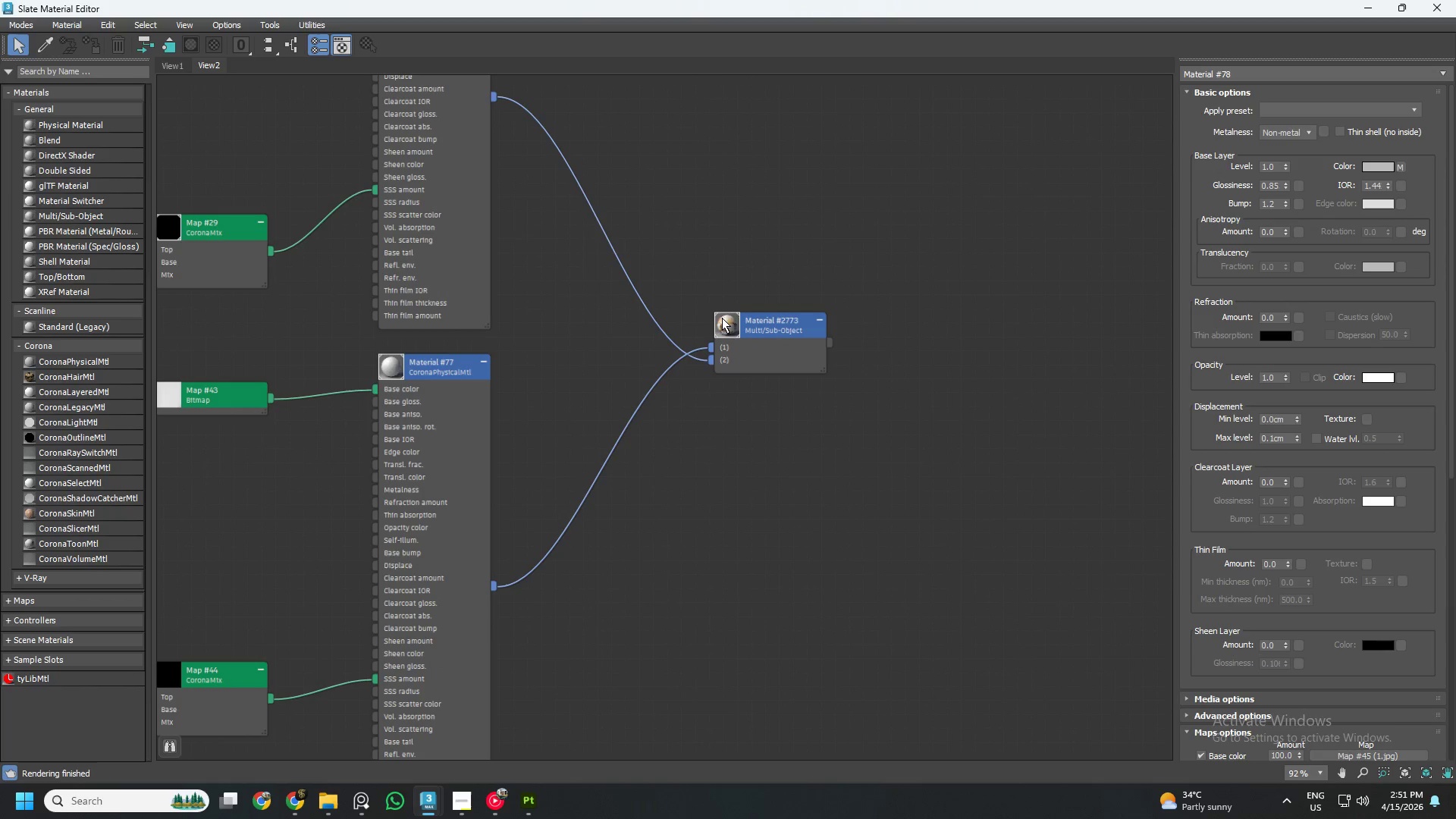 
left_click([726, 318])
 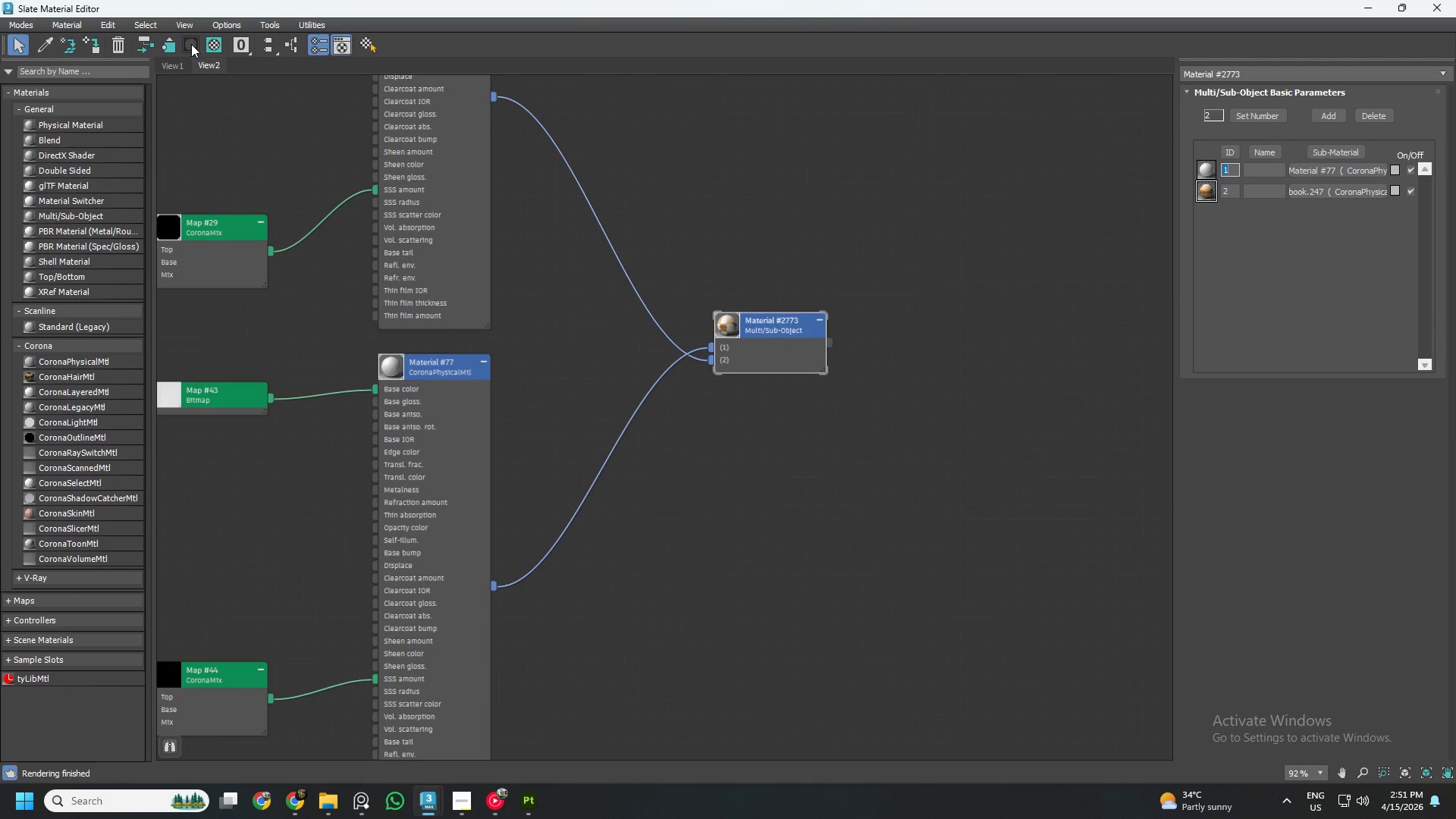 
left_click([212, 44])
 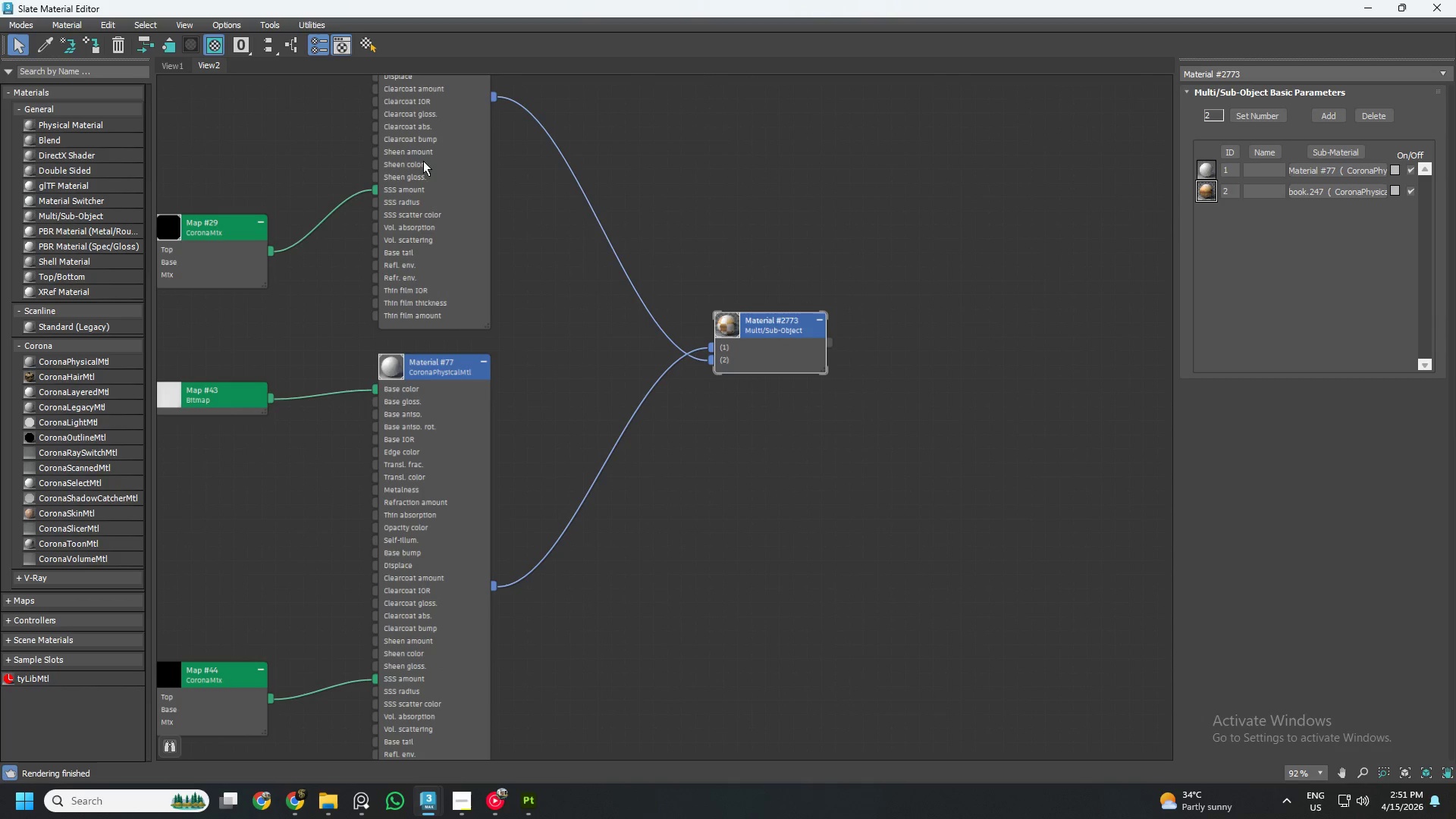 
left_click([417, 365])
 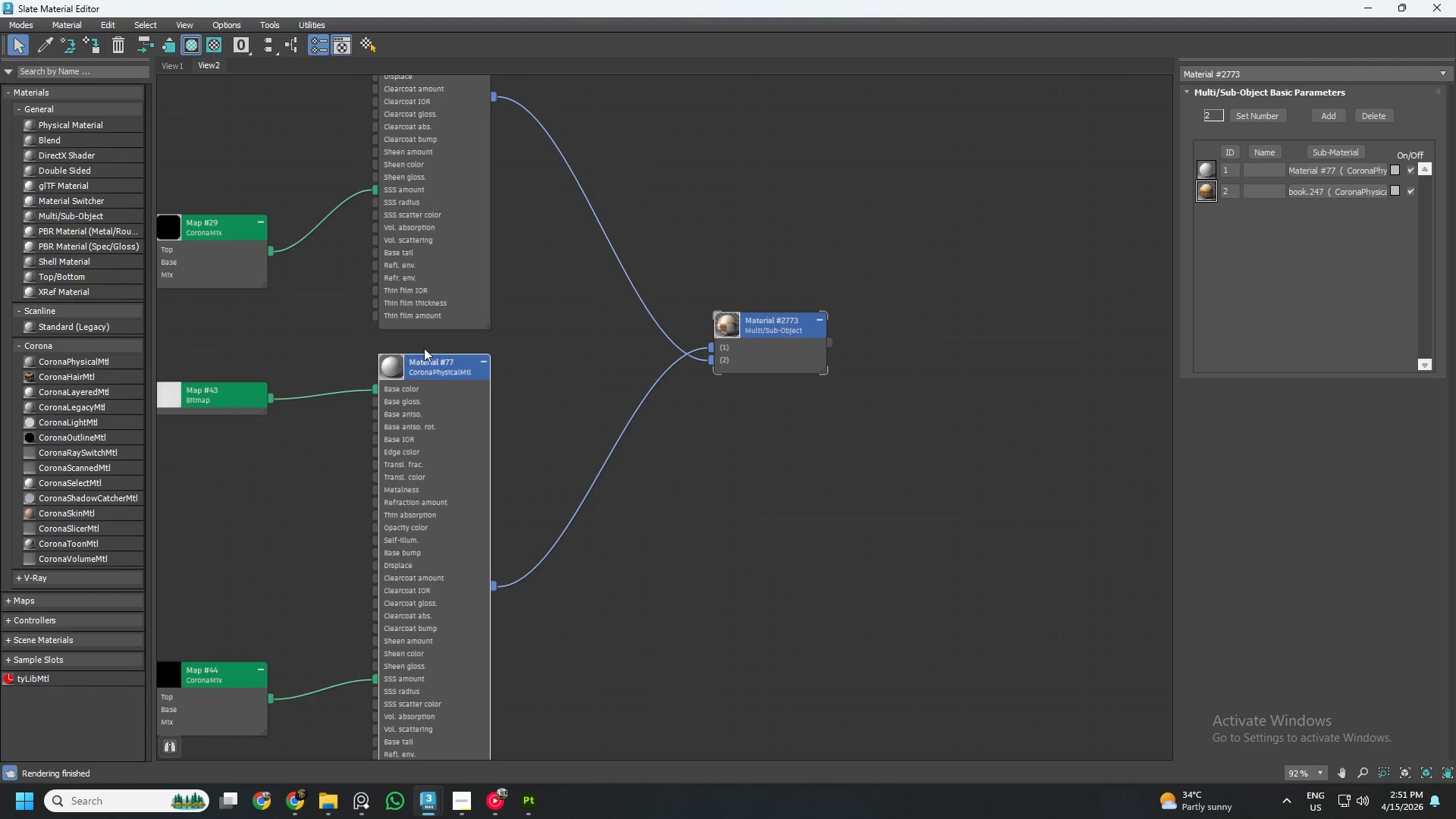 
left_click([408, 248])
 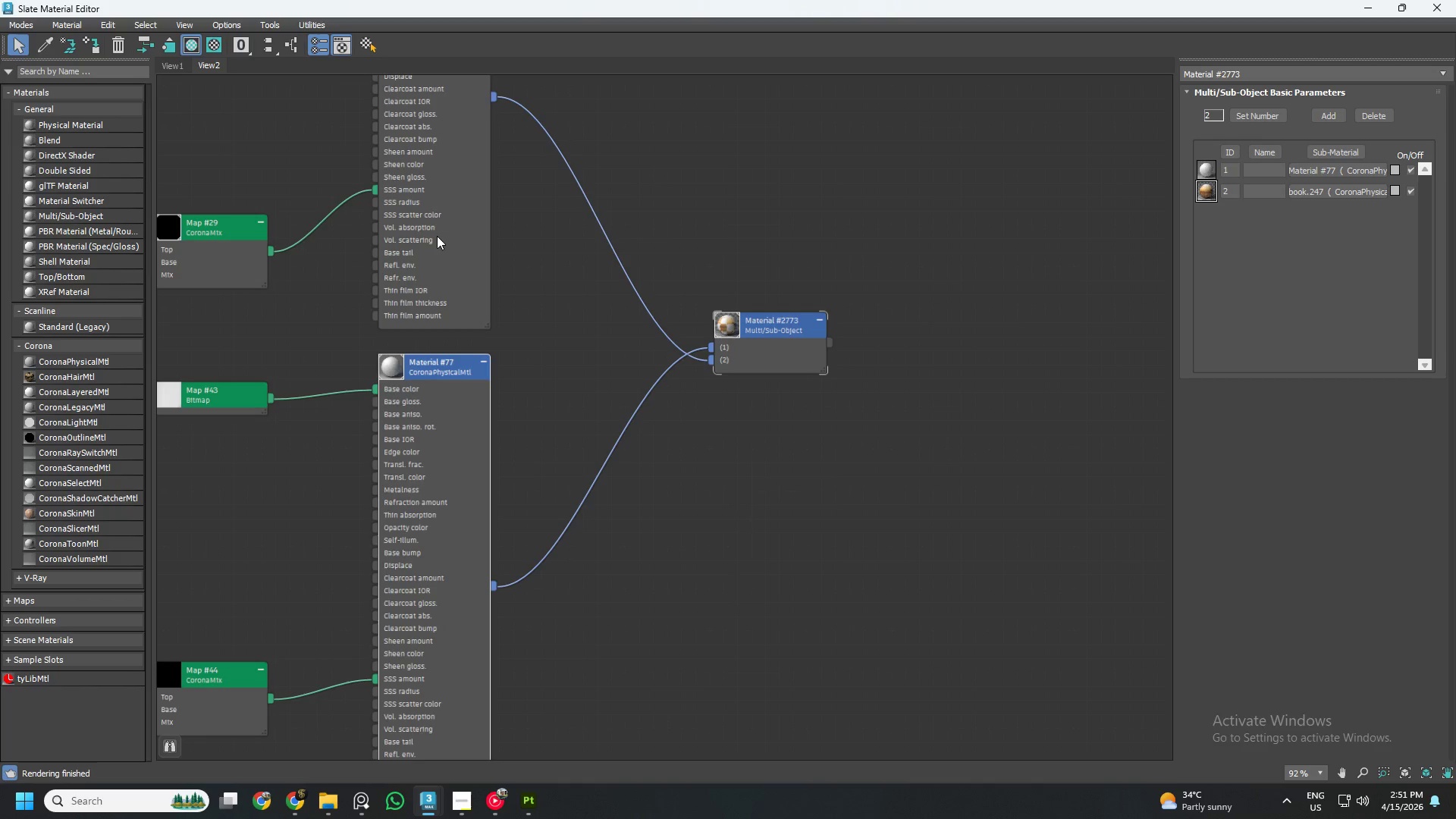 
left_click([438, 236])
 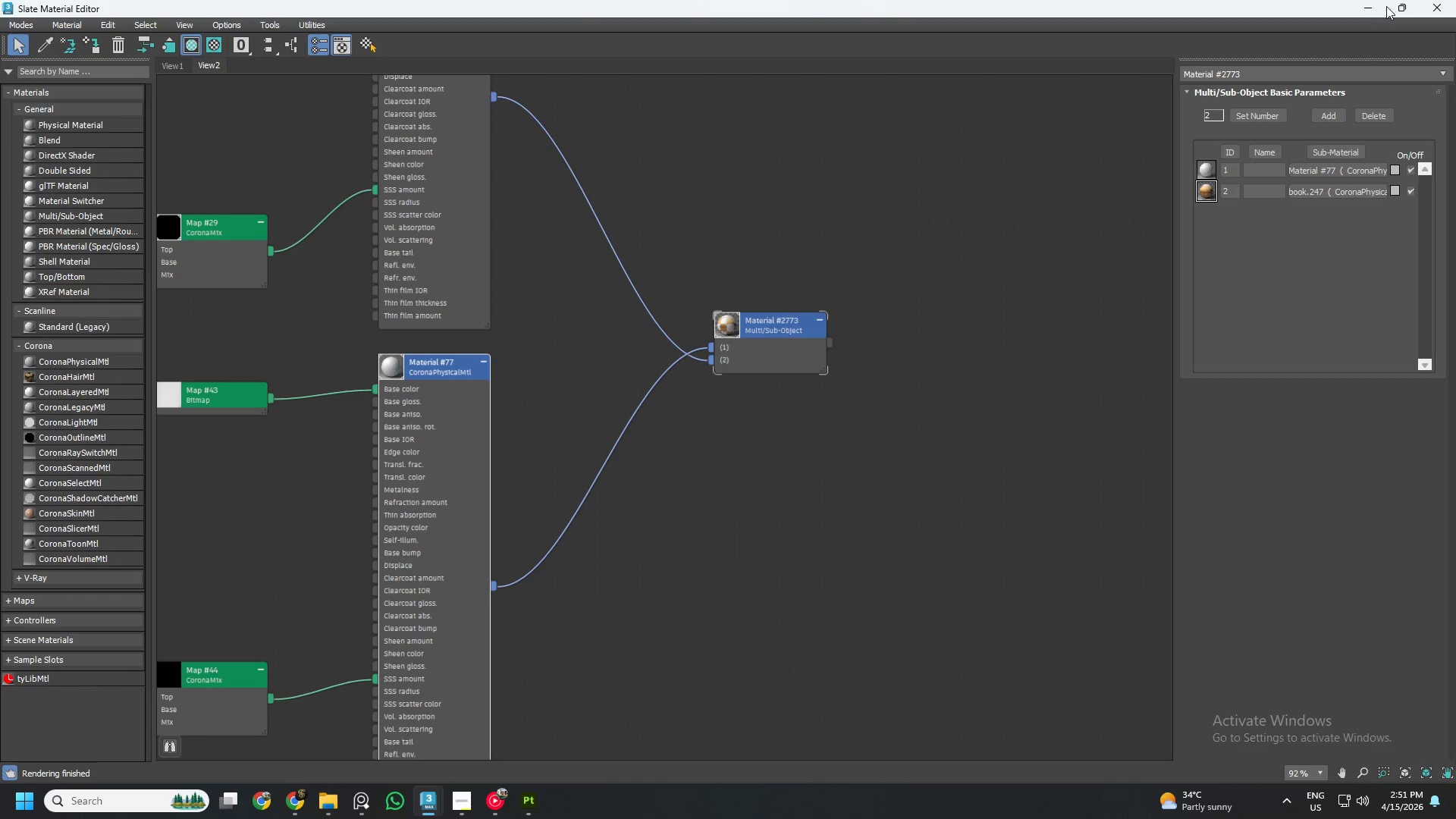 
left_click([1402, 7])
 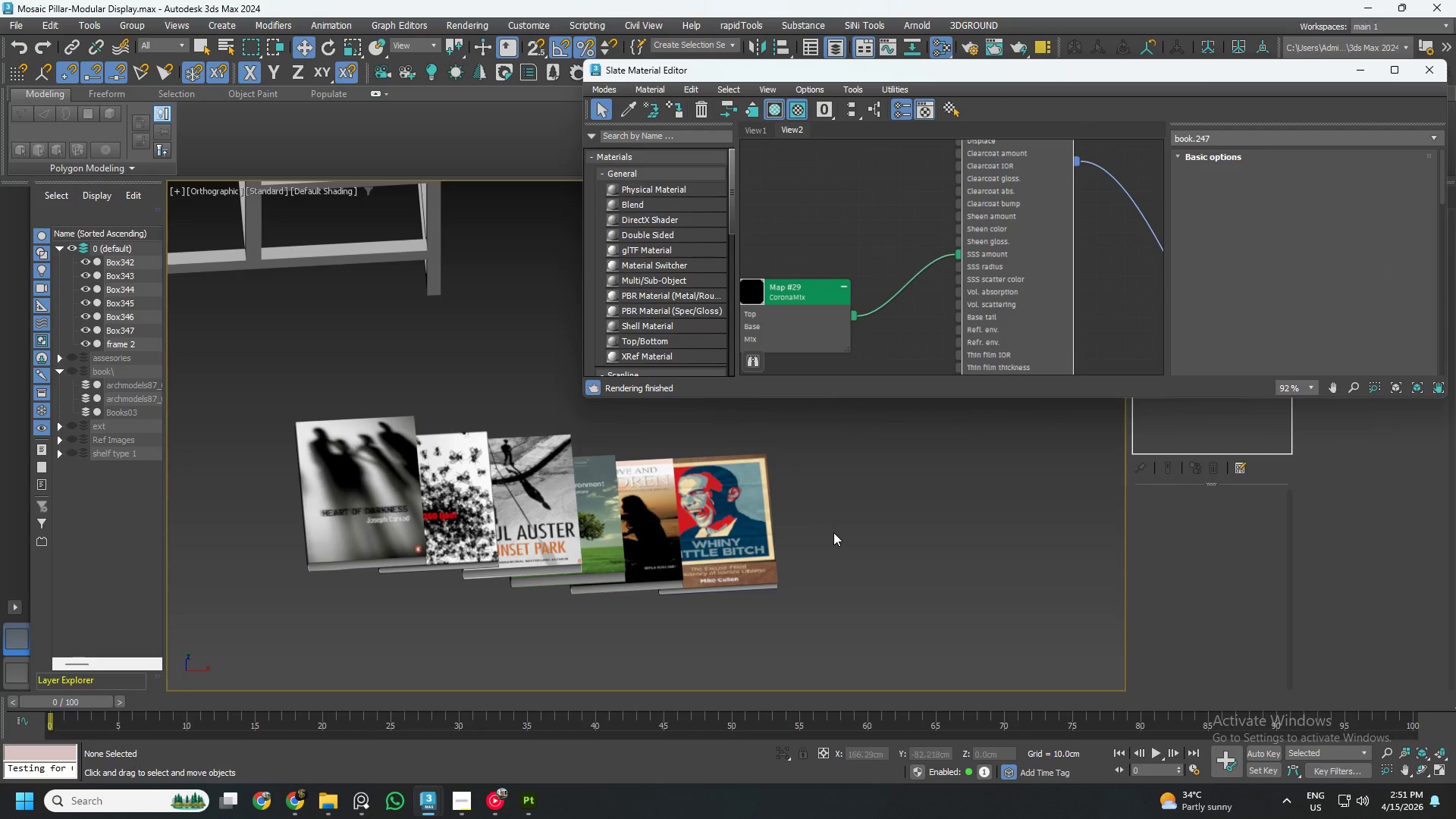 
scroll: coordinate [985, 278], scroll_direction: down, amount: 11.0
 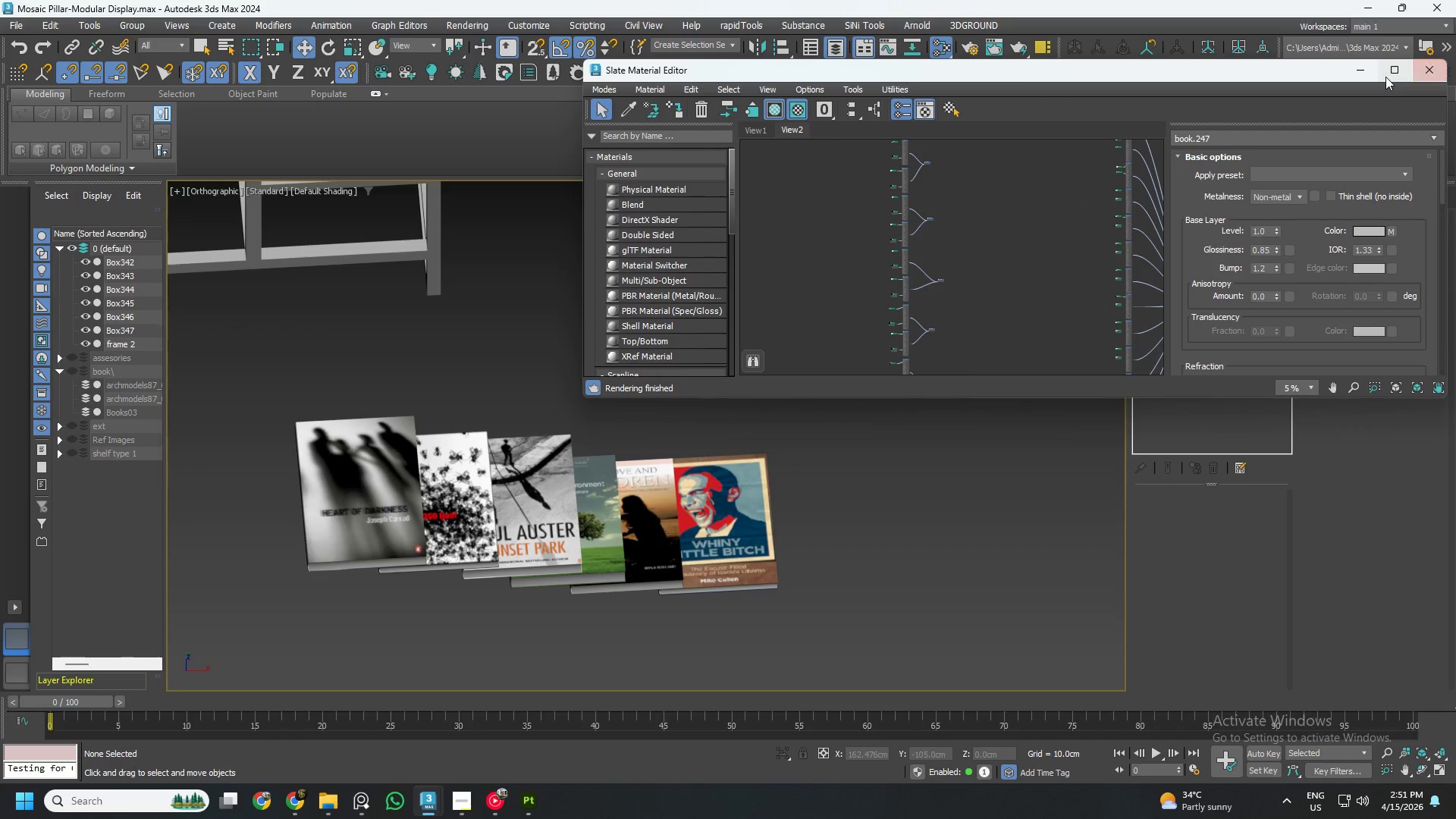 
left_click([1417, 67])
 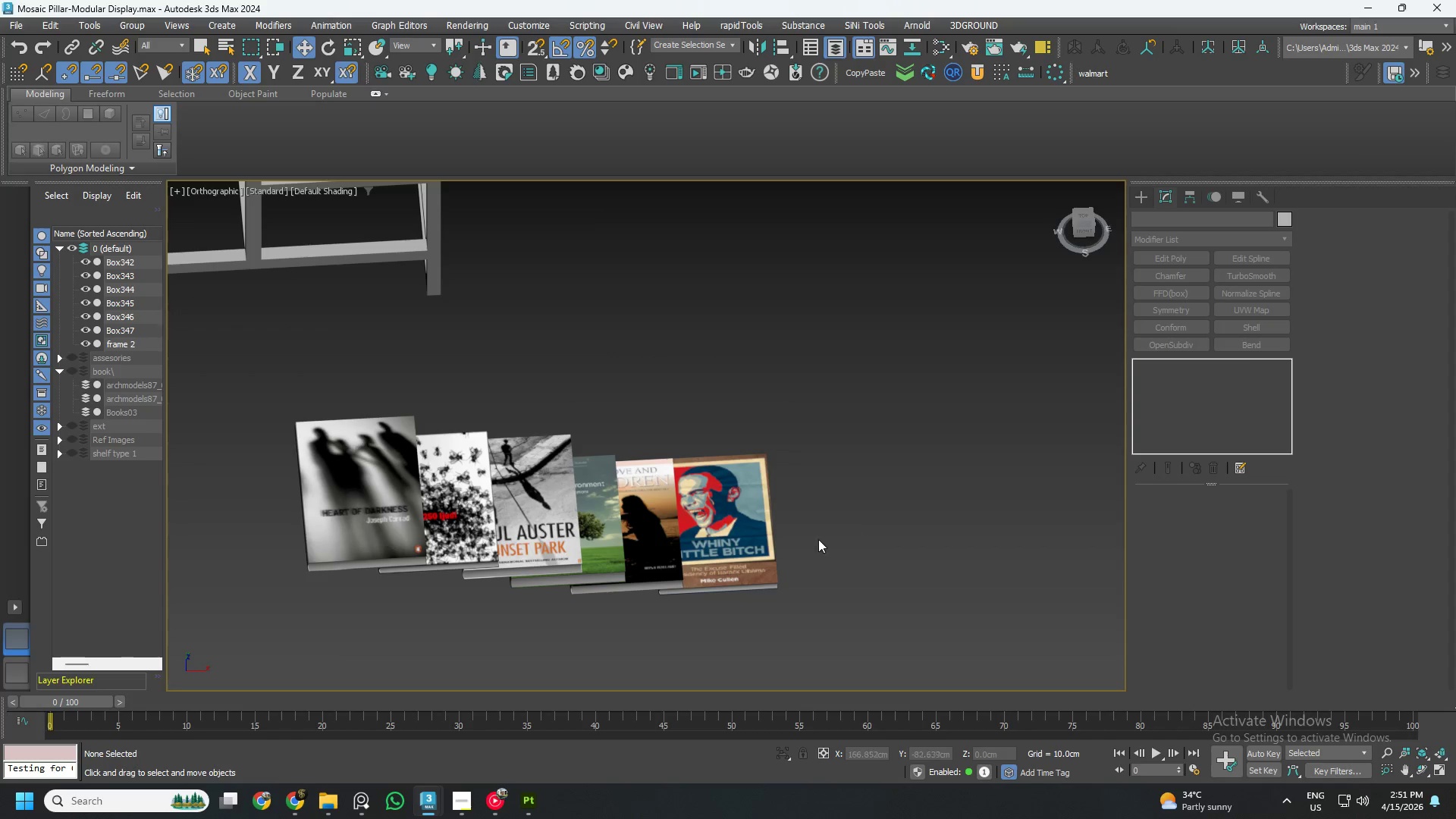 
hold_key(key=AltLeft, duration=1.94)
 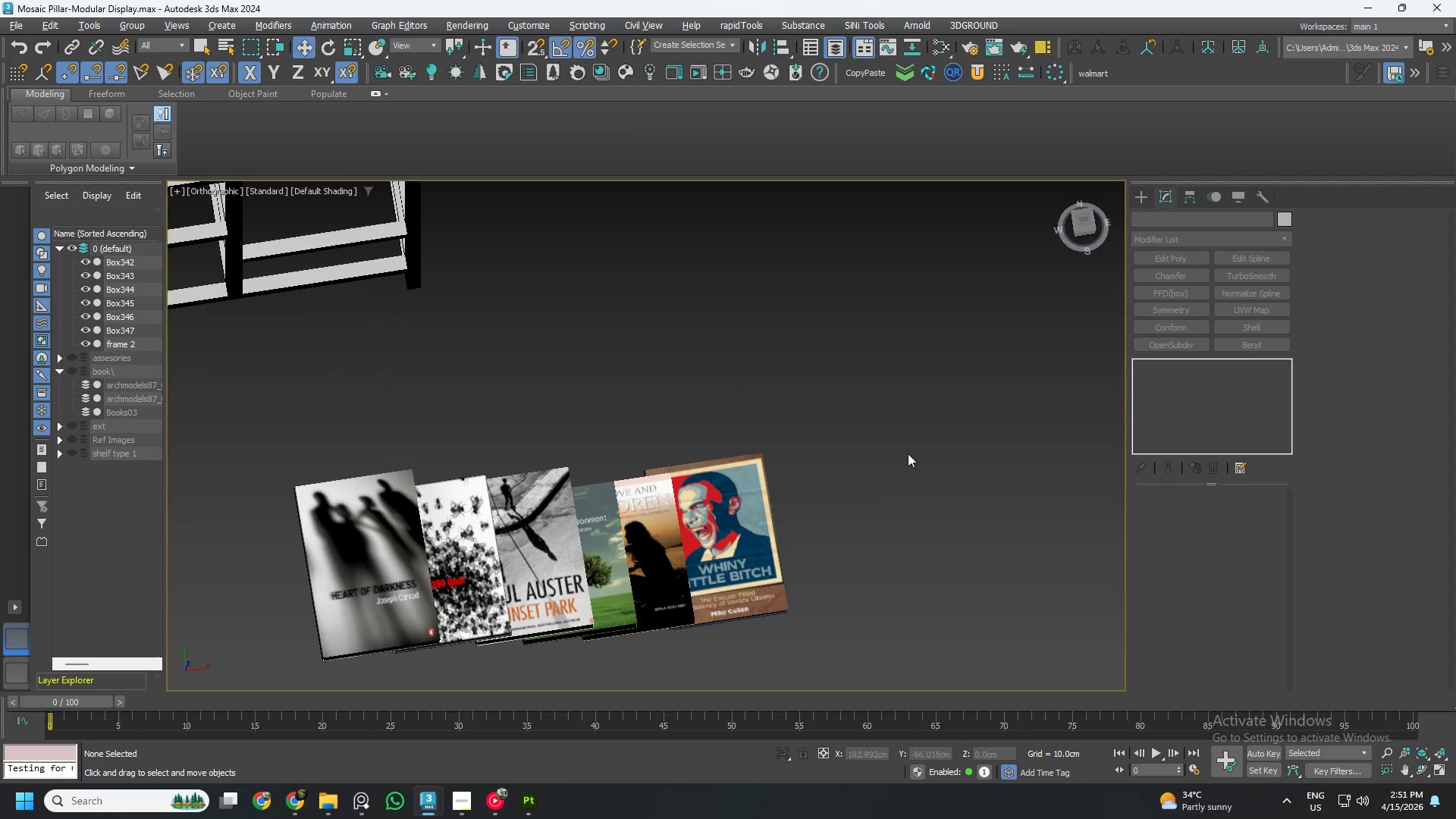 
hold_key(key=AltLeft, duration=0.52)
 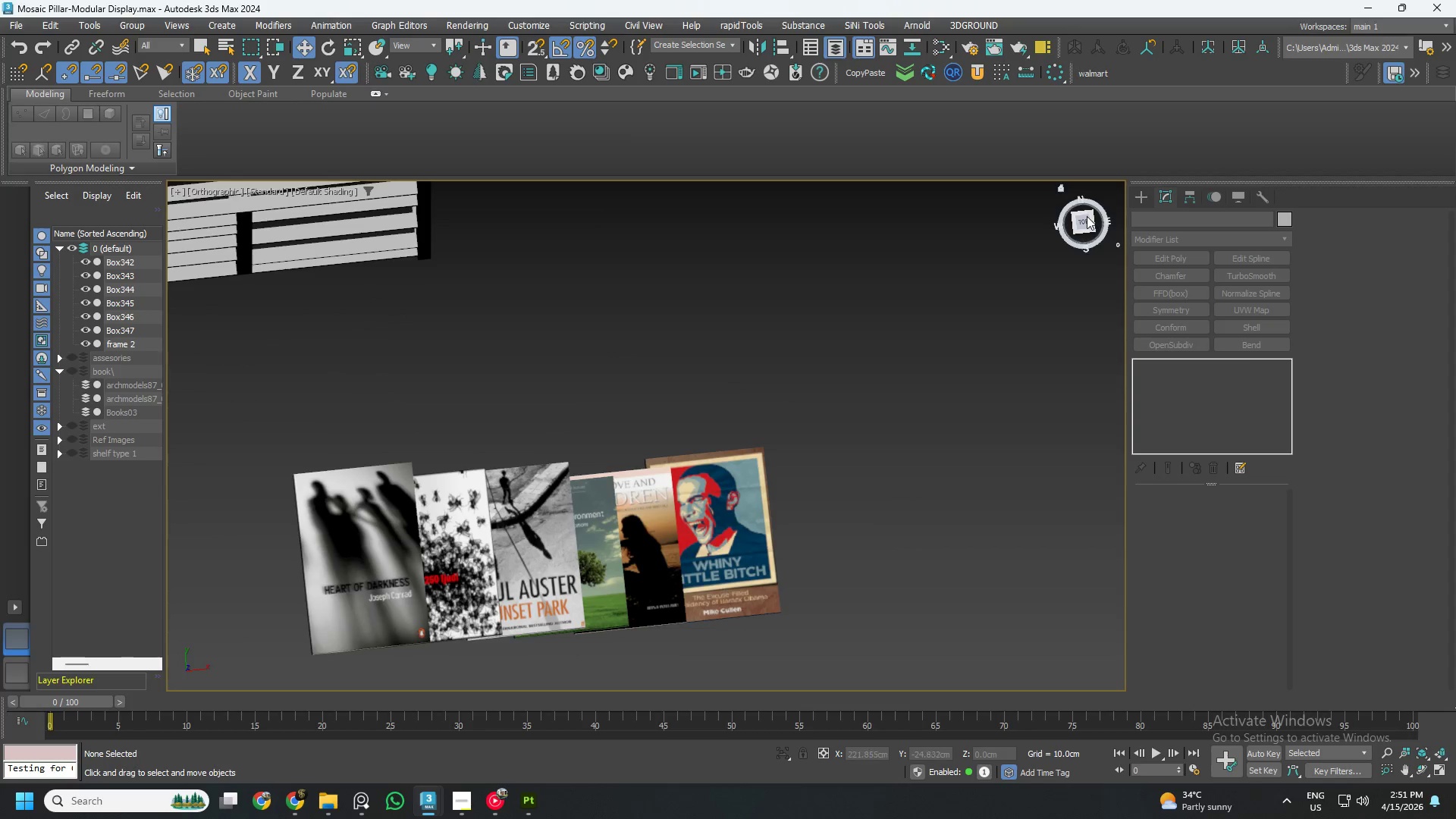 
left_click([1081, 216])
 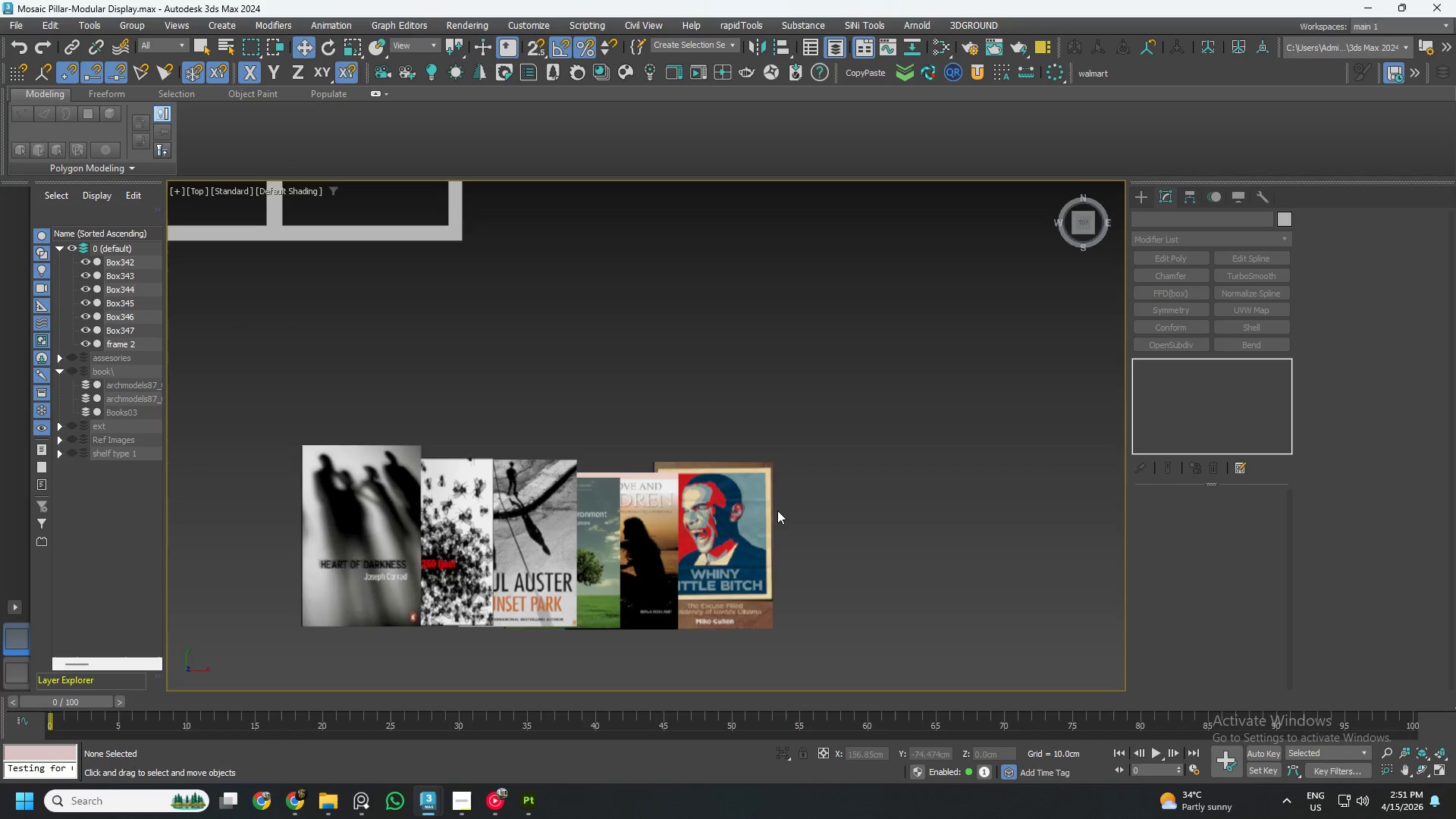 
scroll: coordinate [634, 401], scroll_direction: up, amount: 2.0
 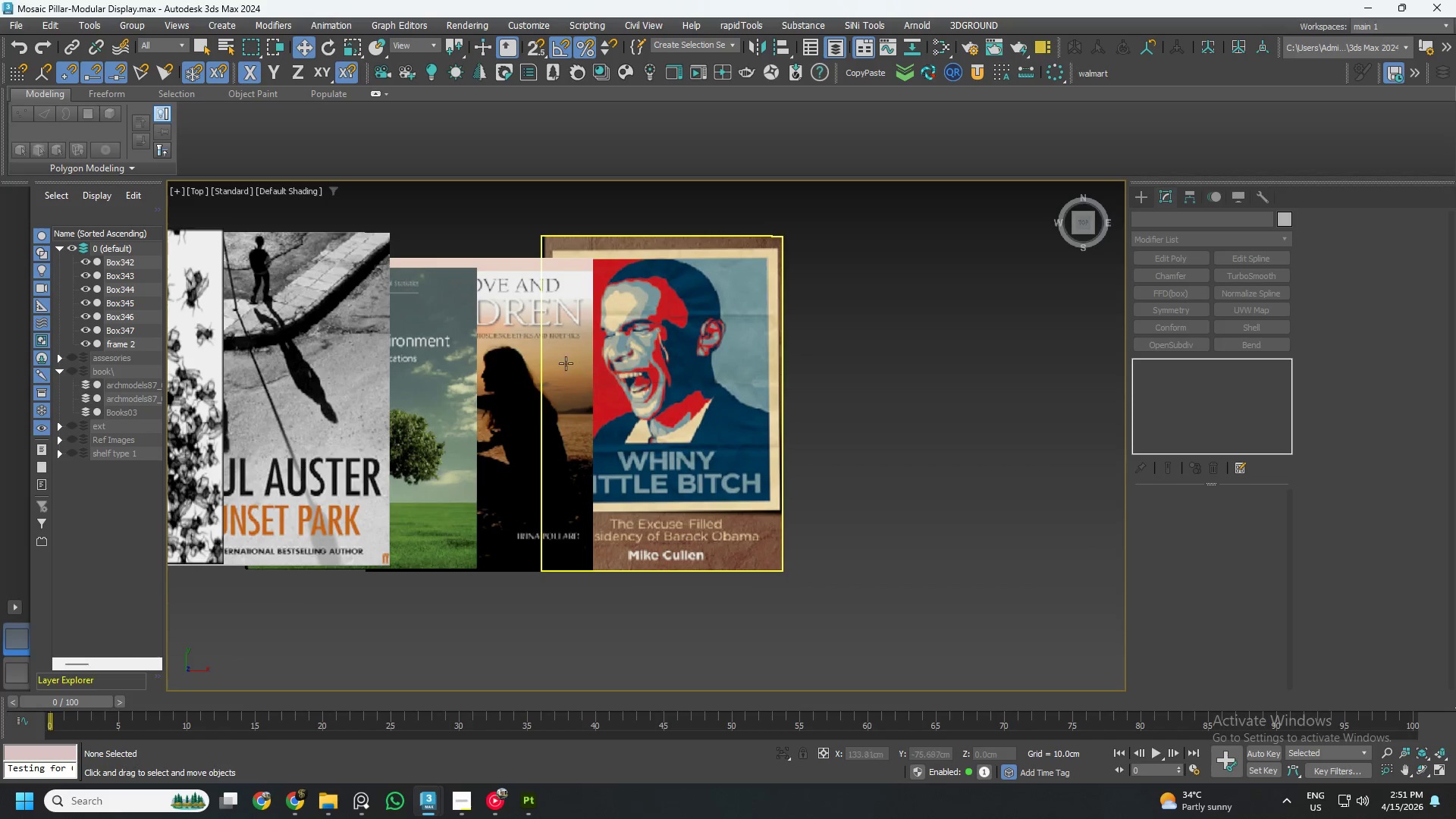 
left_click([560, 359])
 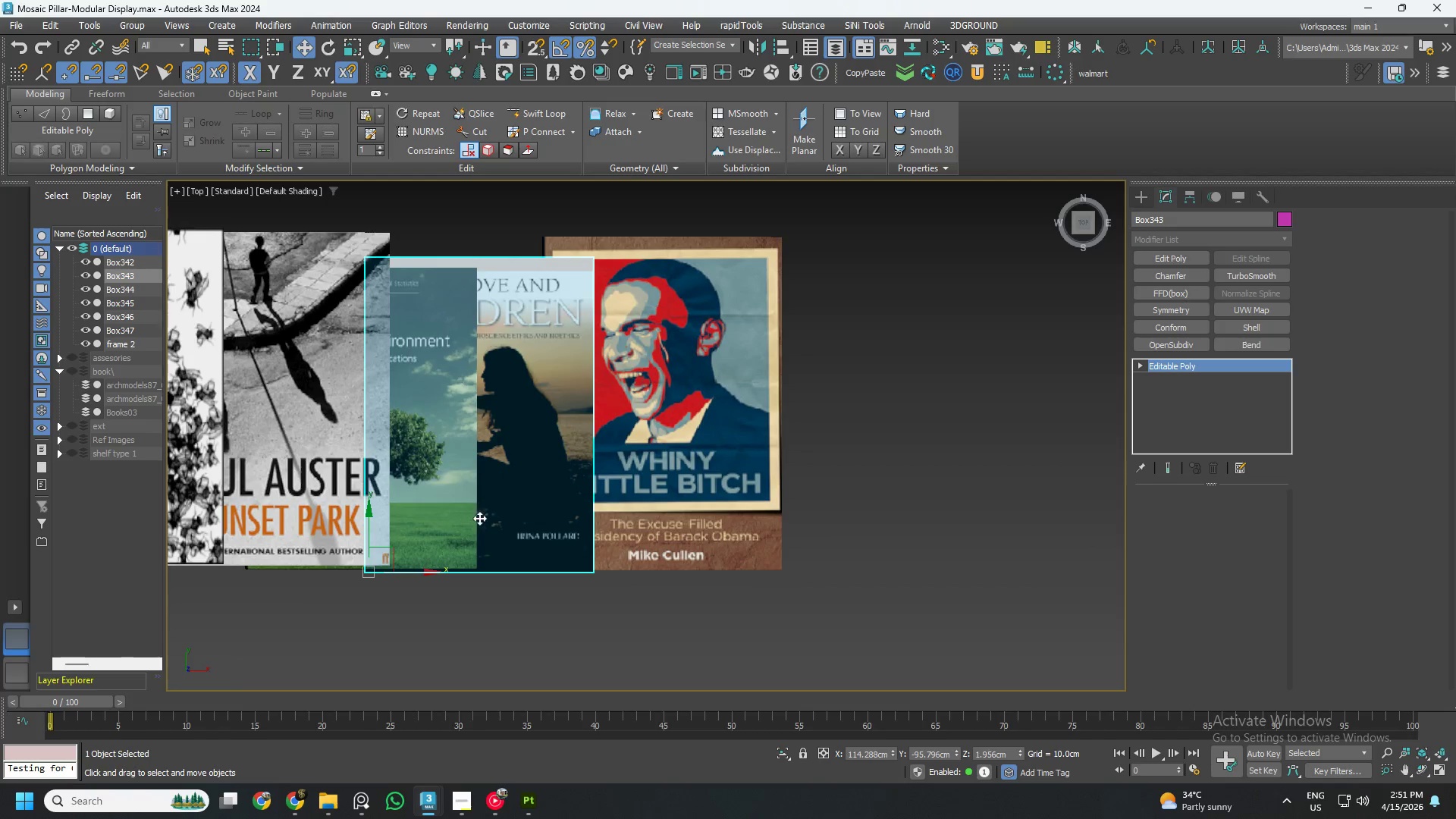 
left_click_drag(start_coordinate=[413, 573], to_coordinate=[592, 624])
 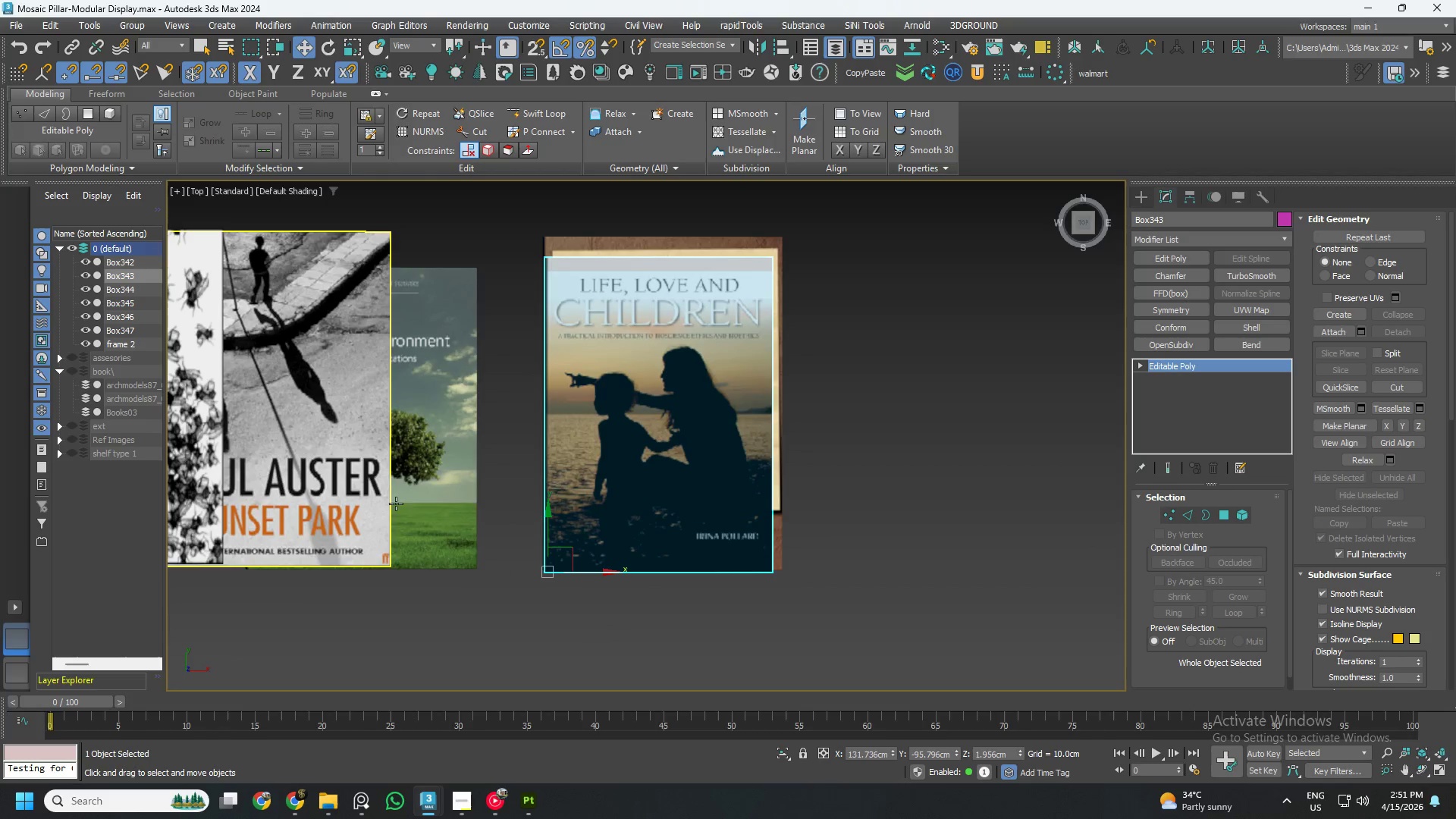 
left_click([404, 498])
 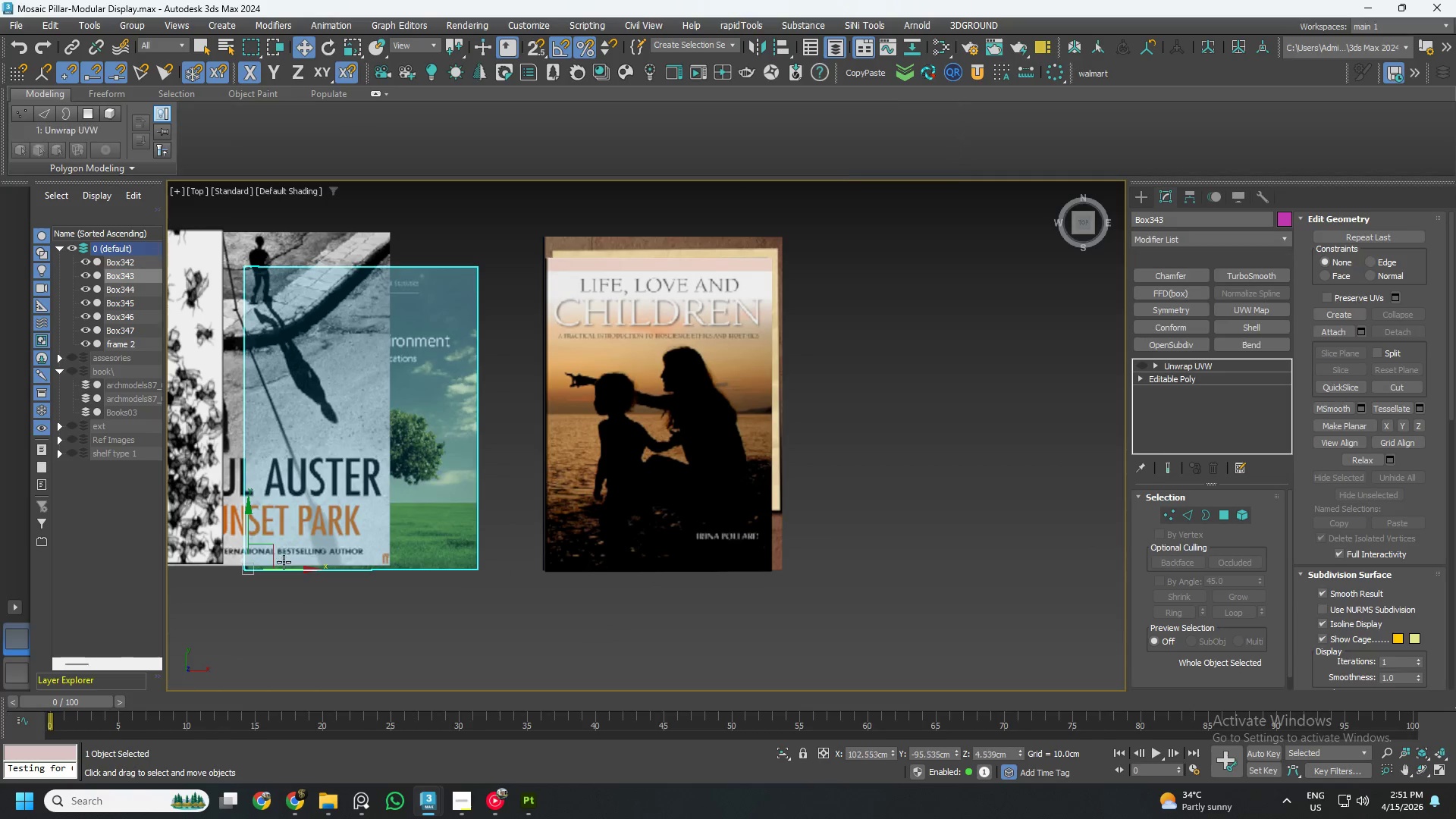 
left_click_drag(start_coordinate=[277, 568], to_coordinate=[577, 617])
 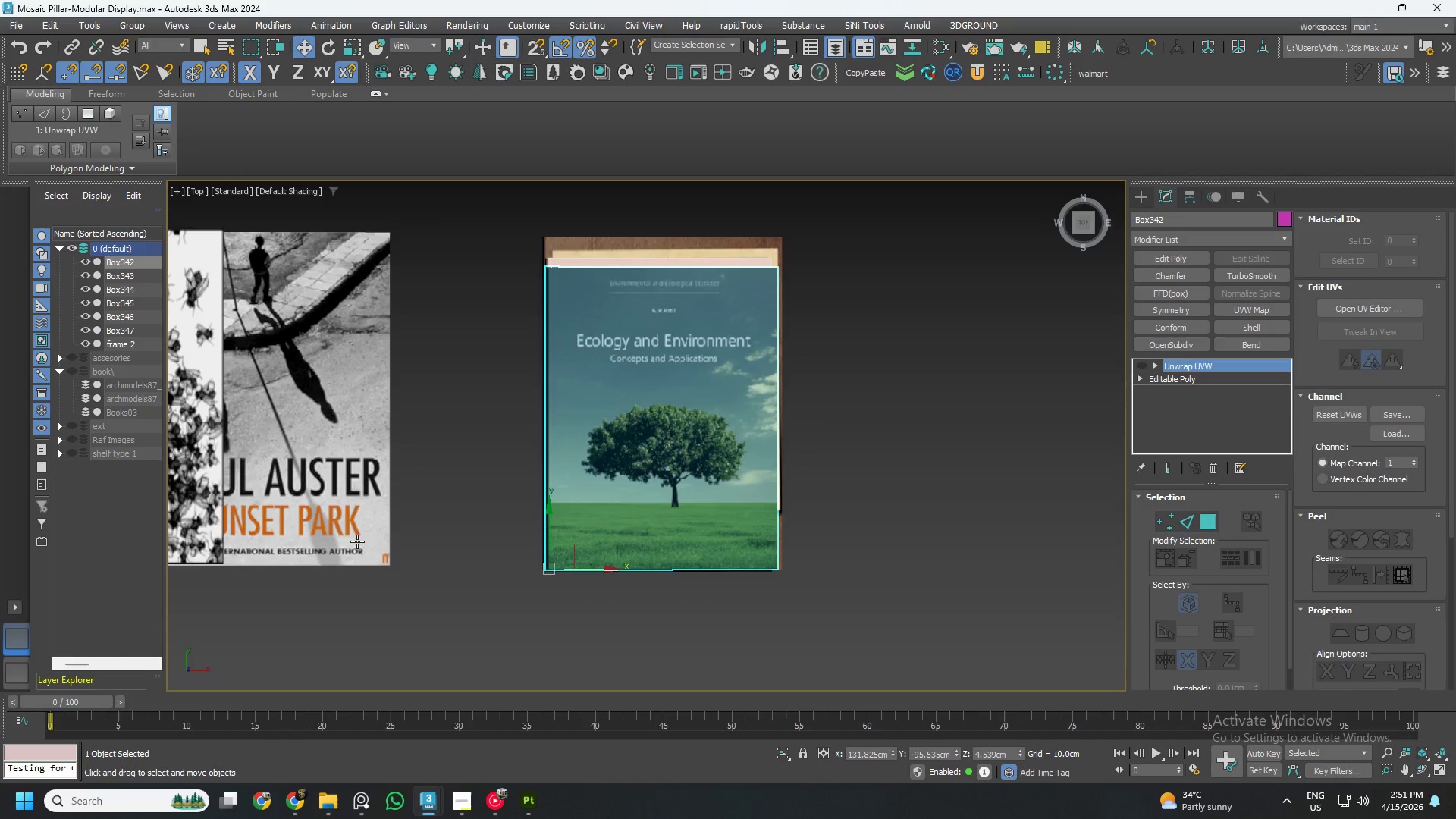 
left_click([353, 538])
 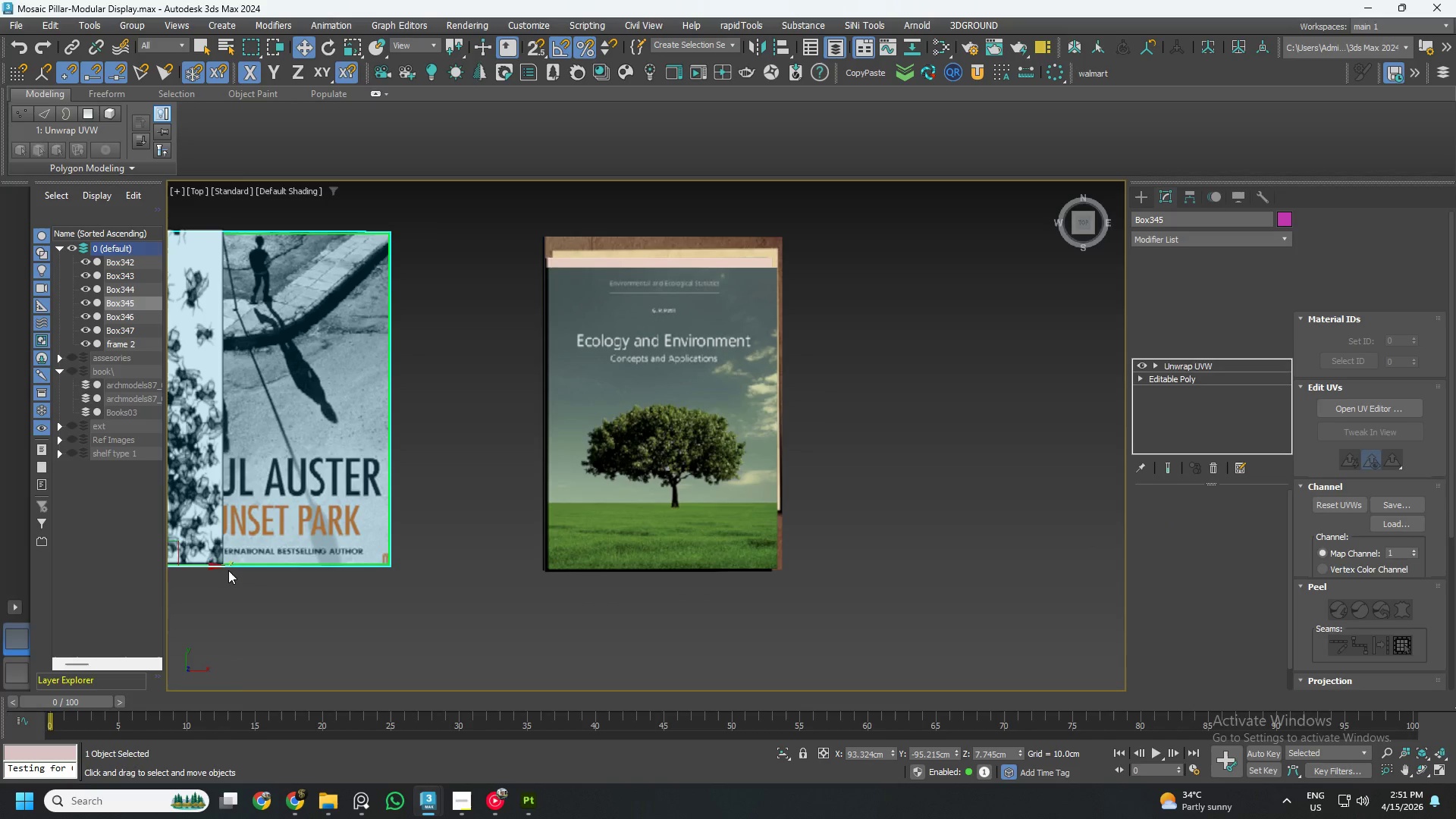 
left_click_drag(start_coordinate=[204, 565], to_coordinate=[600, 598])
 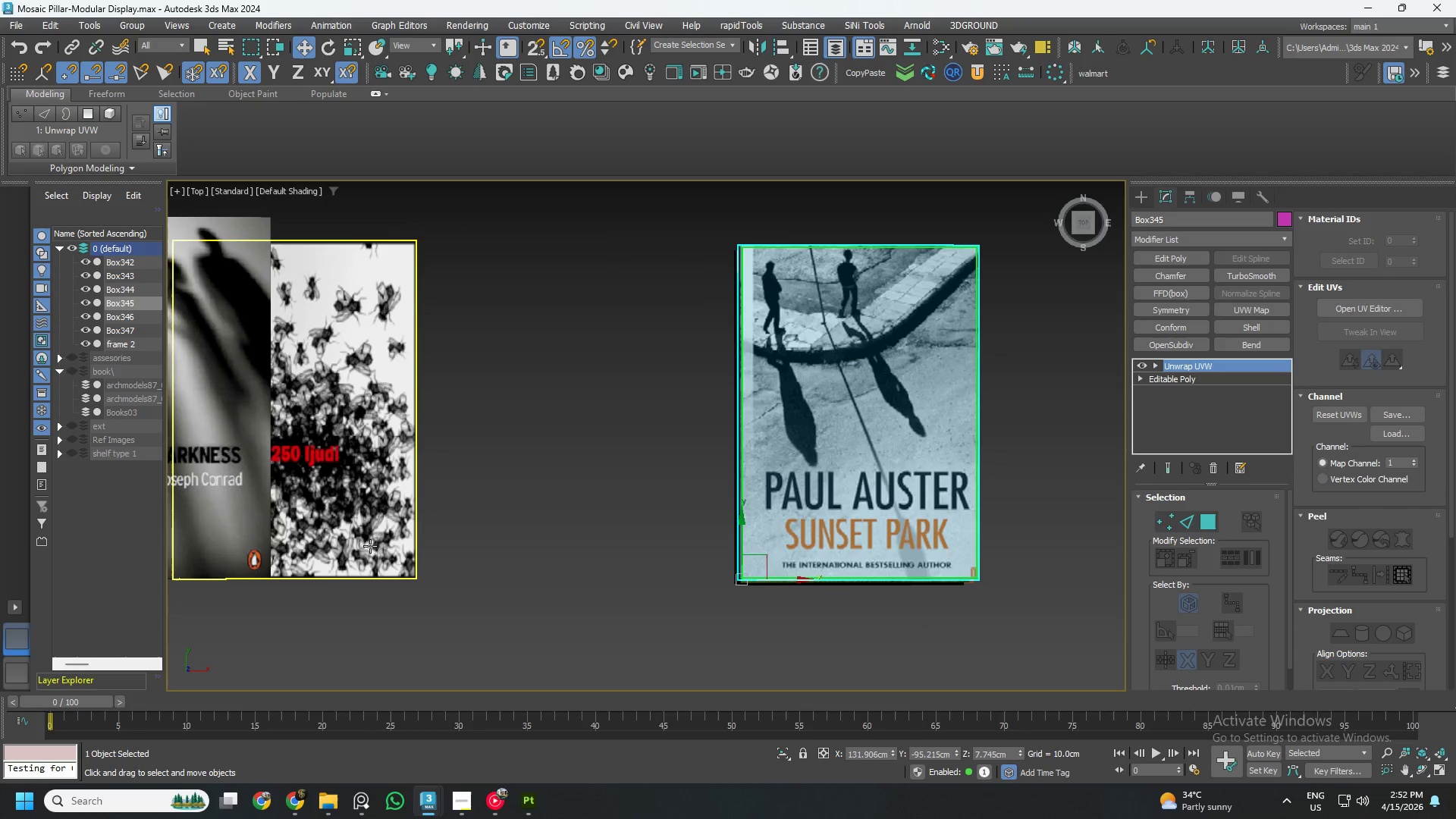 
scroll: coordinate [356, 491], scroll_direction: down, amount: 4.0
 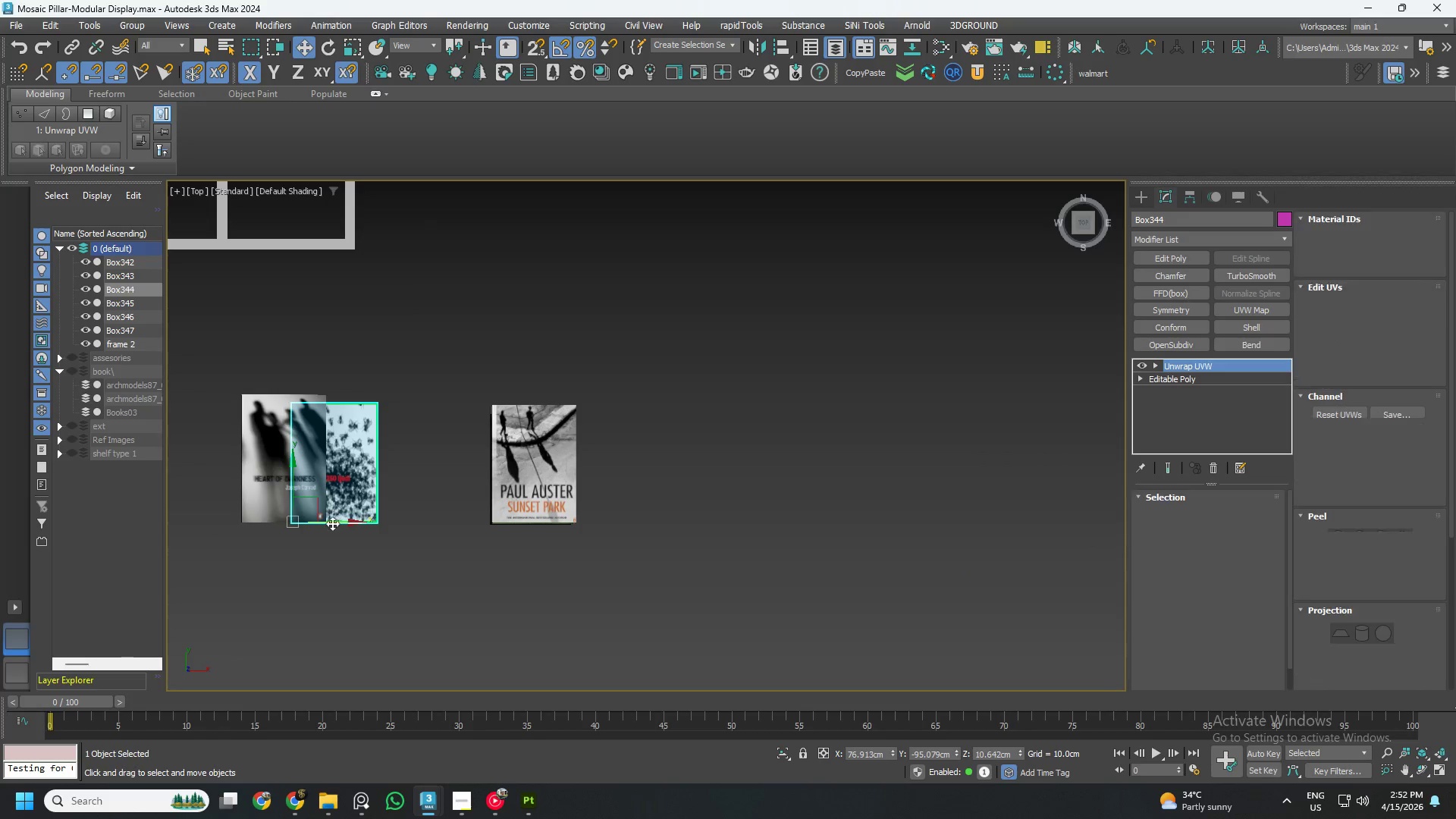 
left_click_drag(start_coordinate=[335, 521], to_coordinate=[535, 570])
 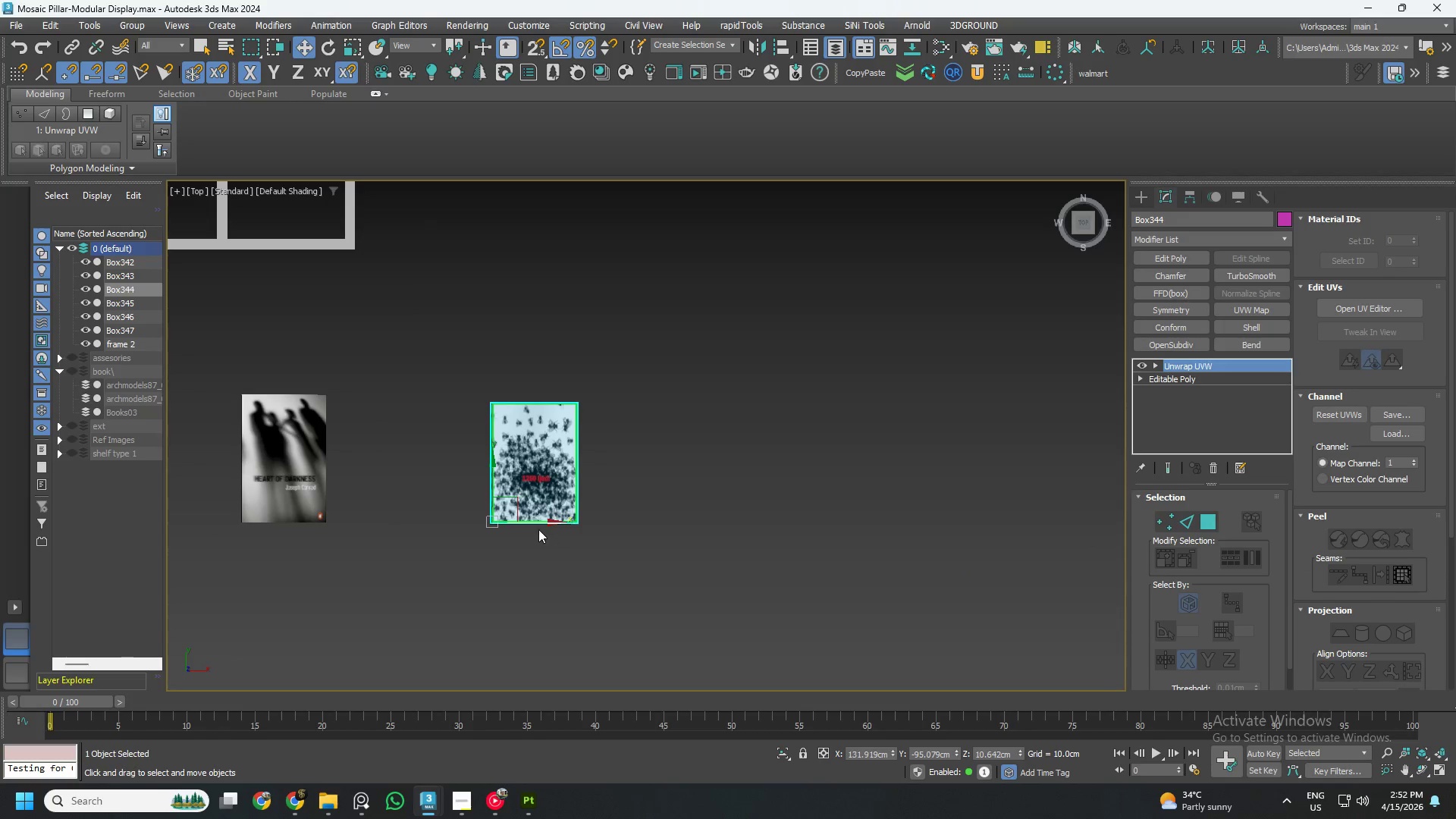 
scroll: coordinate [535, 529], scroll_direction: up, amount: 3.0
 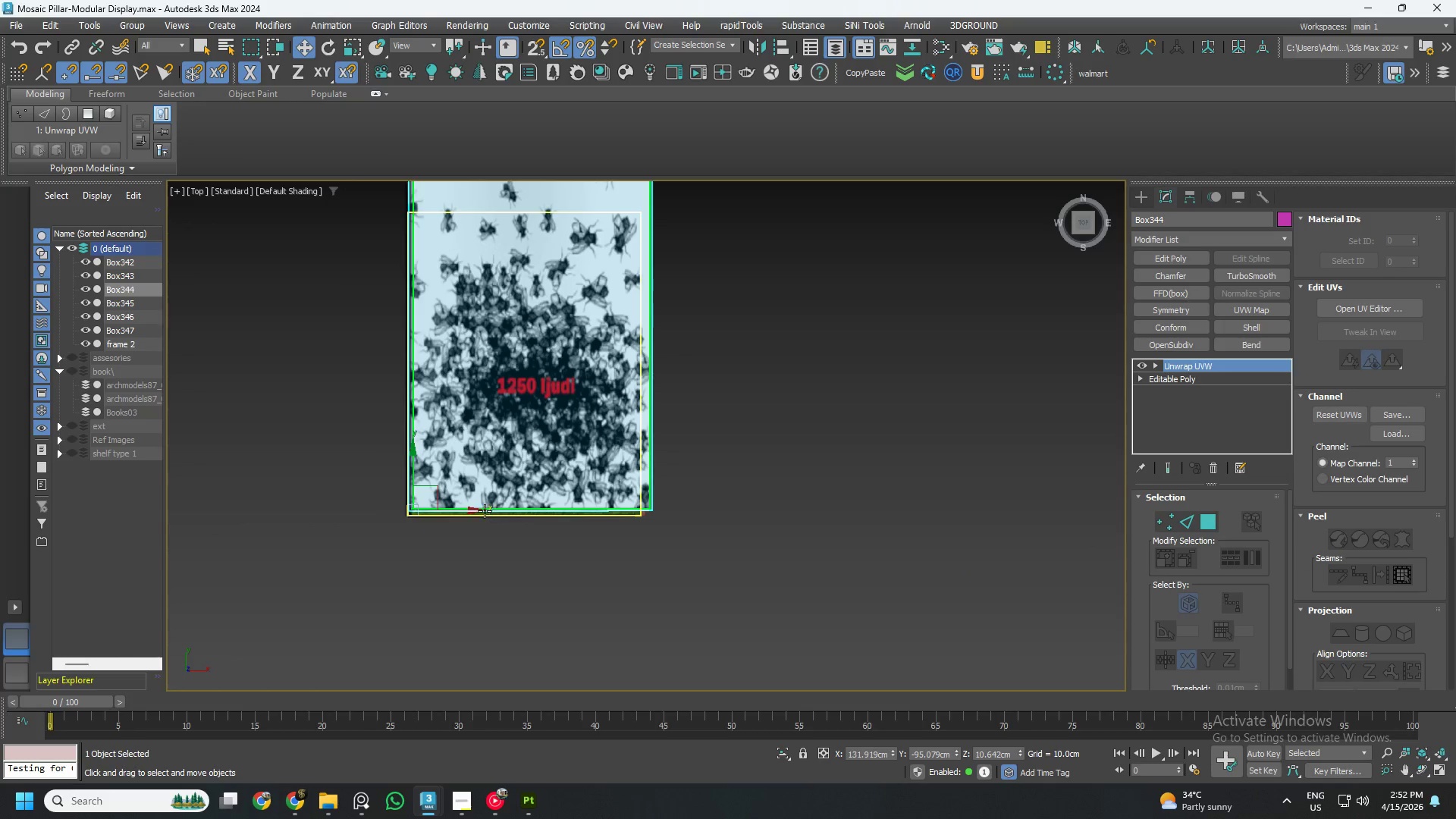 
left_click_drag(start_coordinate=[410, 469], to_coordinate=[412, 475])
 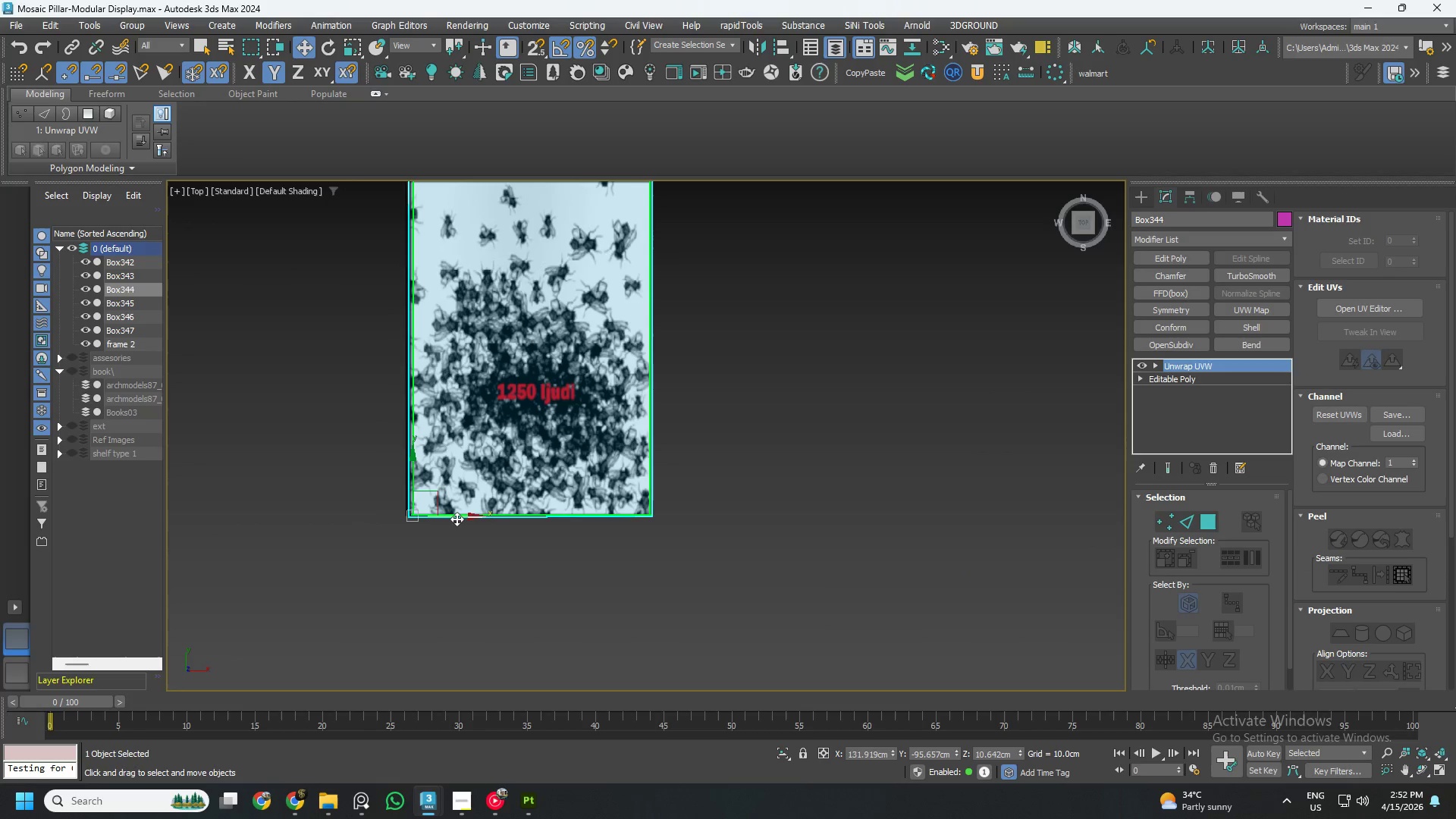 
left_click_drag(start_coordinate=[457, 519], to_coordinate=[457, 529])
 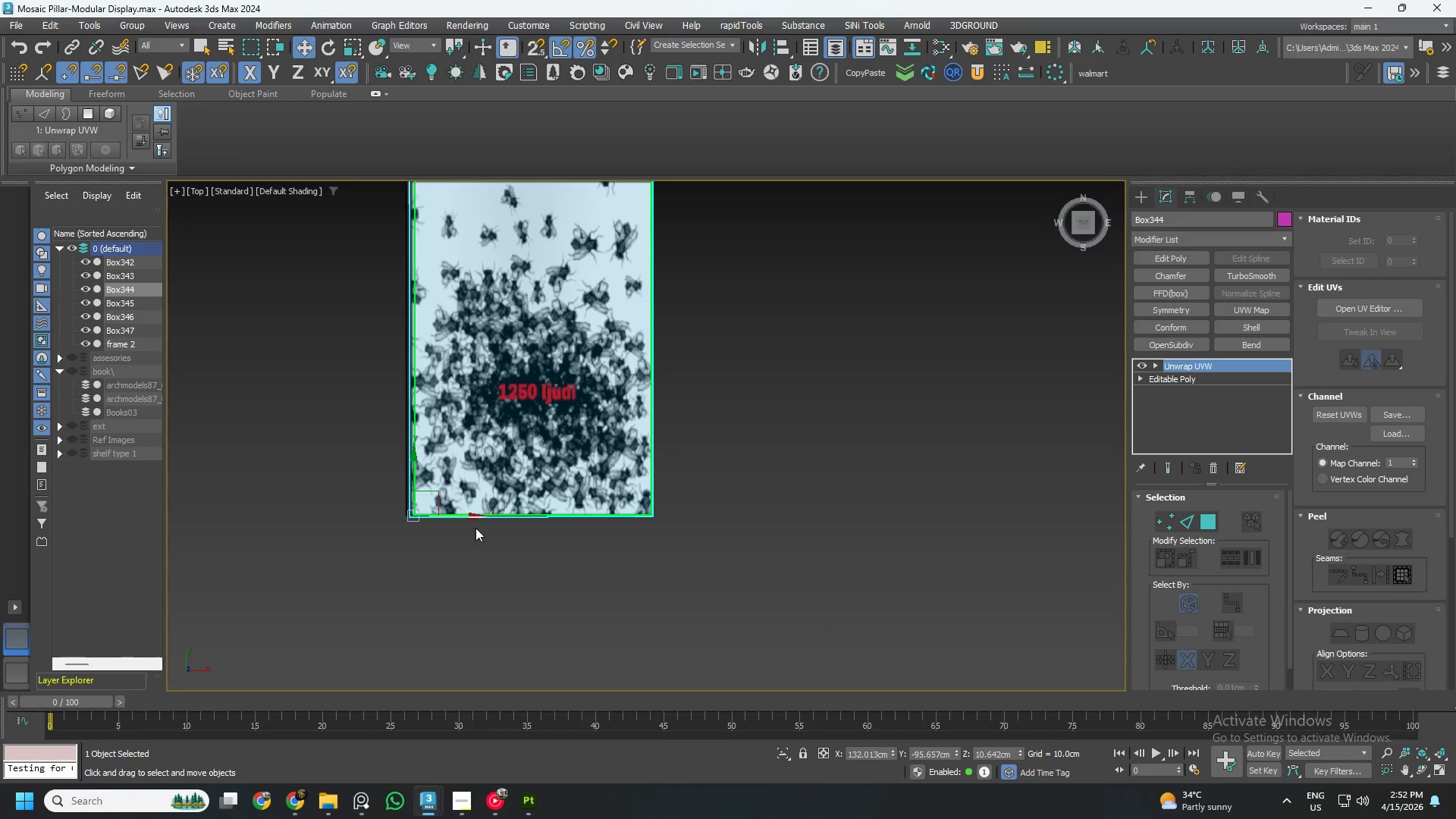 
left_click([244, 475])
 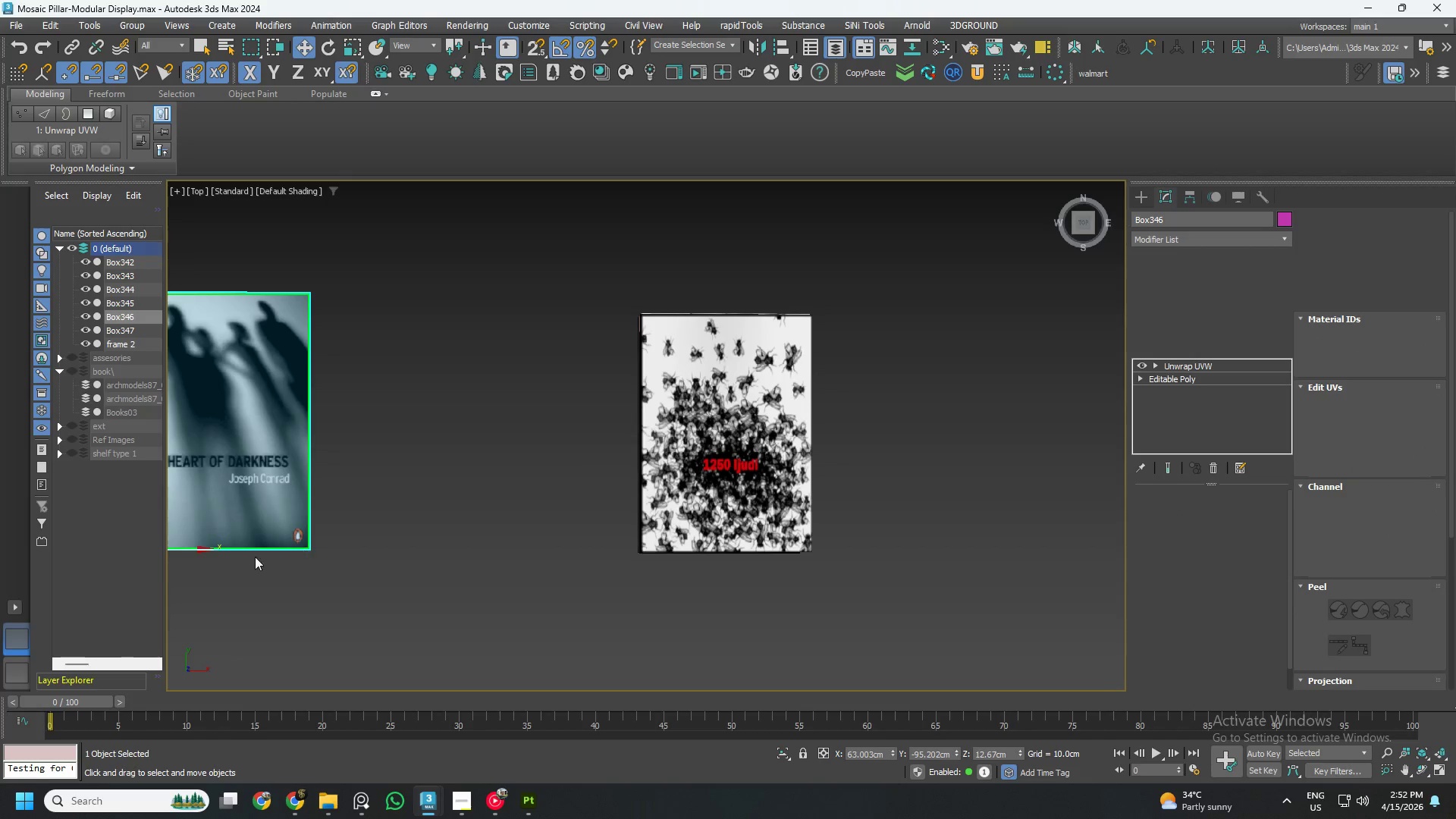 
scroll: coordinate [300, 497], scroll_direction: down, amount: 1.0
 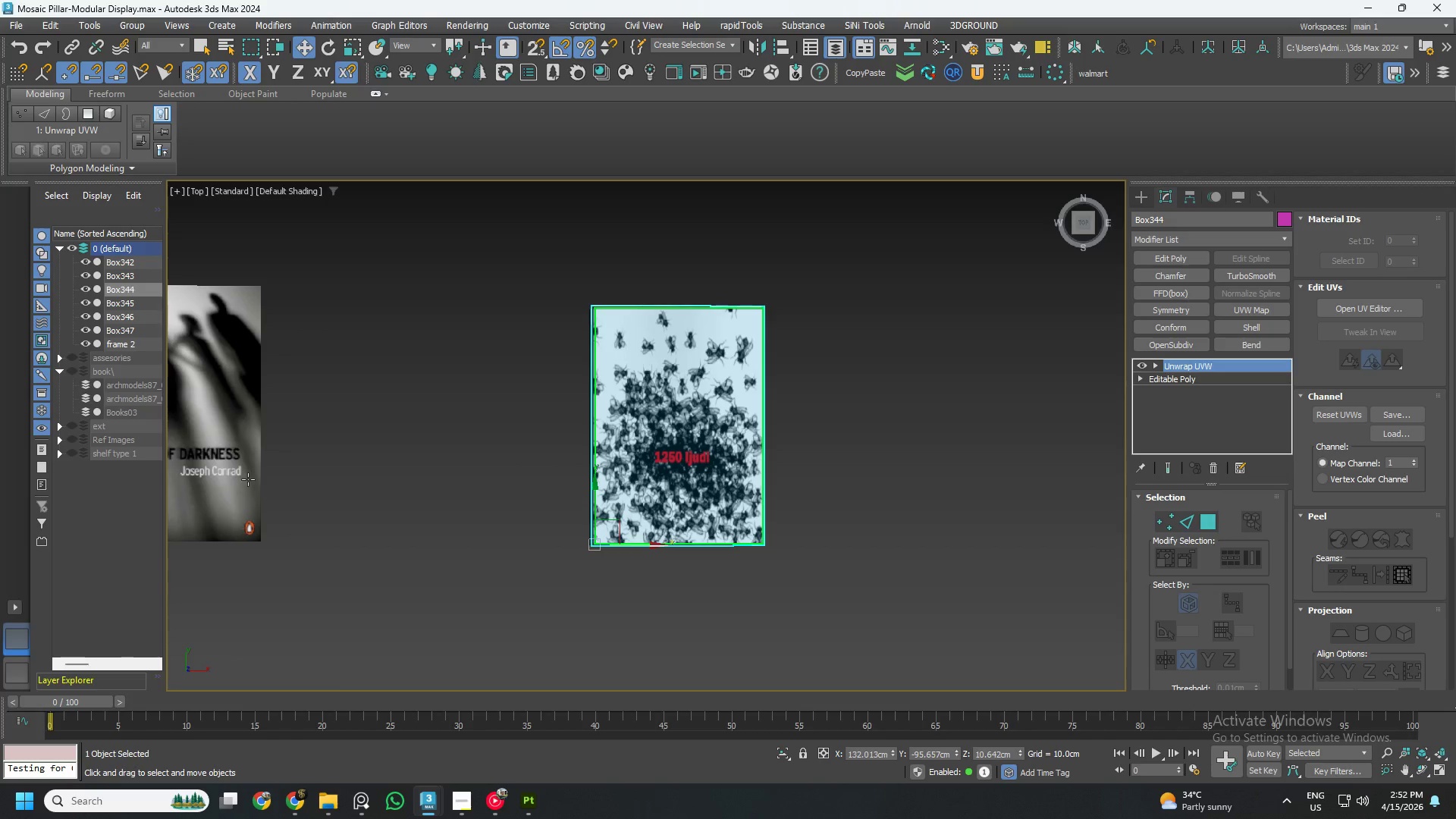 
left_click_drag(start_coordinate=[184, 550], to_coordinate=[686, 625])
 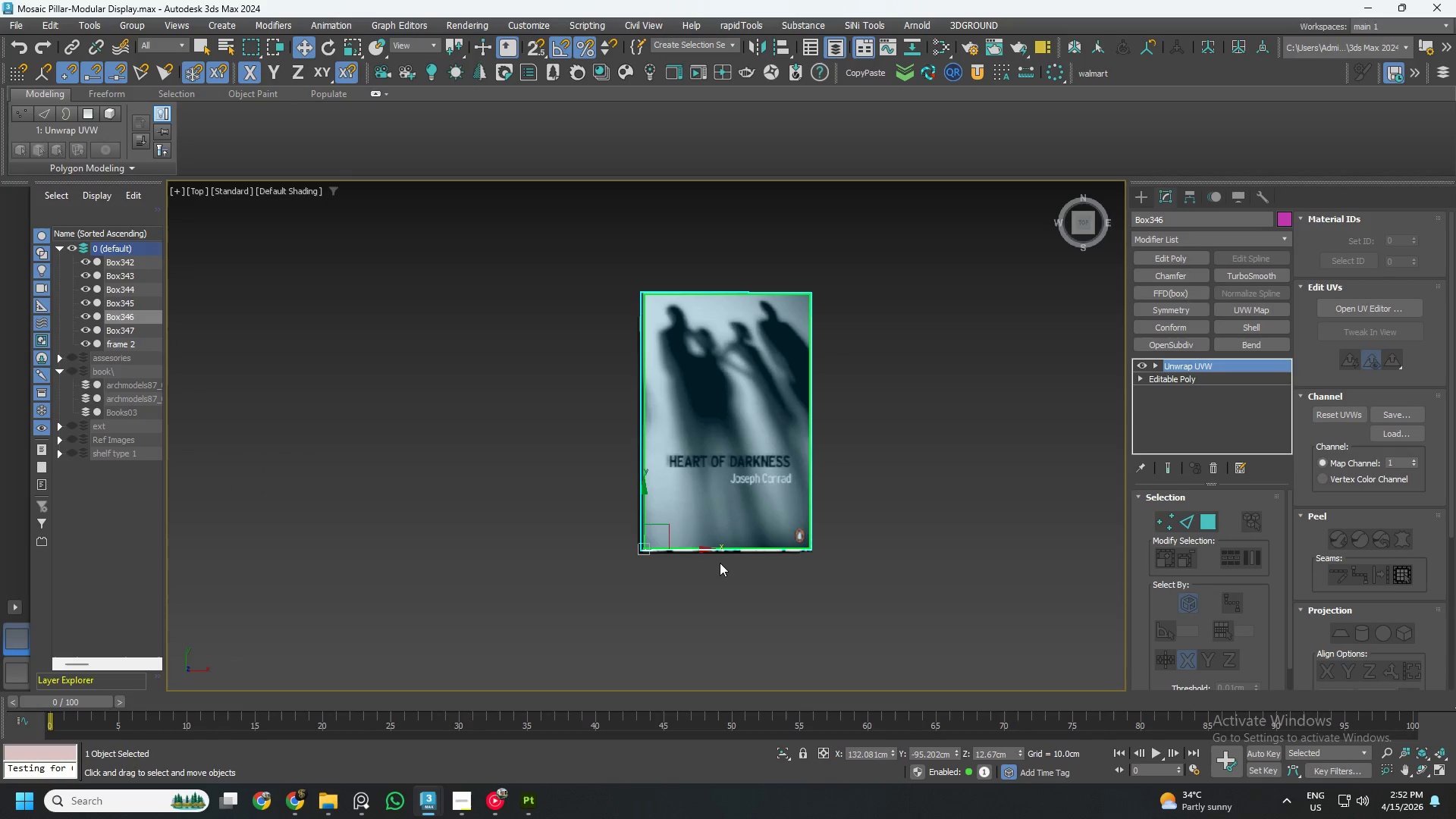 
hold_key(key=AltLeft, duration=2.16)
 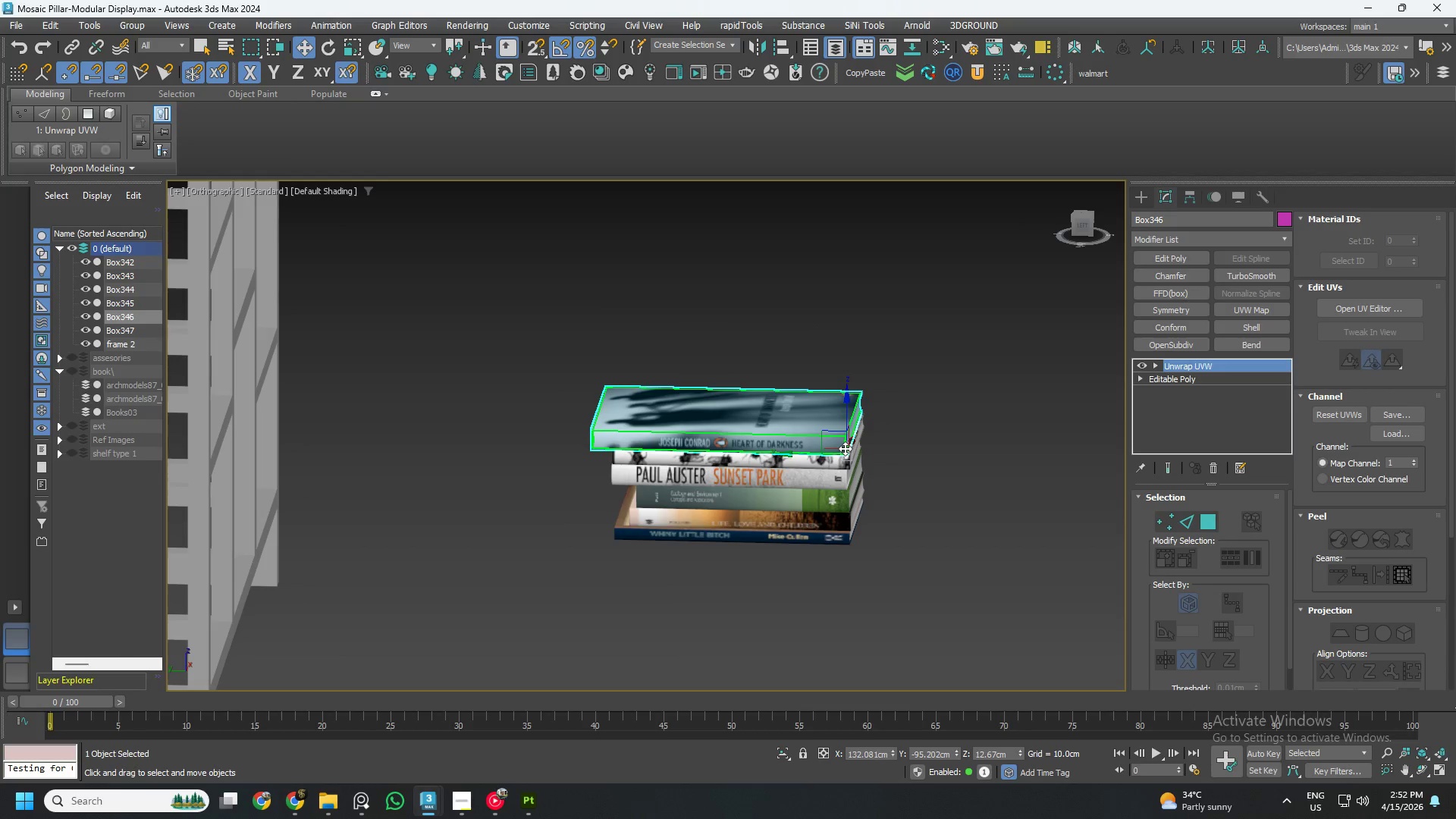 
hold_key(key=AltLeft, duration=1.0)
 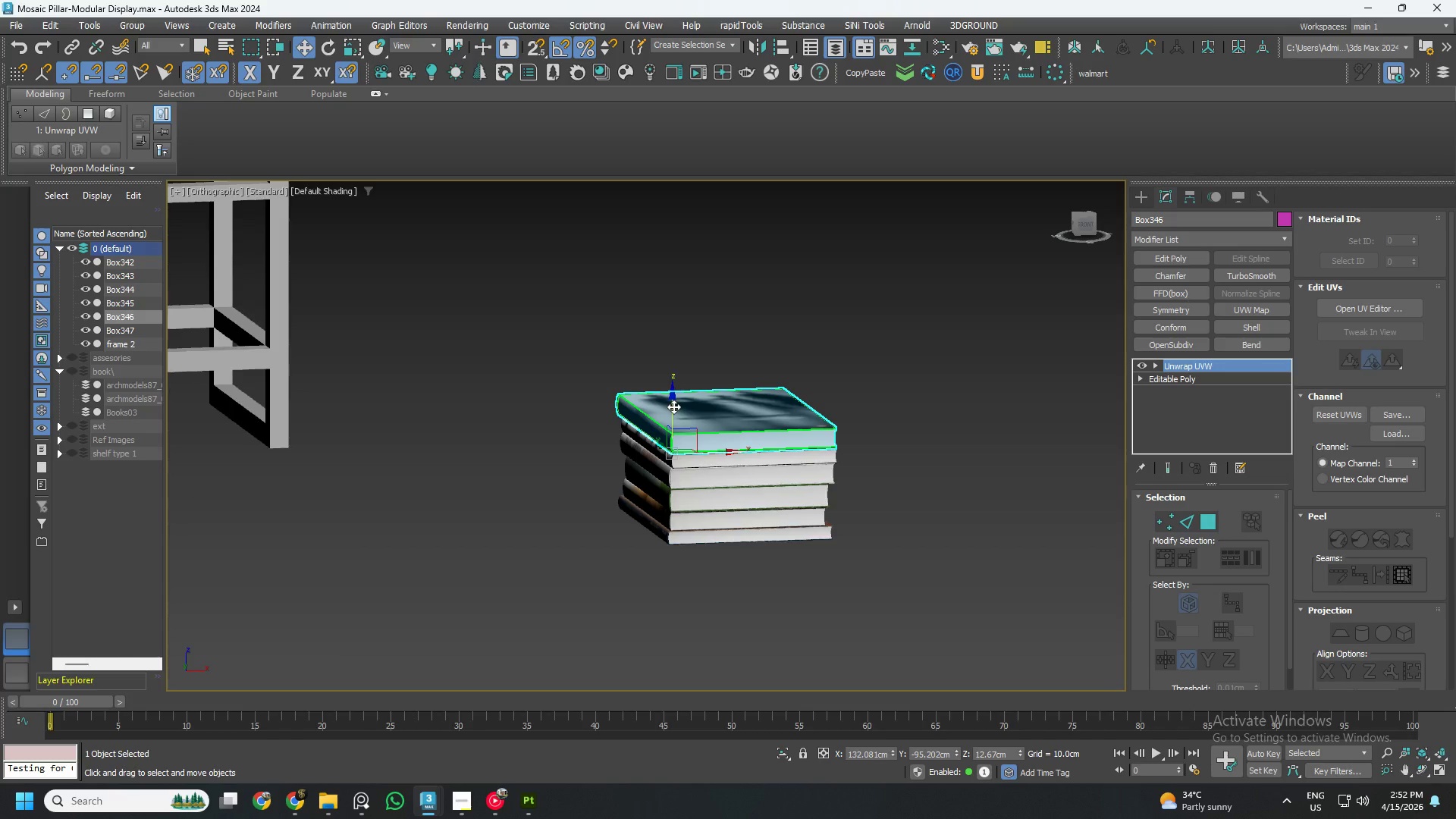 
left_click_drag(start_coordinate=[673, 406], to_coordinate=[664, 545])
 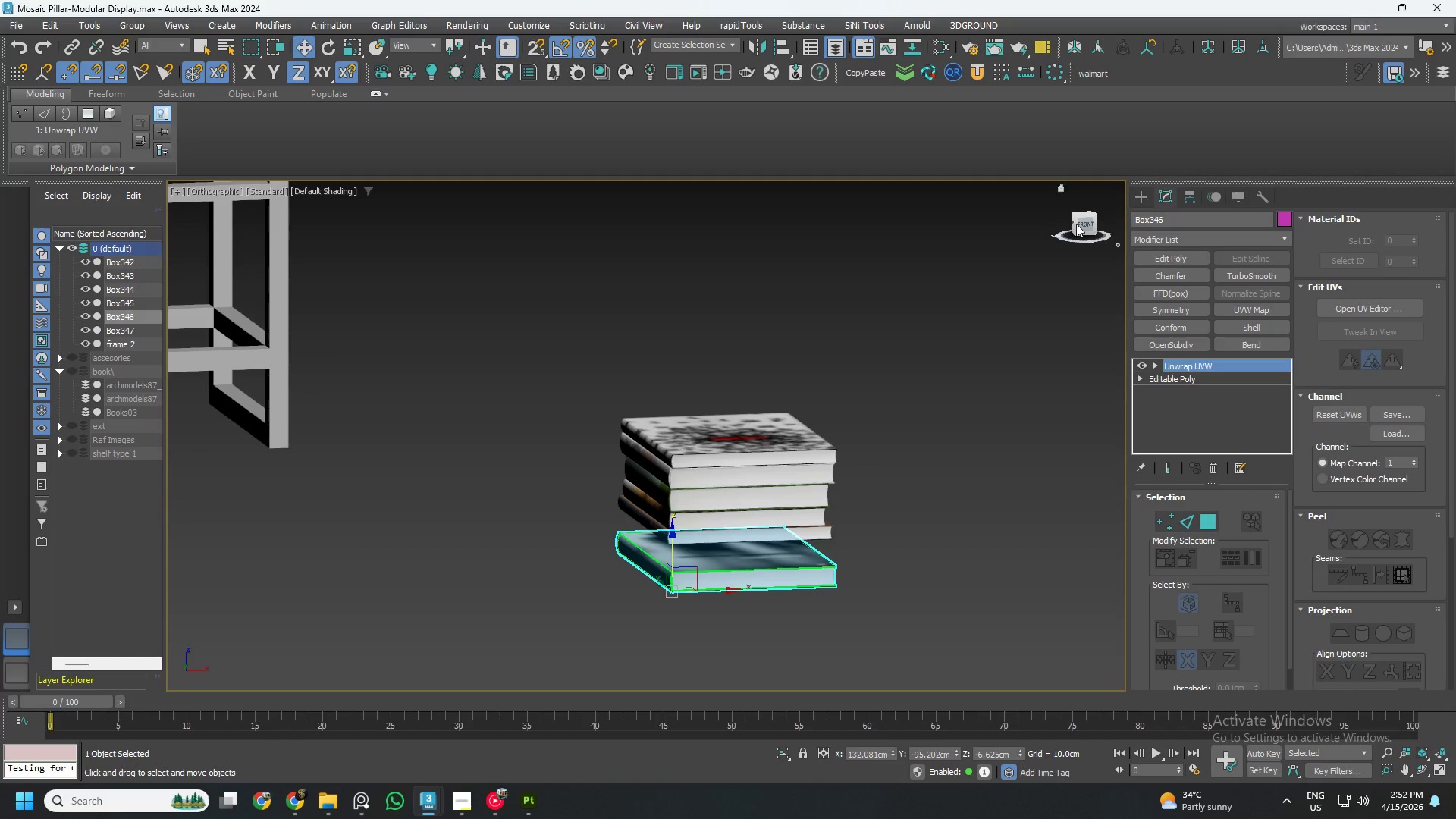 
left_click([1083, 223])
 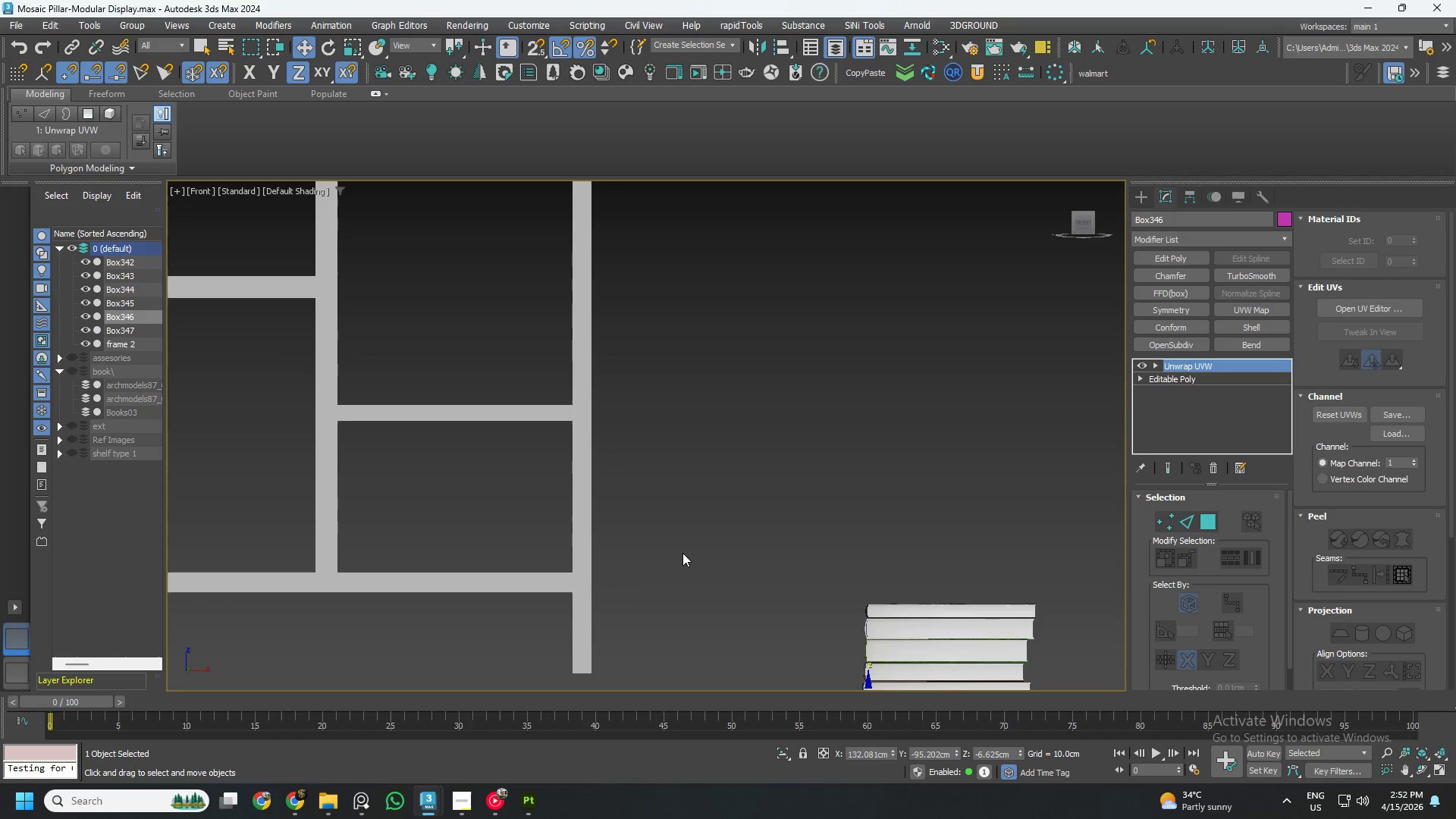 
scroll: coordinate [746, 638], scroll_direction: up, amount: 4.0
 